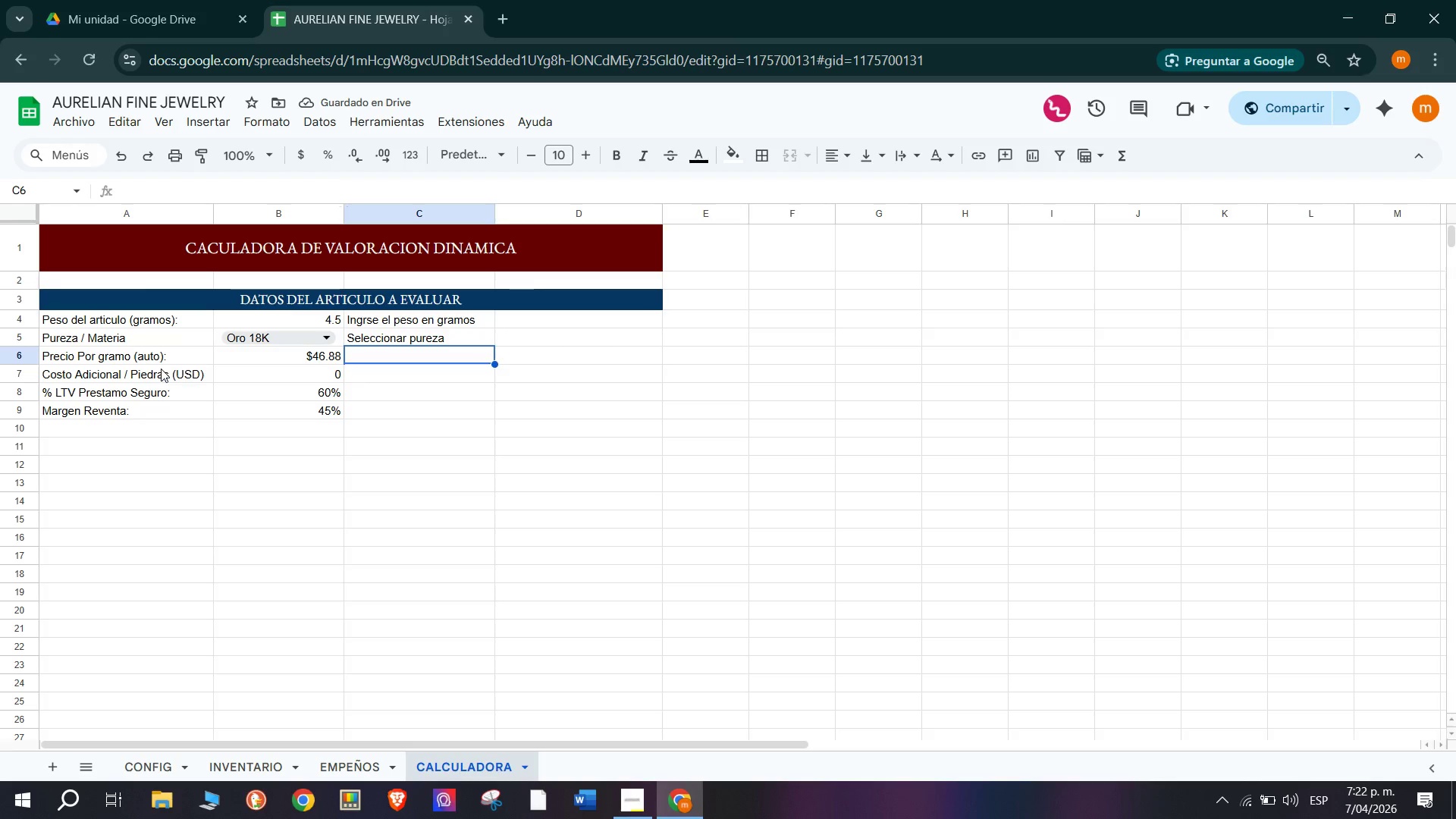 
type(Se llena autoa)
key(Backspace)
type(maticamnete)
key(Backspace)
key(Backspace)
key(Backspace)
key(Backspace)
type(ente segun pureza)
 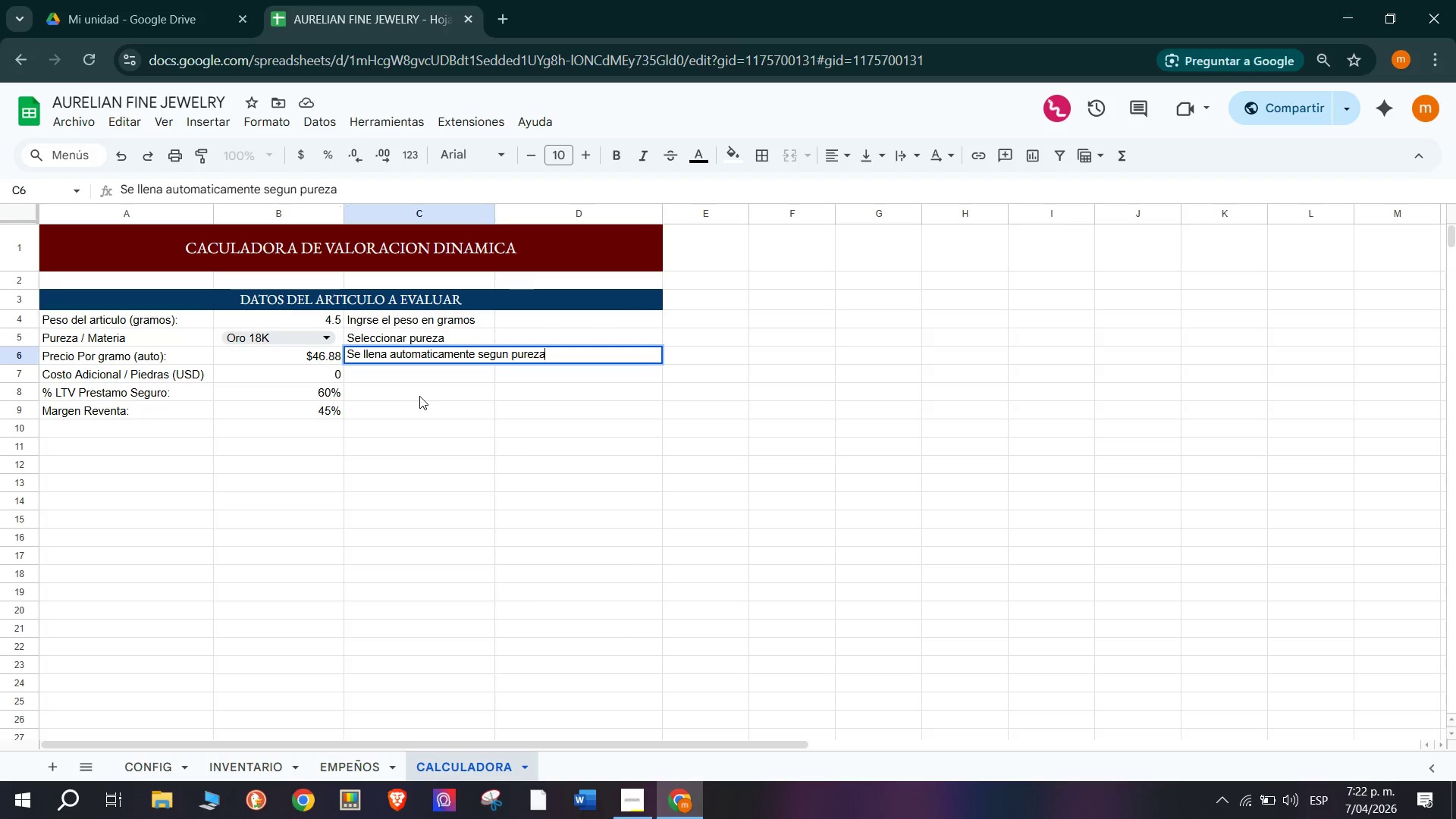 
left_click([419, 396])
 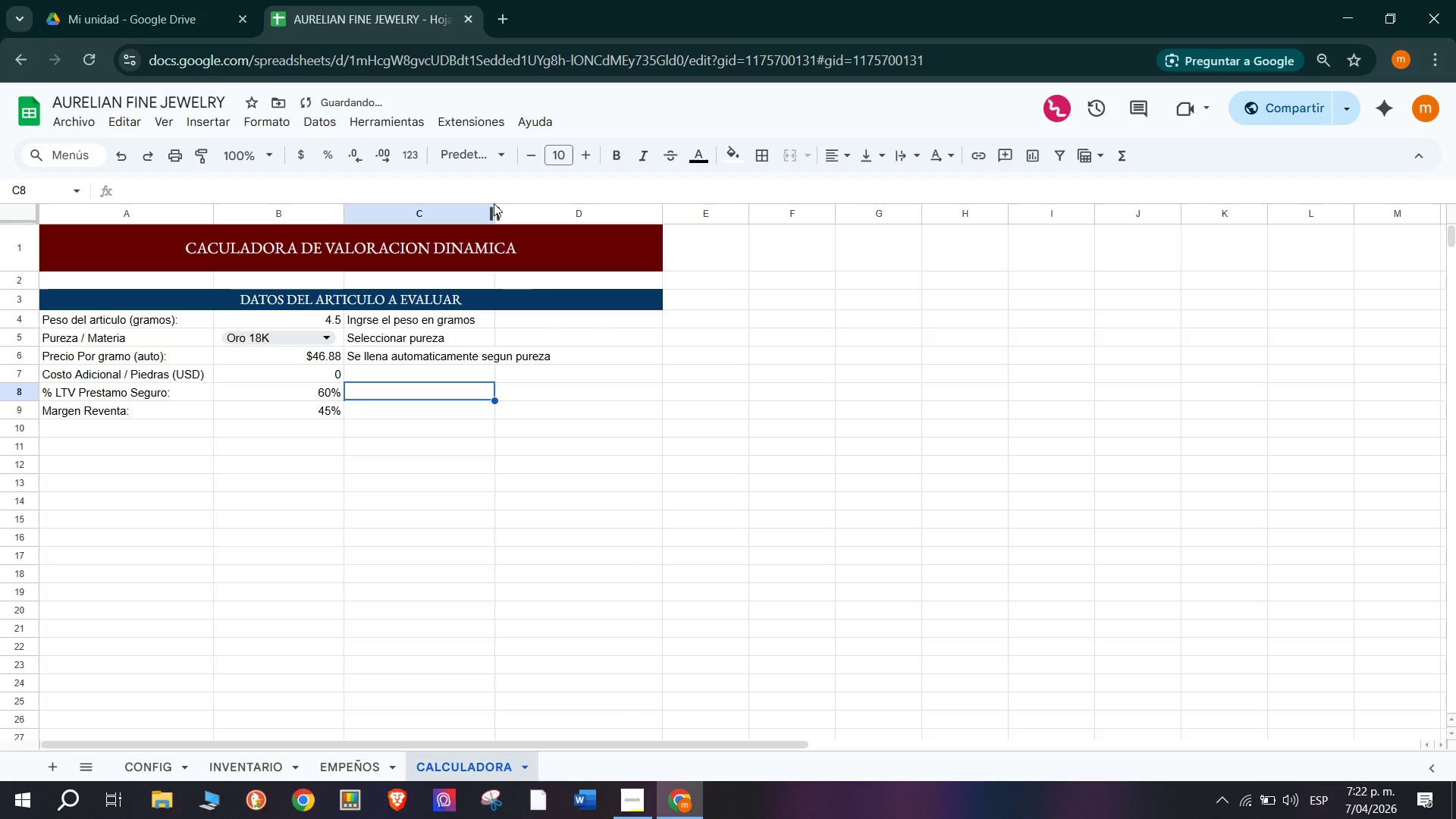 
left_click_drag(start_coordinate=[494, 212], to_coordinate=[564, 229])
 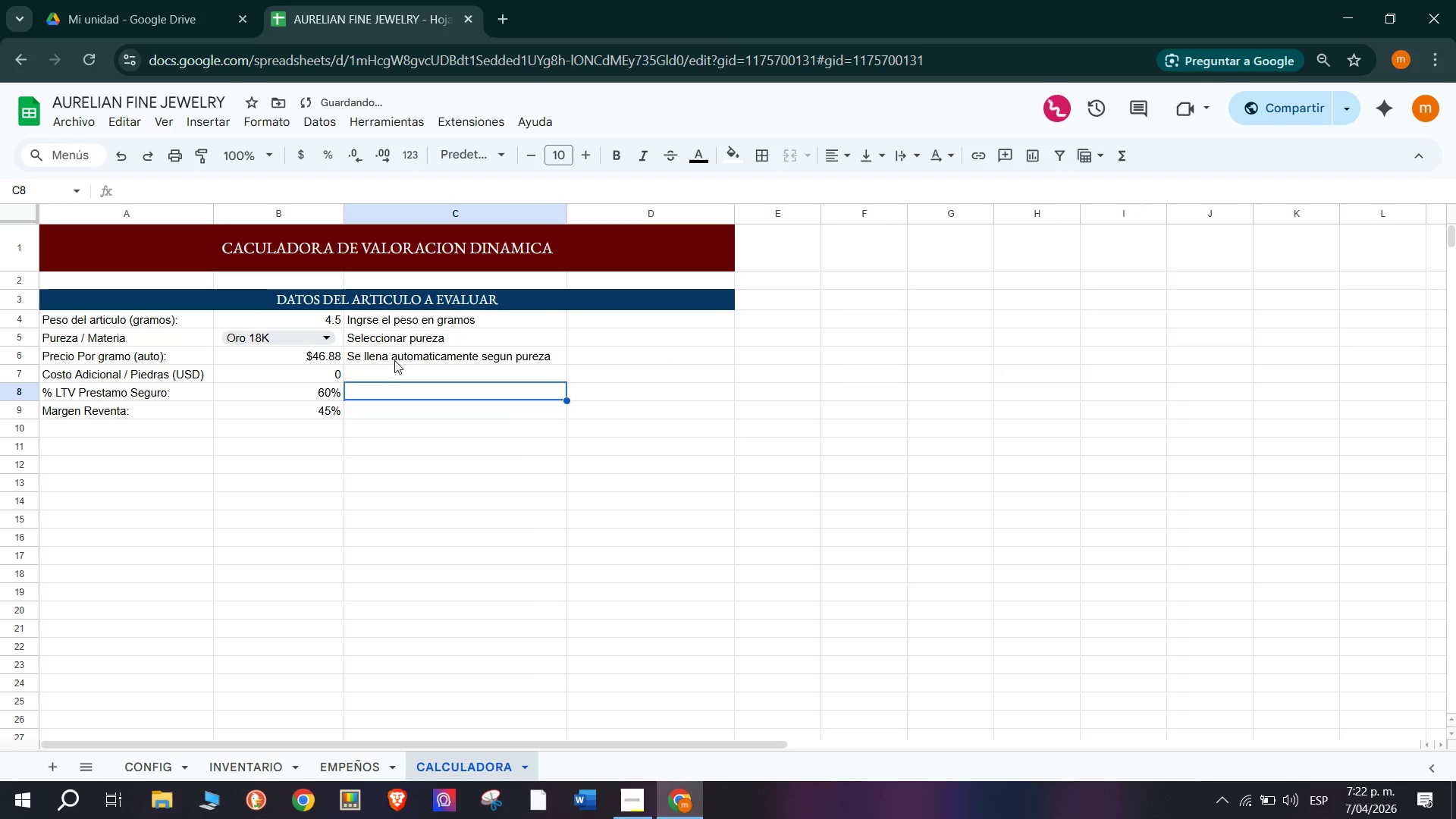 
left_click([396, 359])
 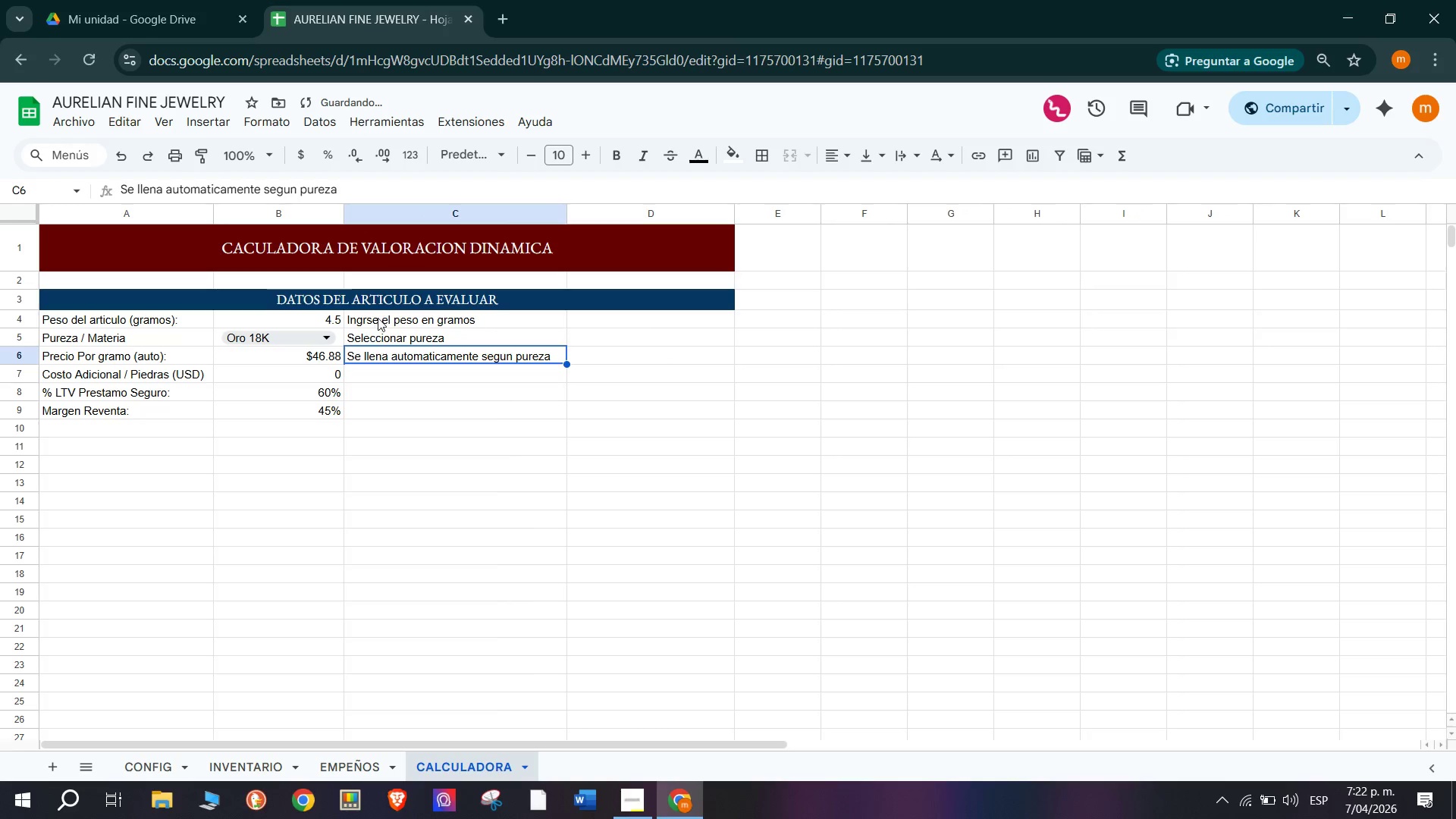 
left_click_drag(start_coordinate=[380, 314], to_coordinate=[438, 356])
 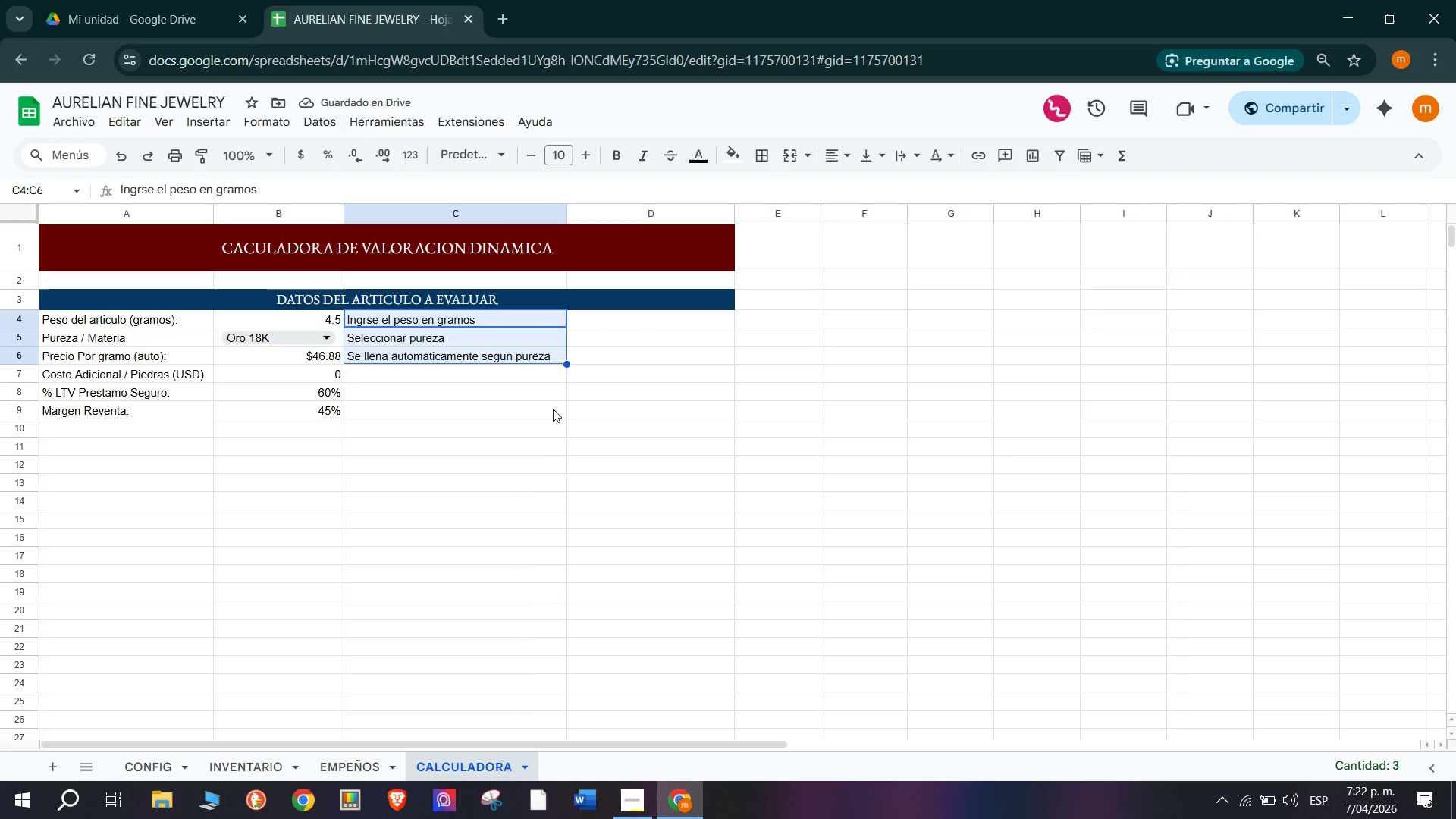 
left_click([549, 417])
 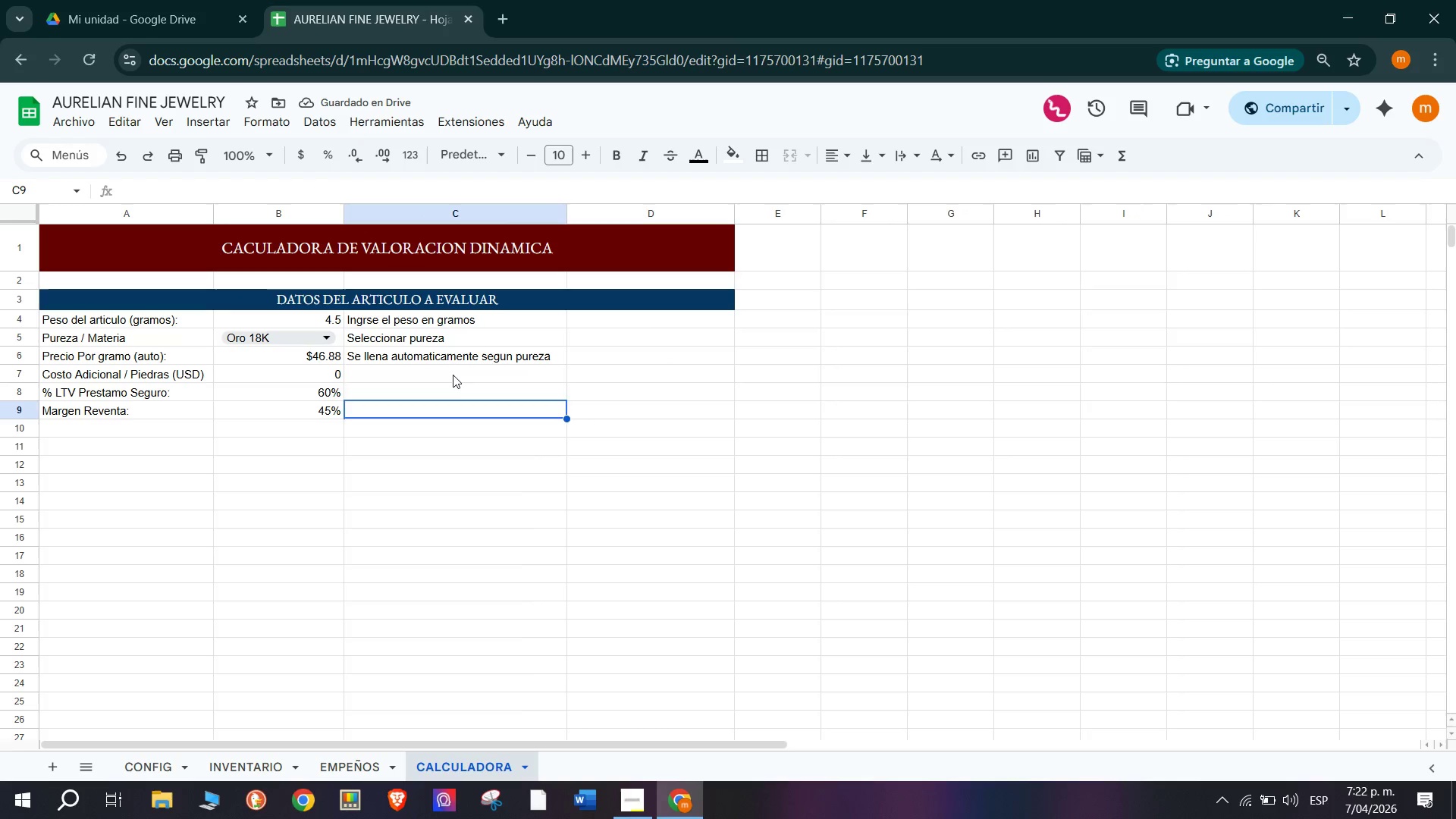 
left_click([453, 379])
 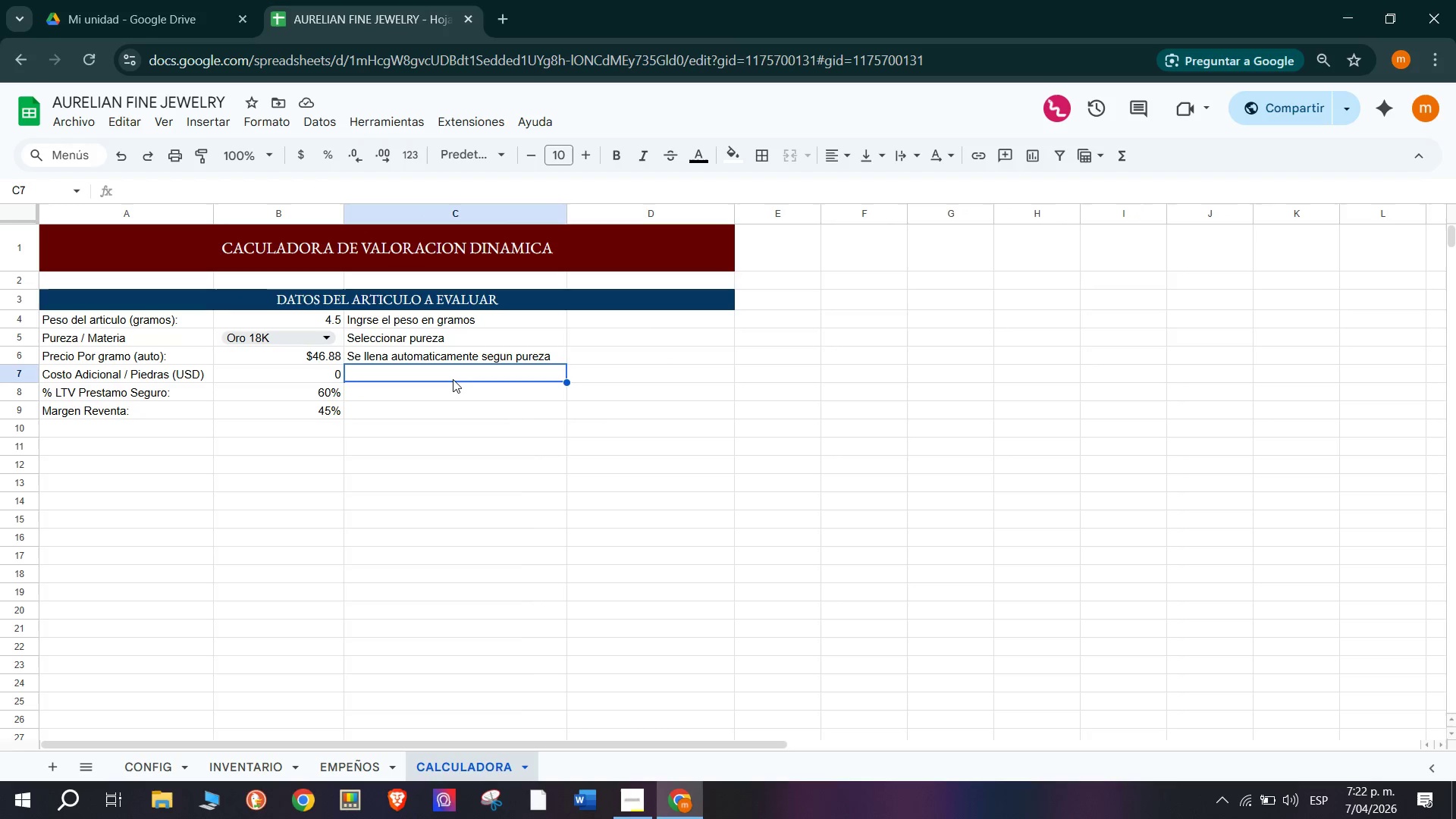 
type(Costo de engaste o piedras preciosas)
 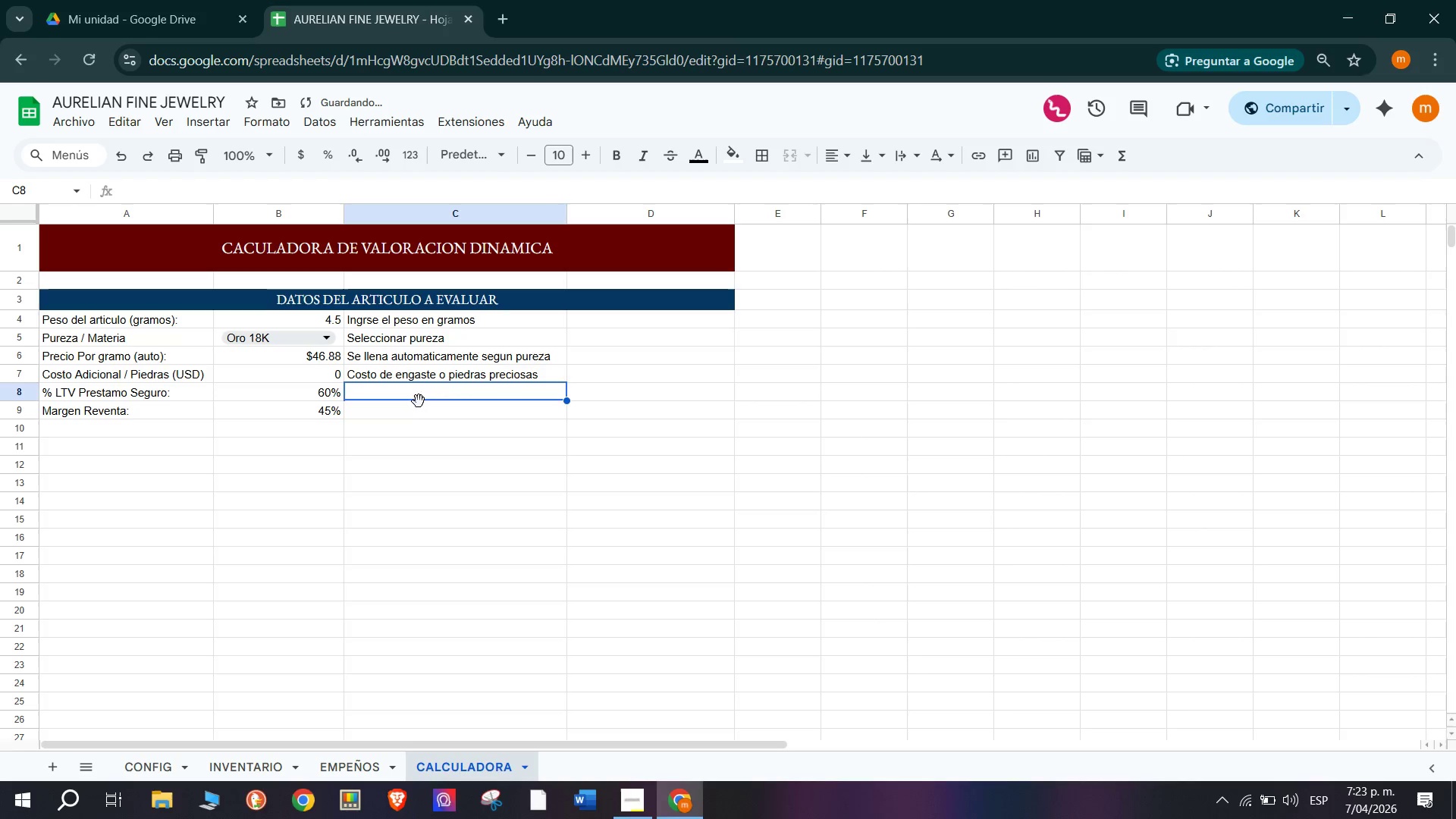 
left_click([394, 325])
 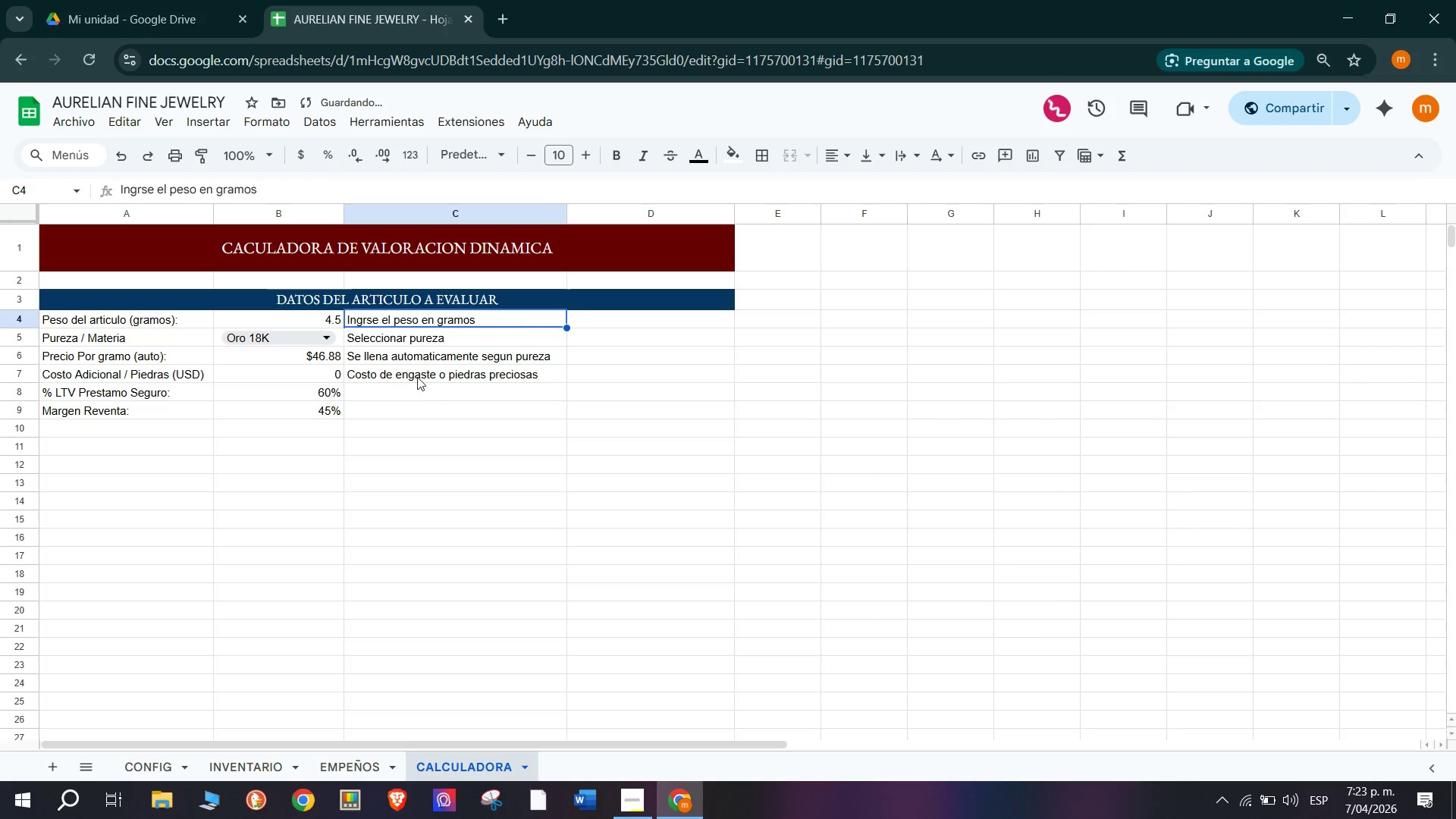 
left_click_drag(start_coordinate=[418, 369], to_coordinate=[418, 325])
 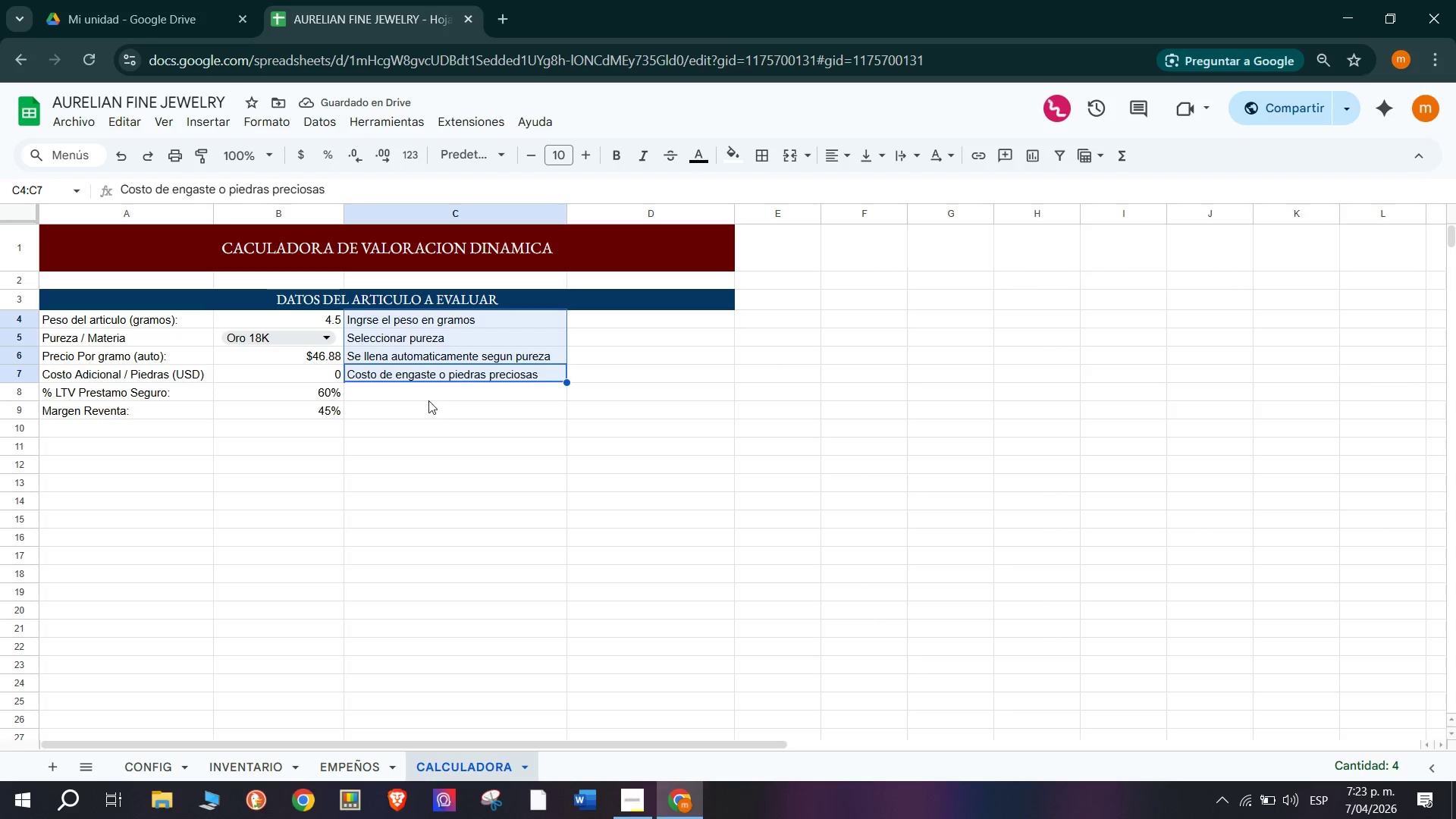 
left_click([422, 385])
 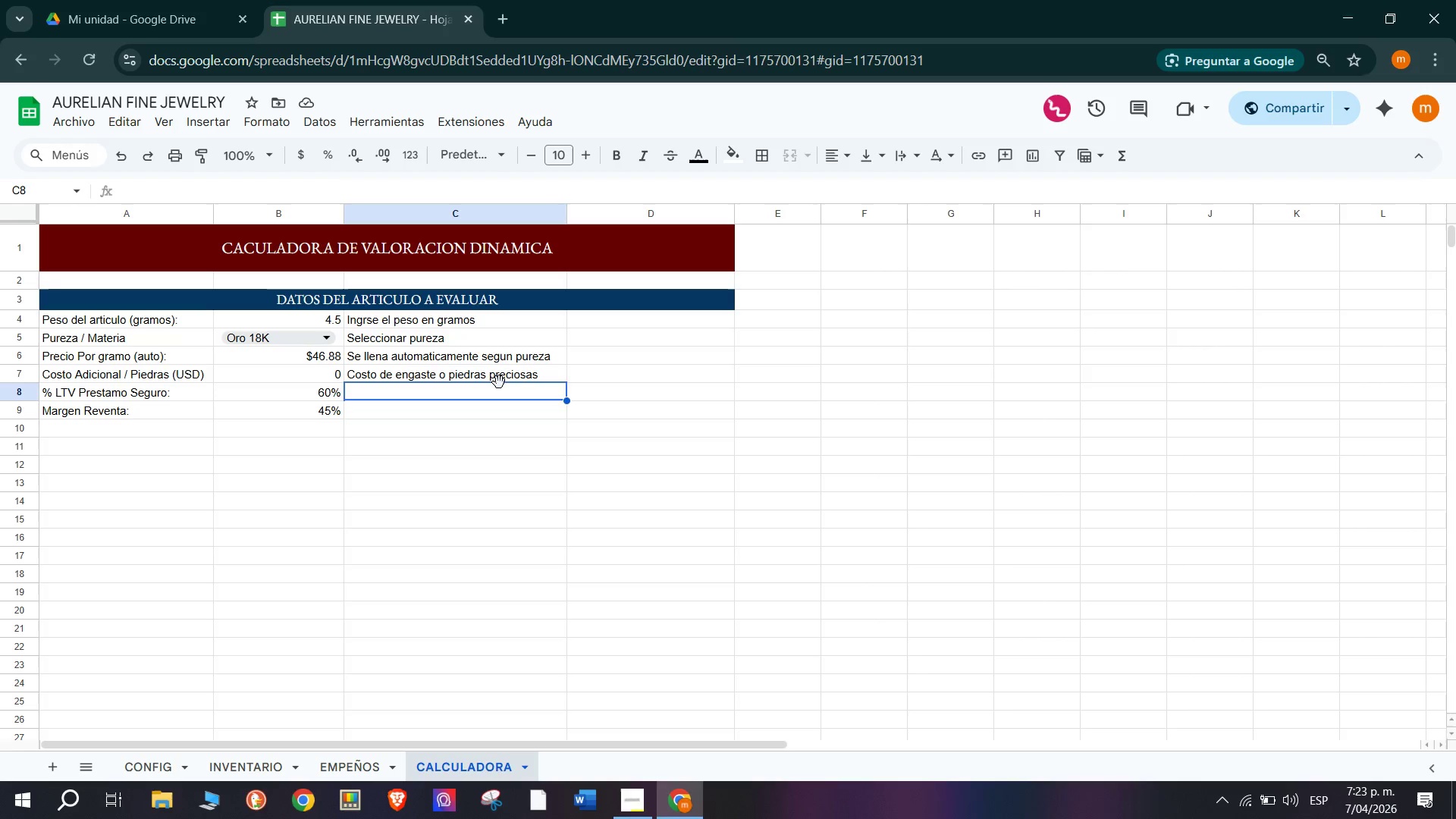 
wait(13.03)
 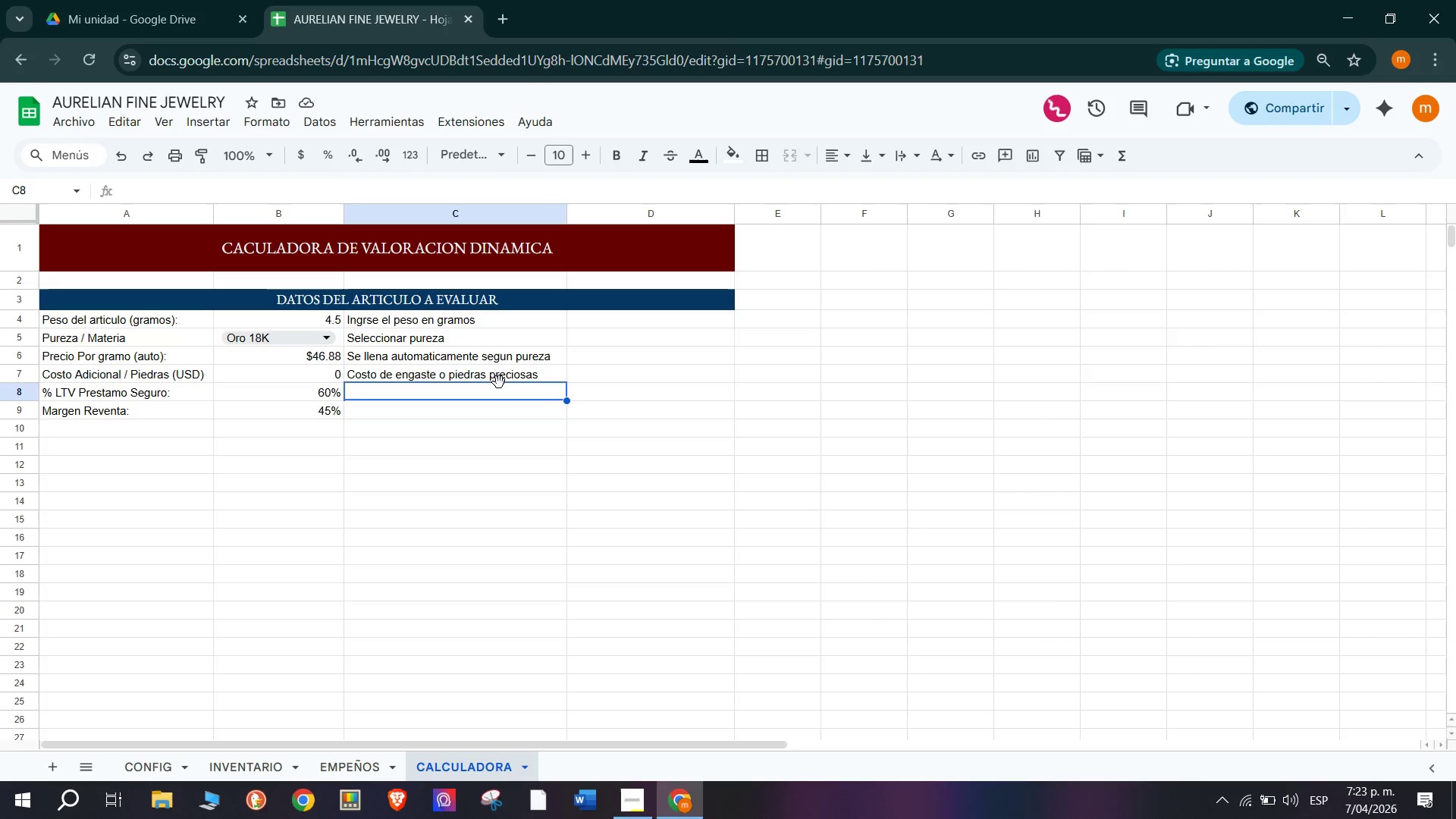 
type(precio ref)
key(Backspace)
type(gular)
 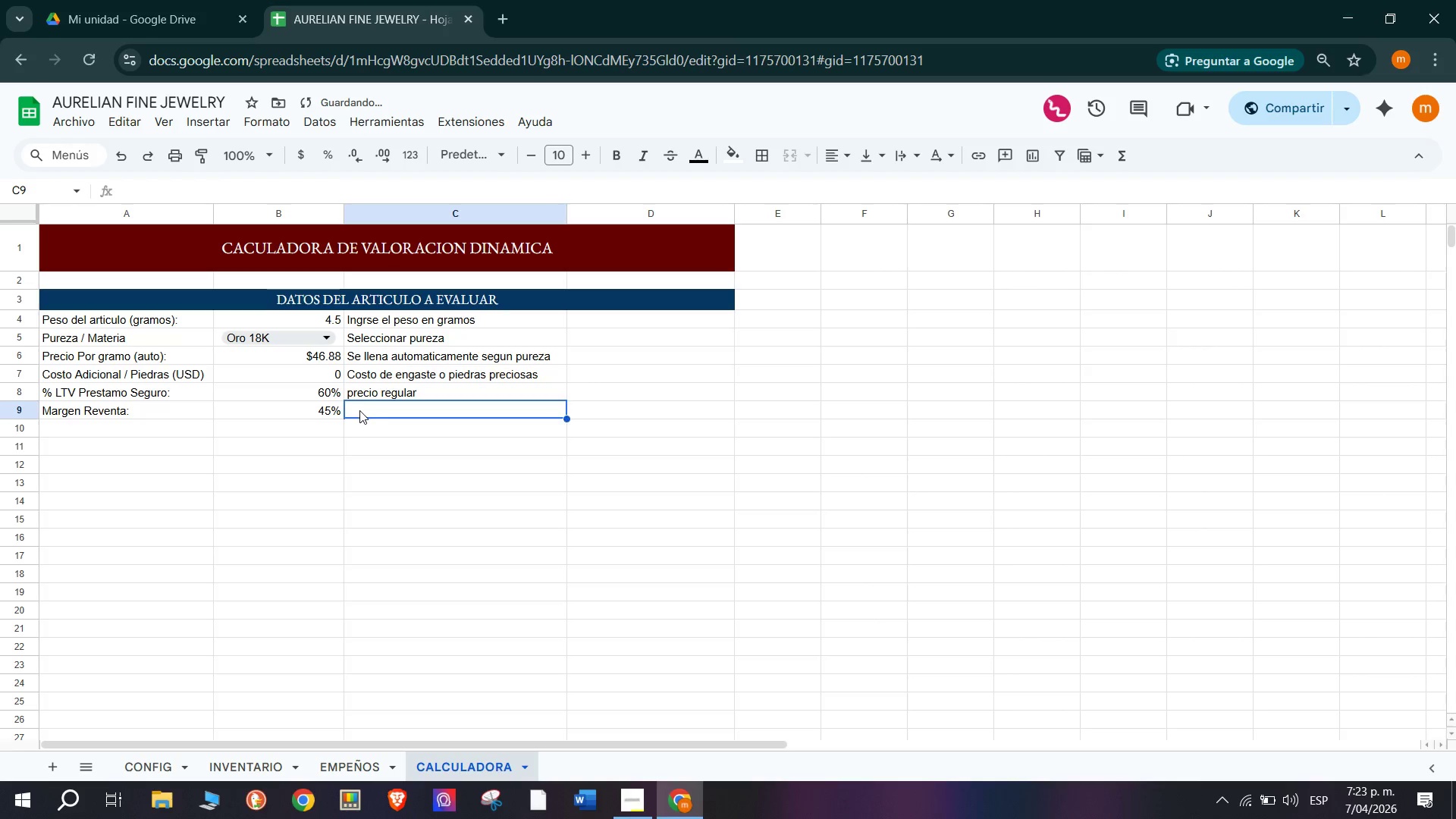 
type(Precio de reventa)
 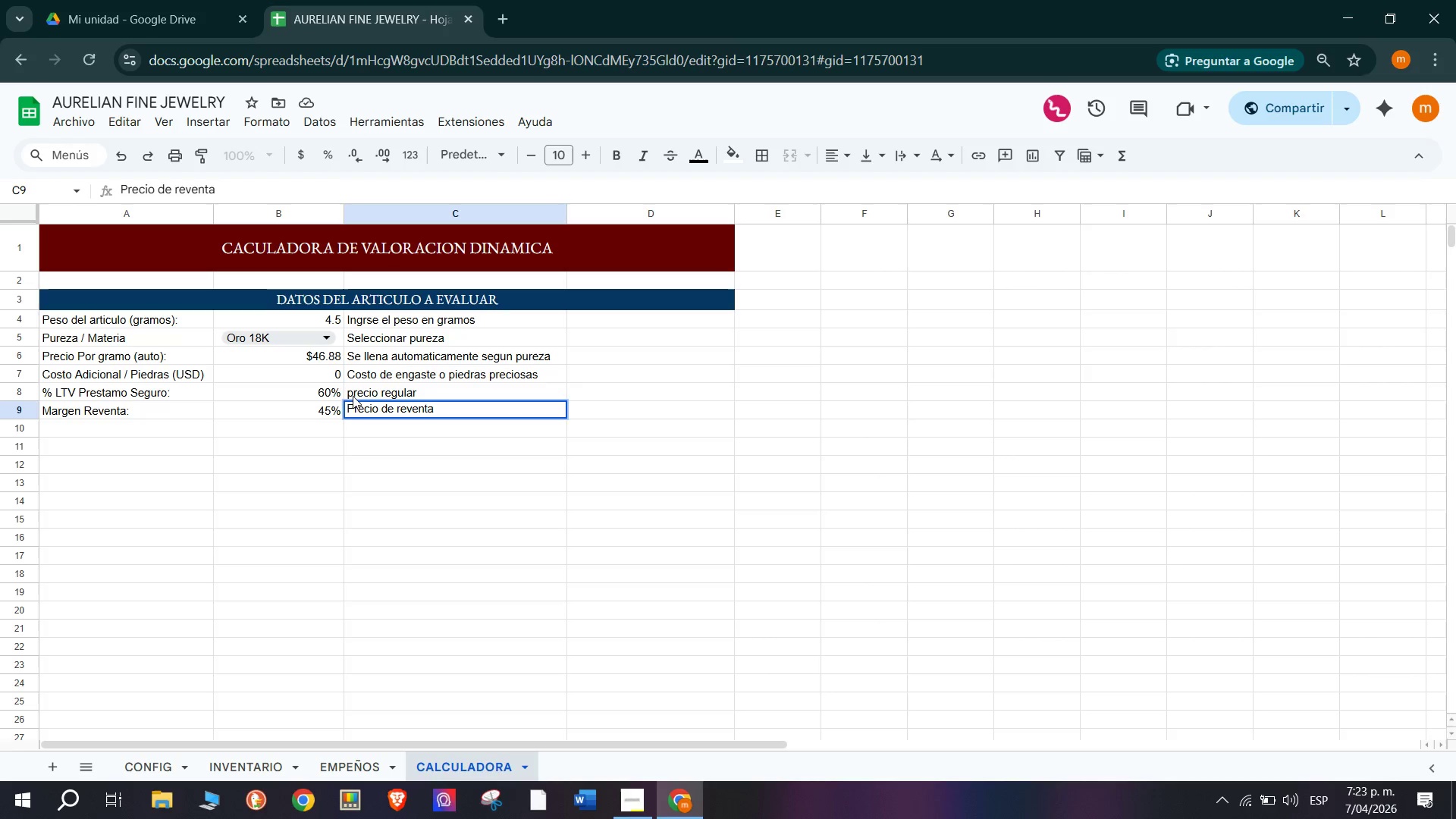 
double_click([353, 392])
 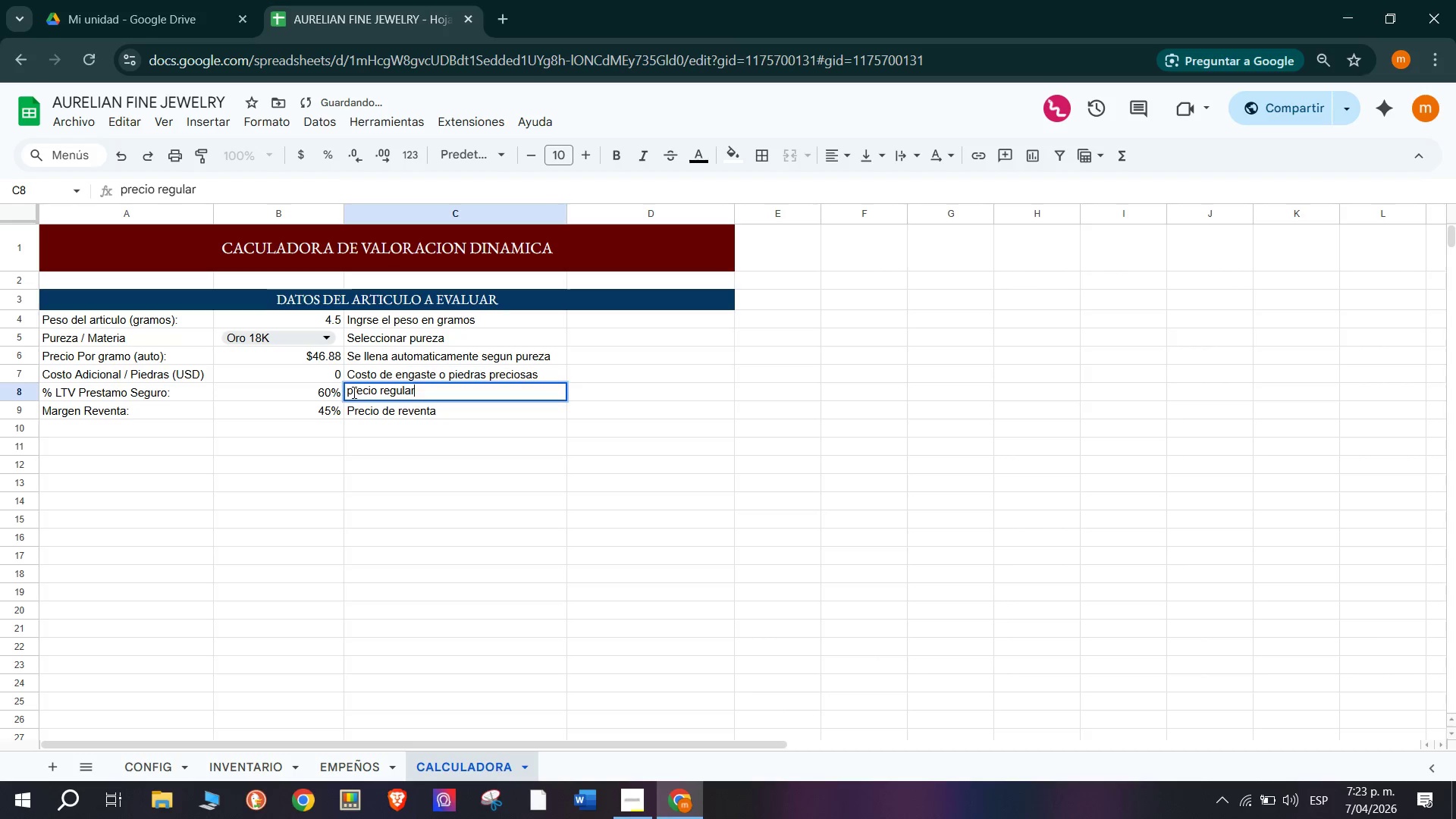 
triple_click([353, 392])
 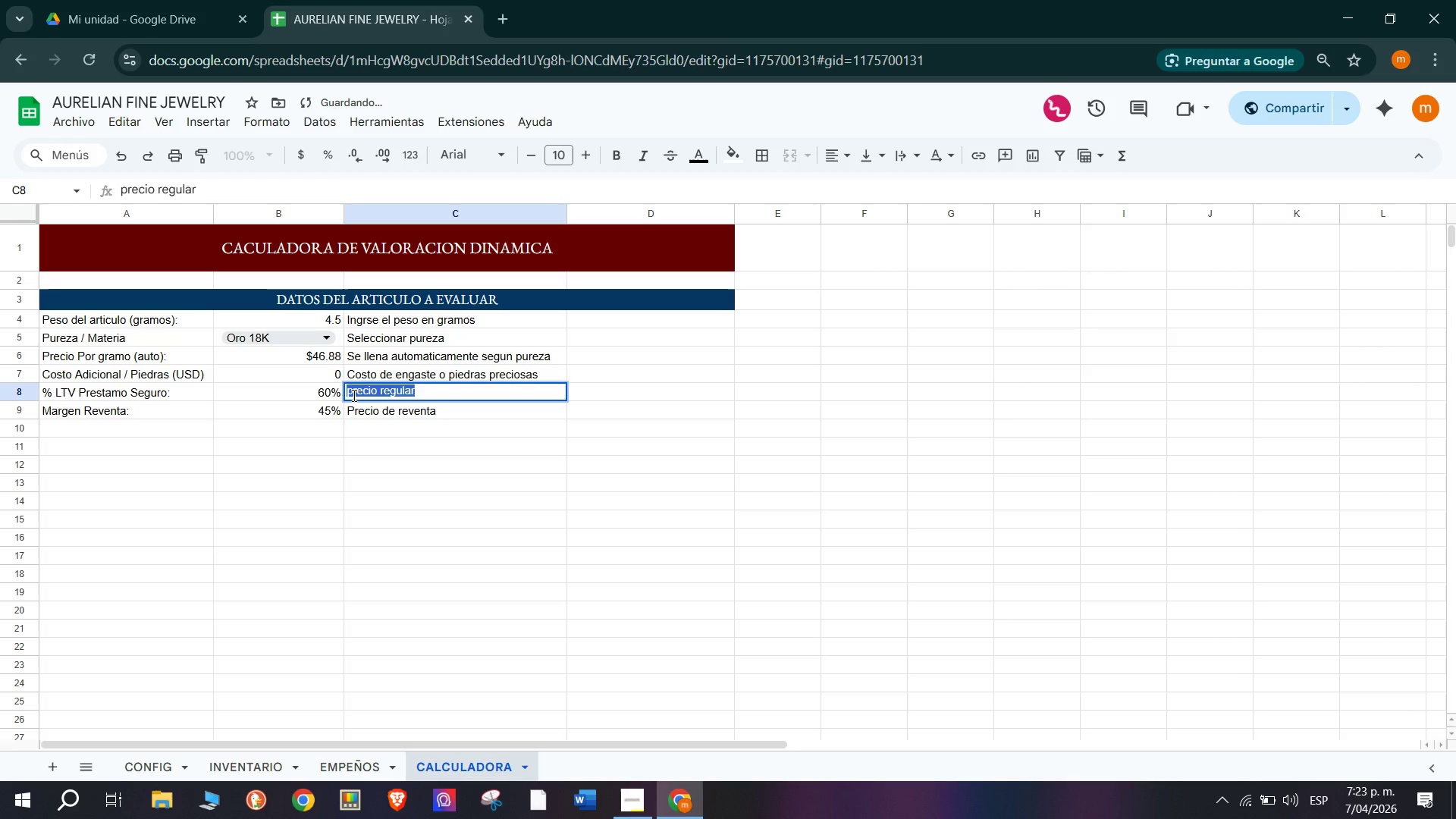 
left_click([353, 395])
 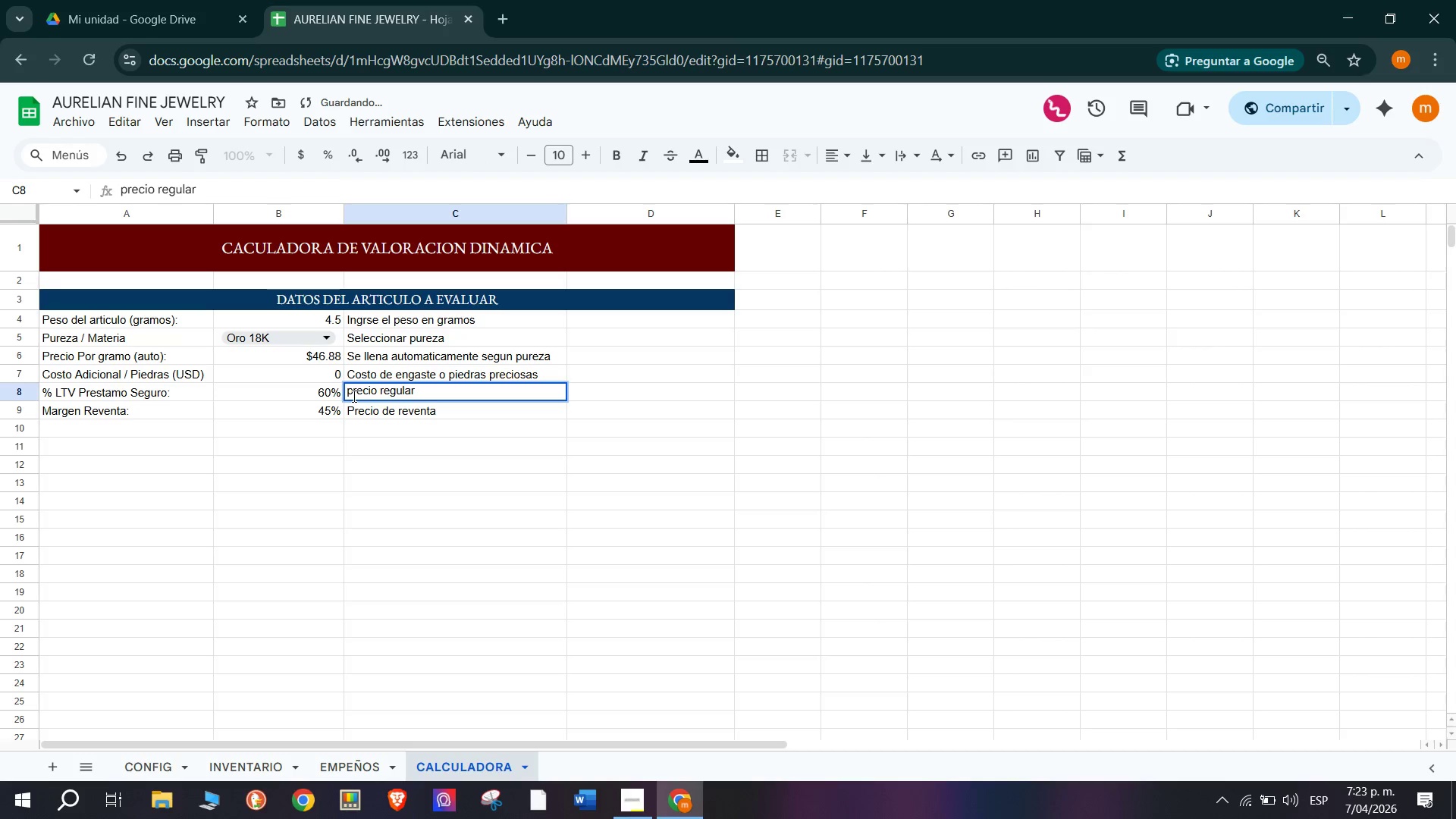 
key(Backspace)
 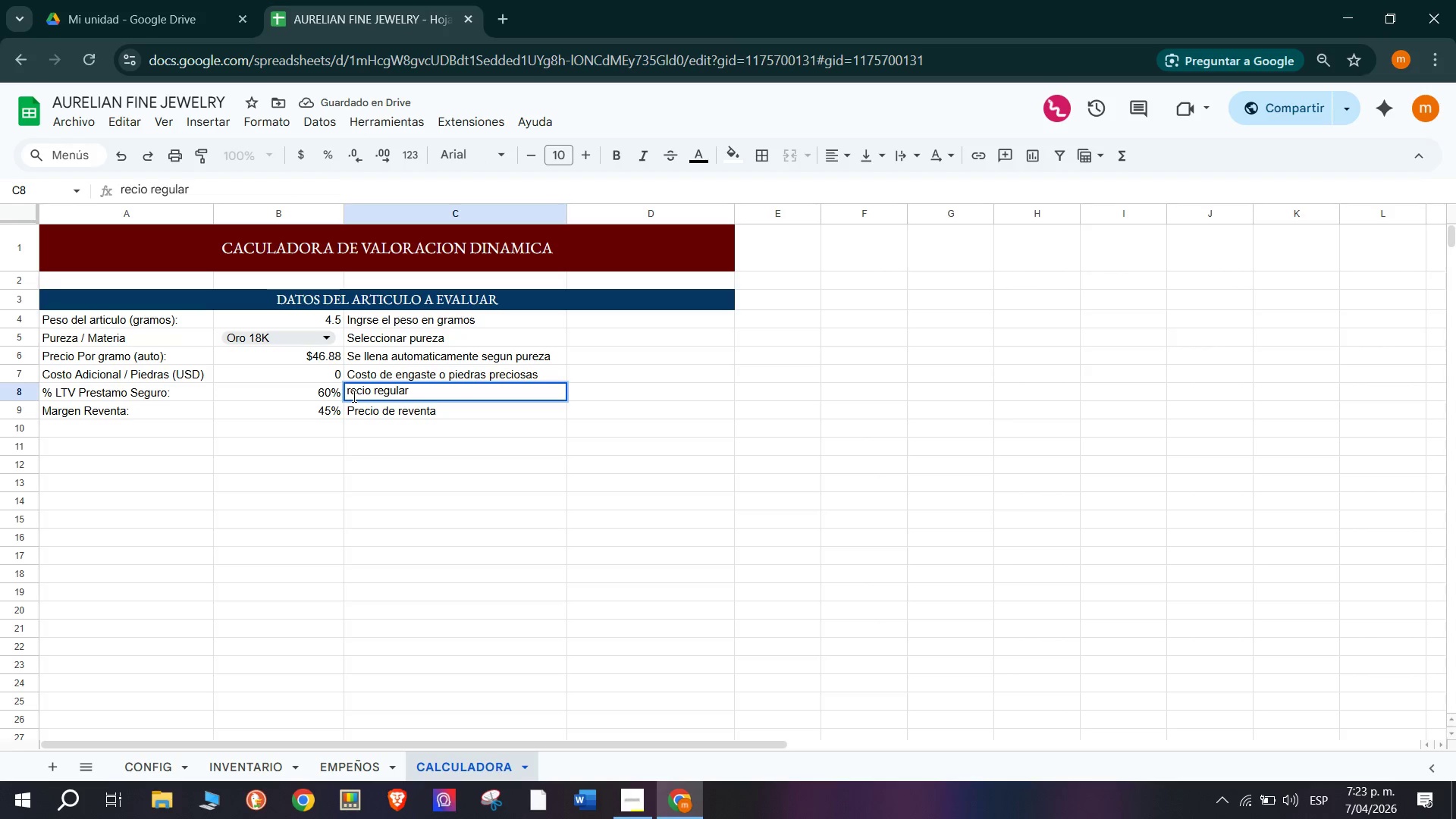 
key(CapsLock)
 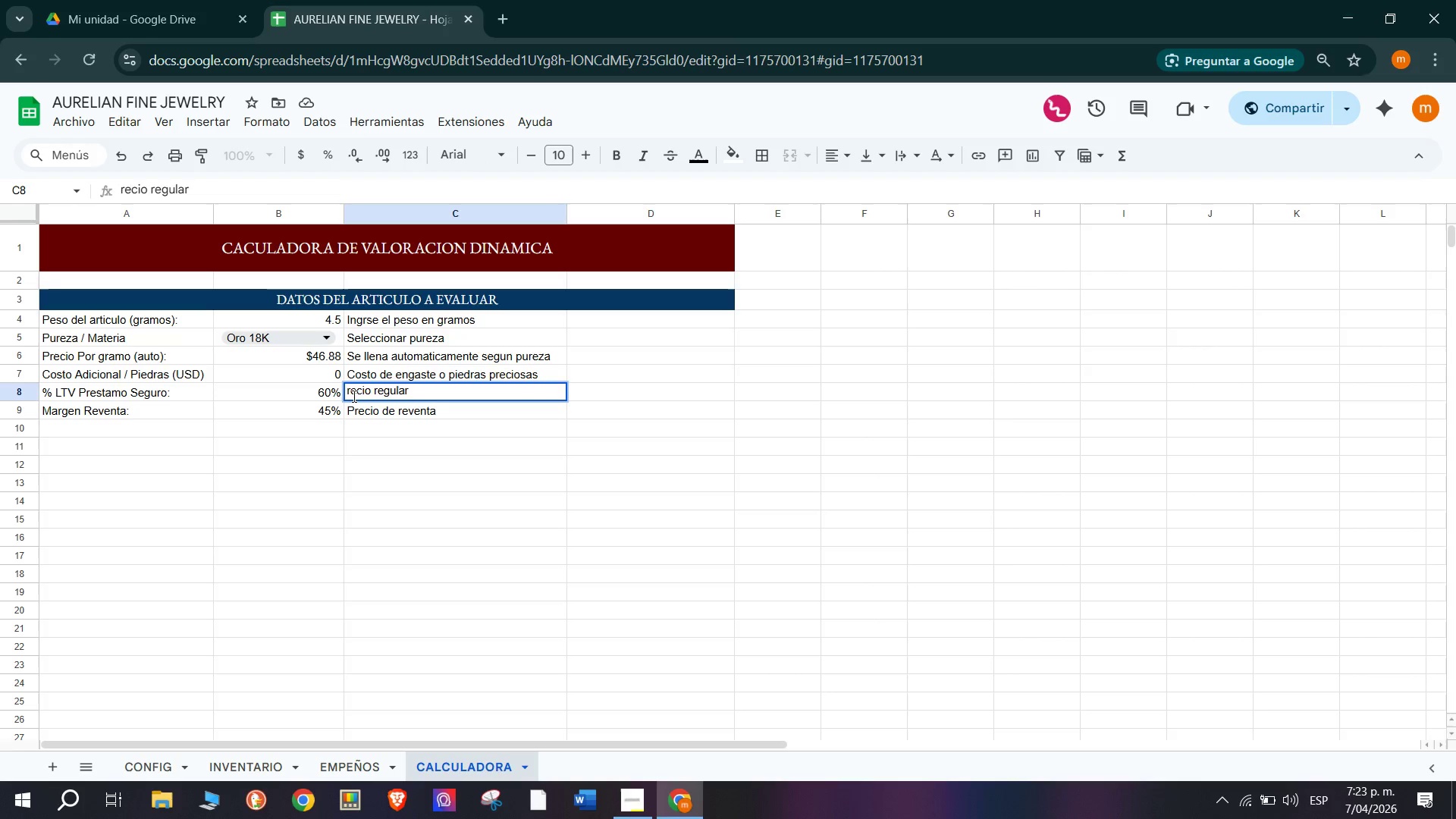 
left_click_drag(start_coordinate=[374, 387], to_coordinate=[325, 389])
 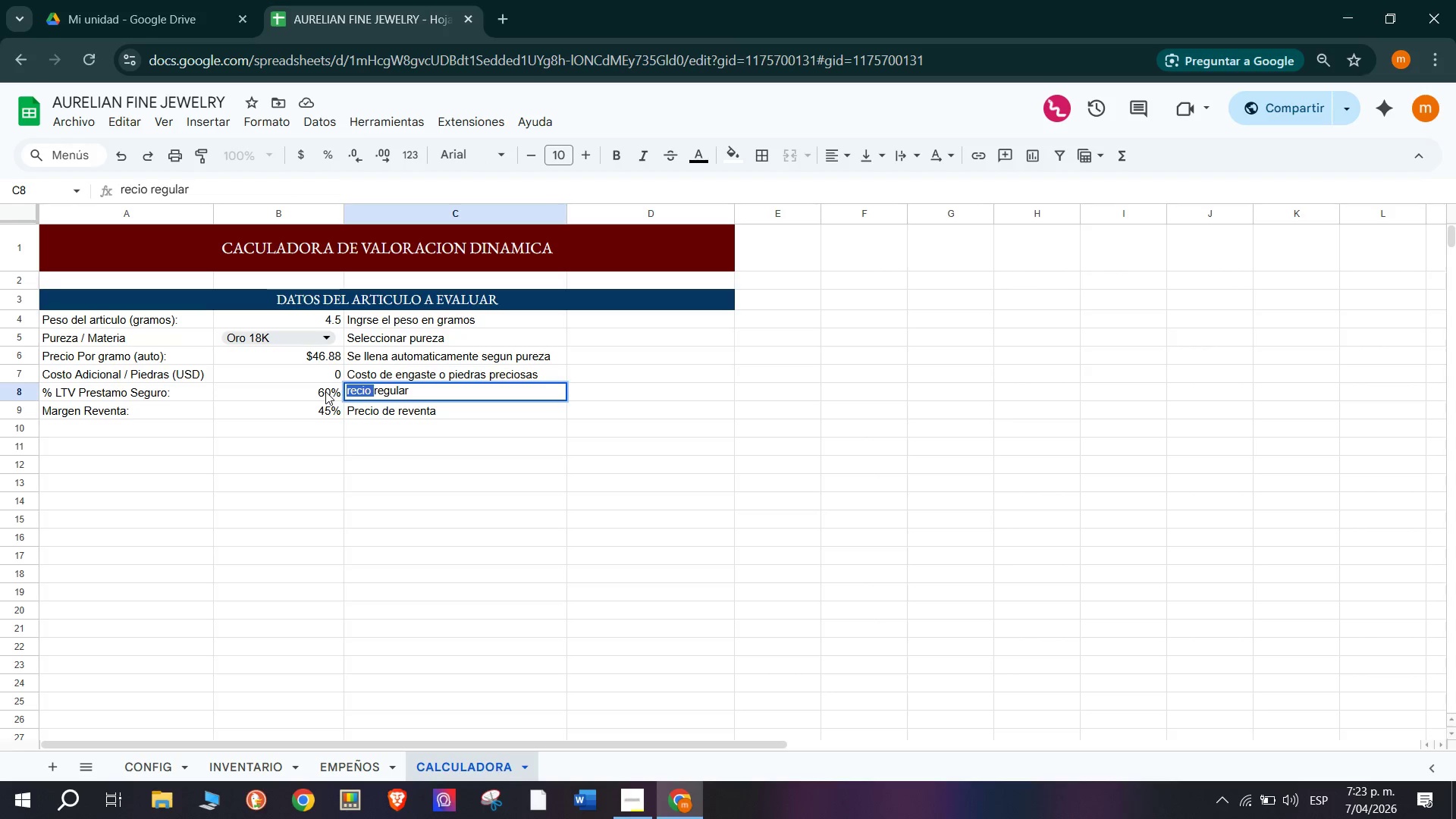 
type(Margen )
 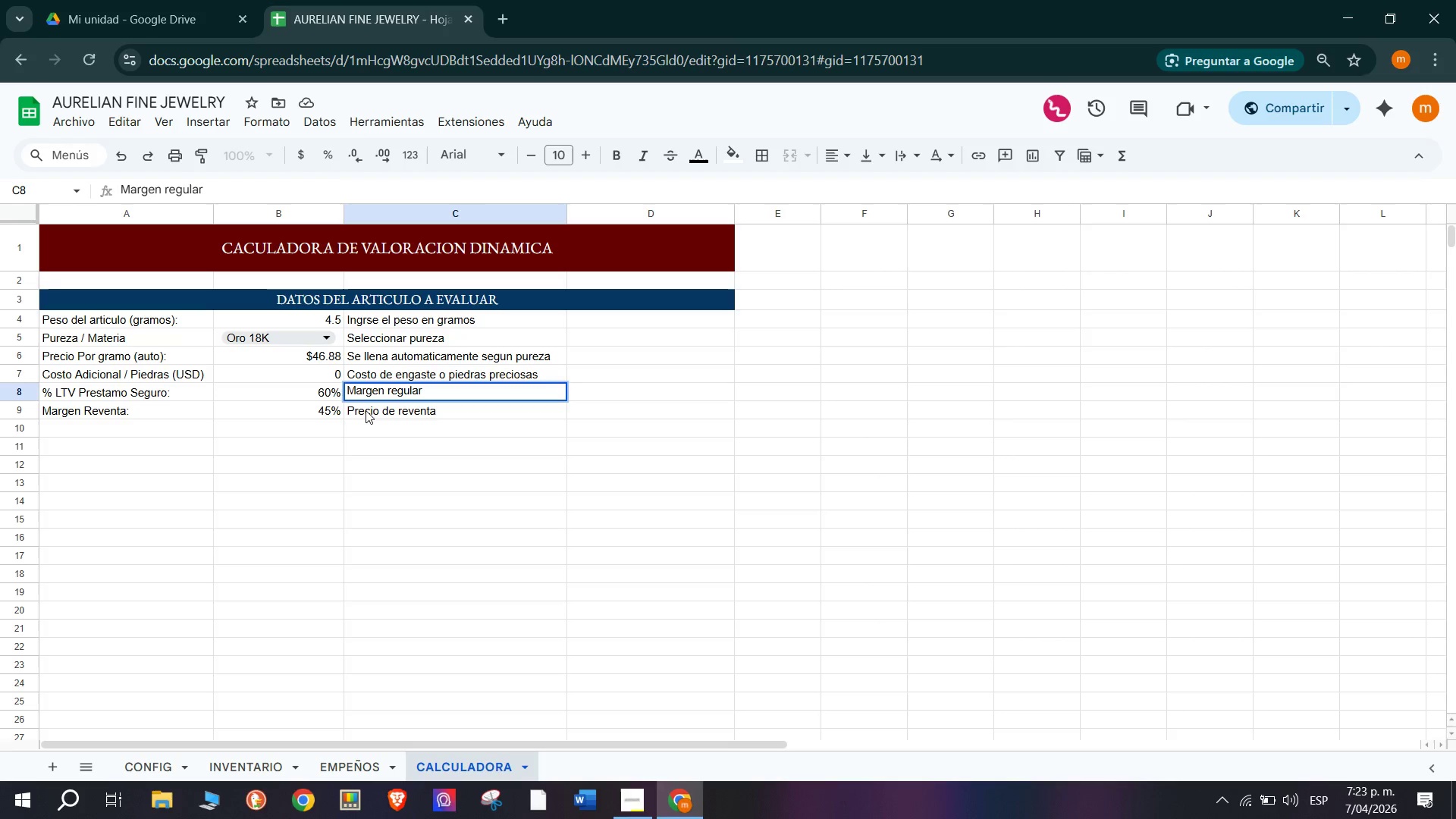 
double_click([366, 415])
 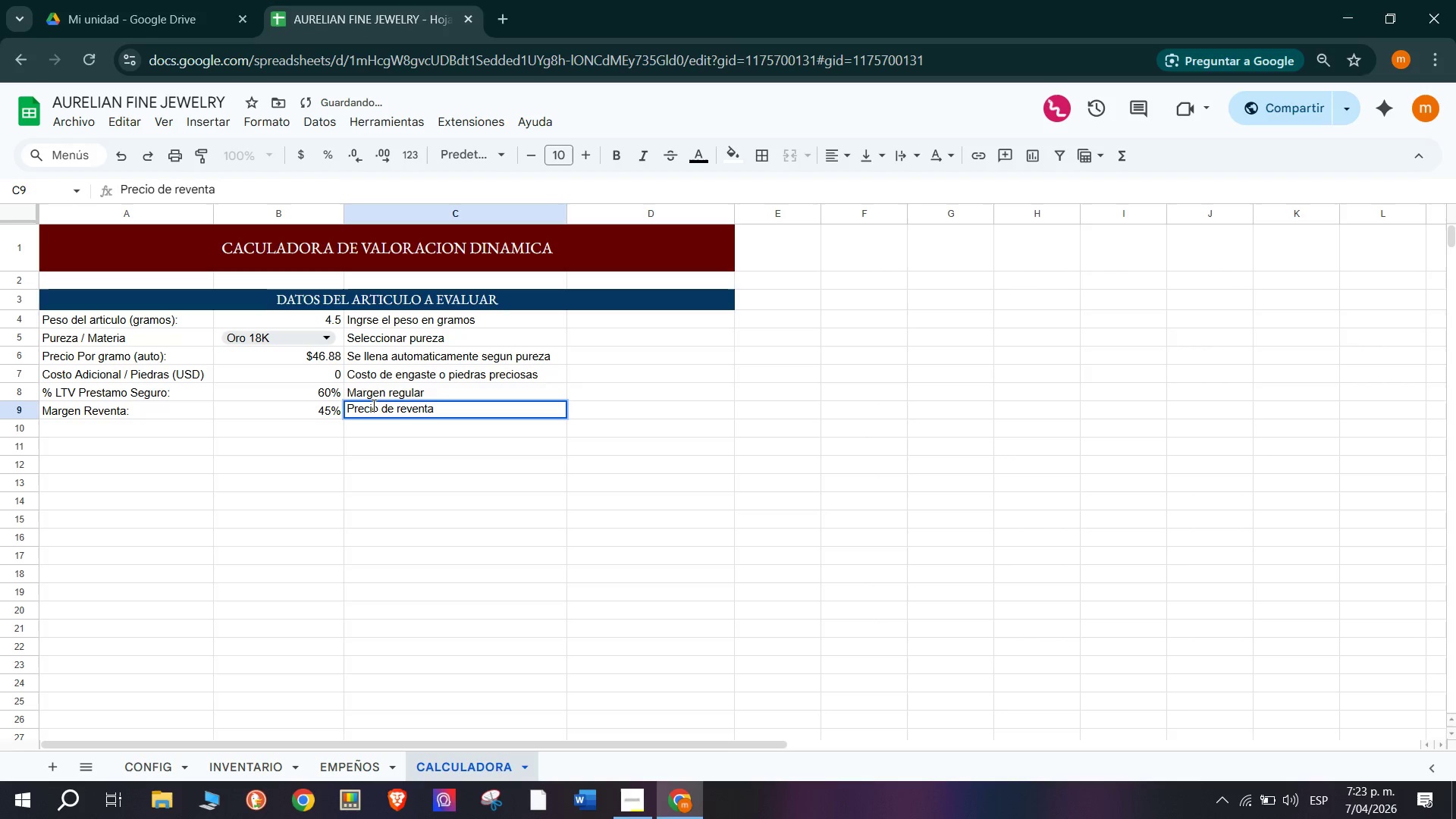 
left_click_drag(start_coordinate=[379, 406], to_coordinate=[331, 414])
 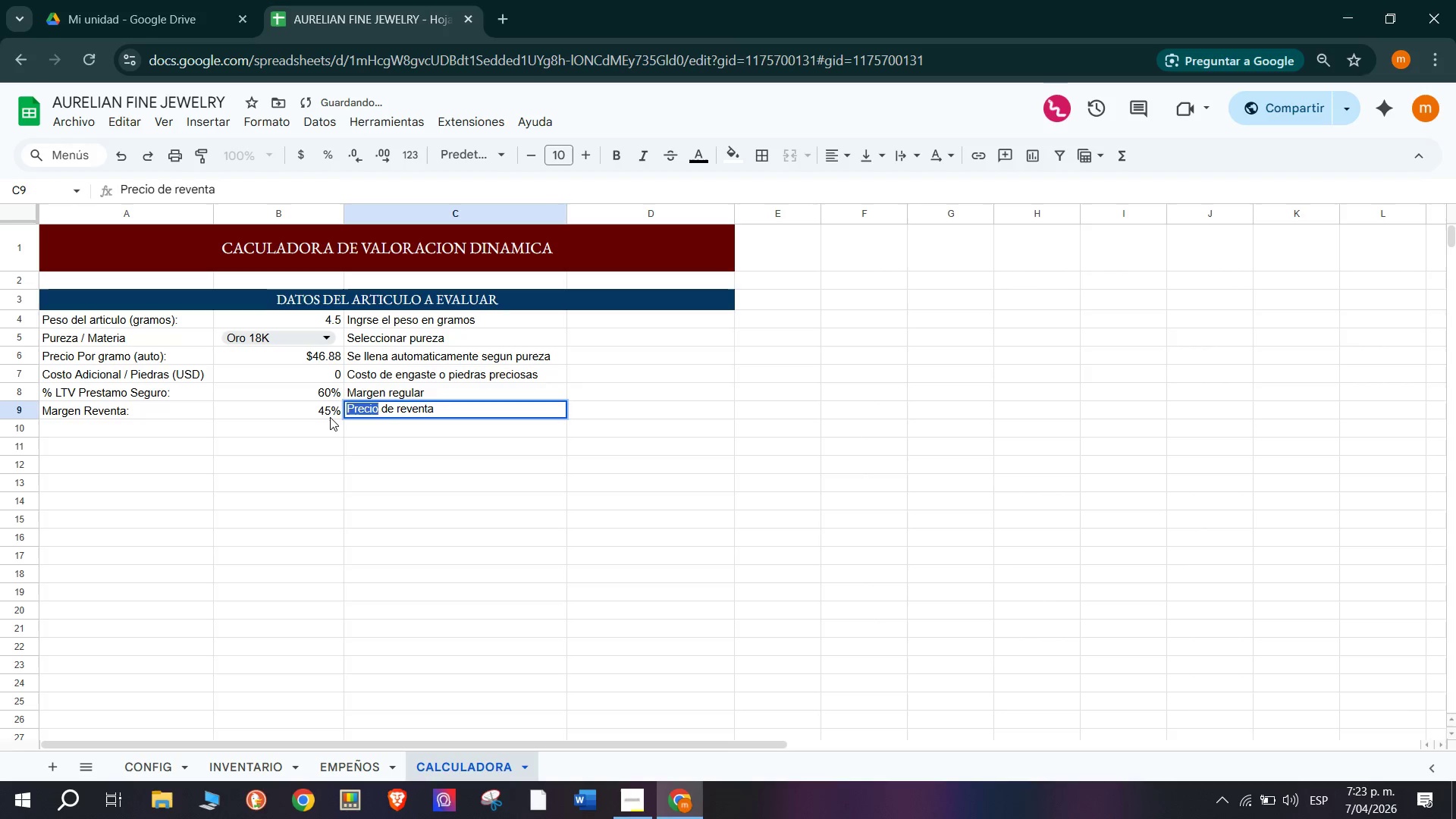 
type(Margen)
 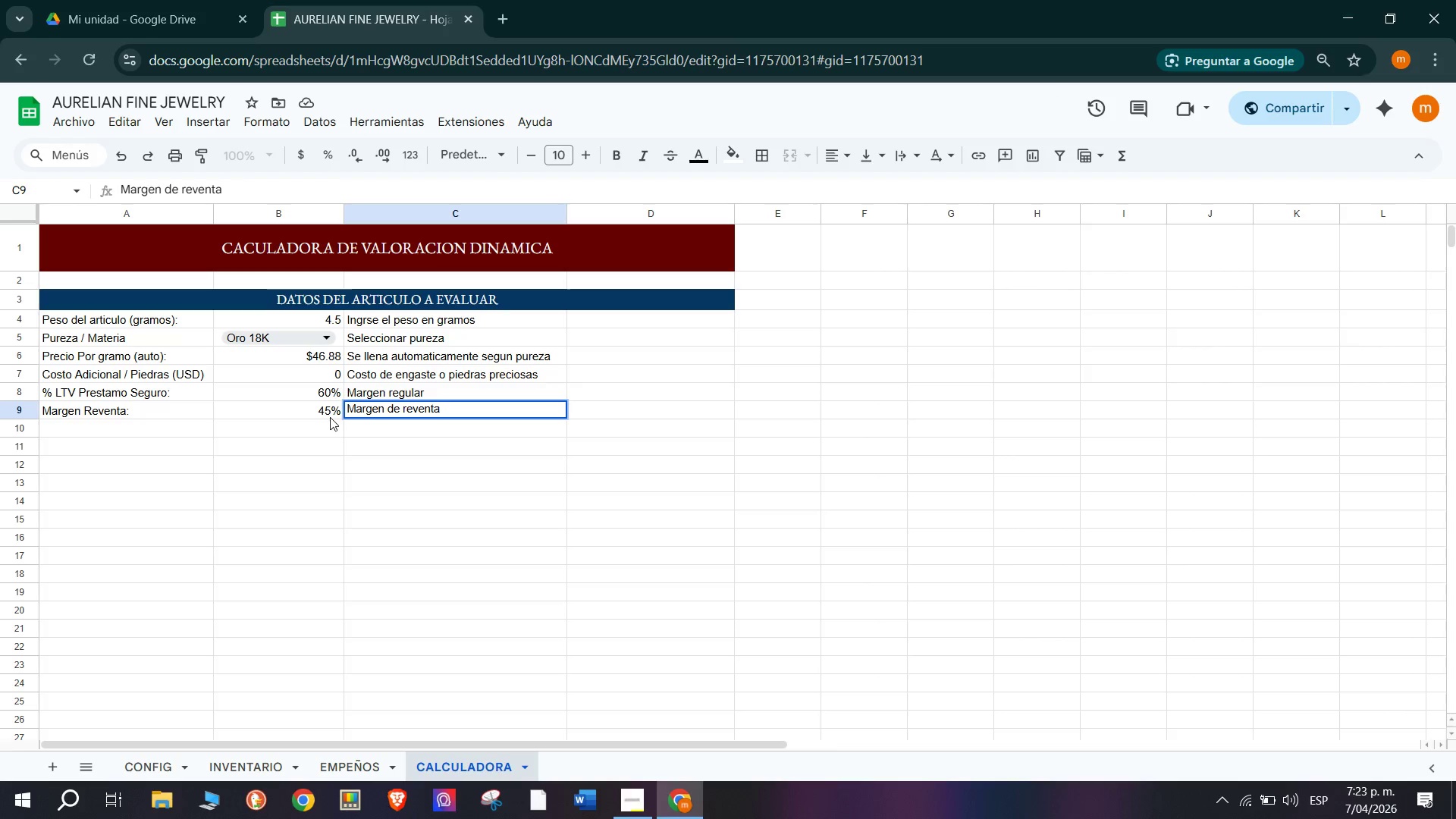 
left_click([369, 426])
 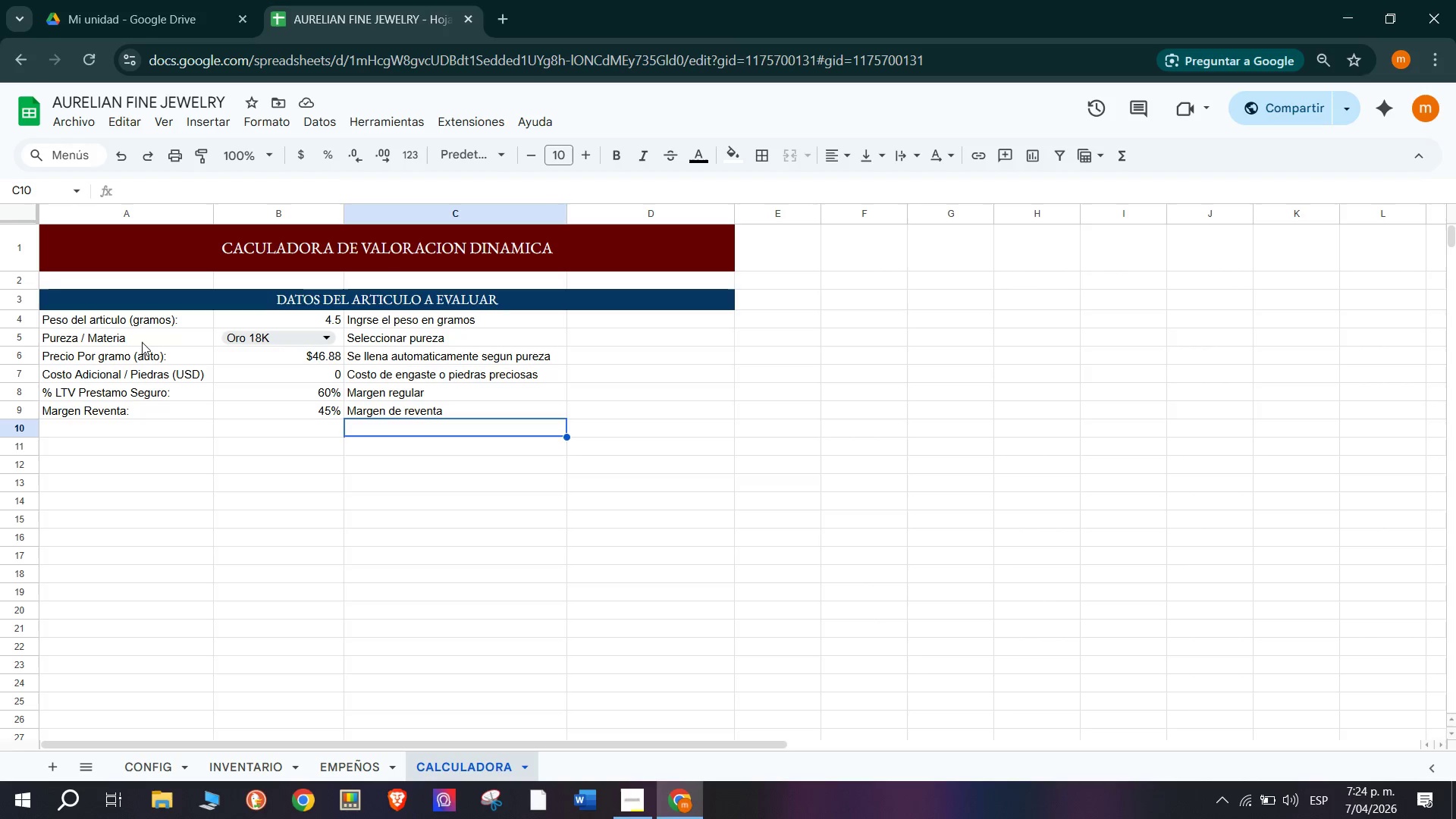 
wait(42.23)
 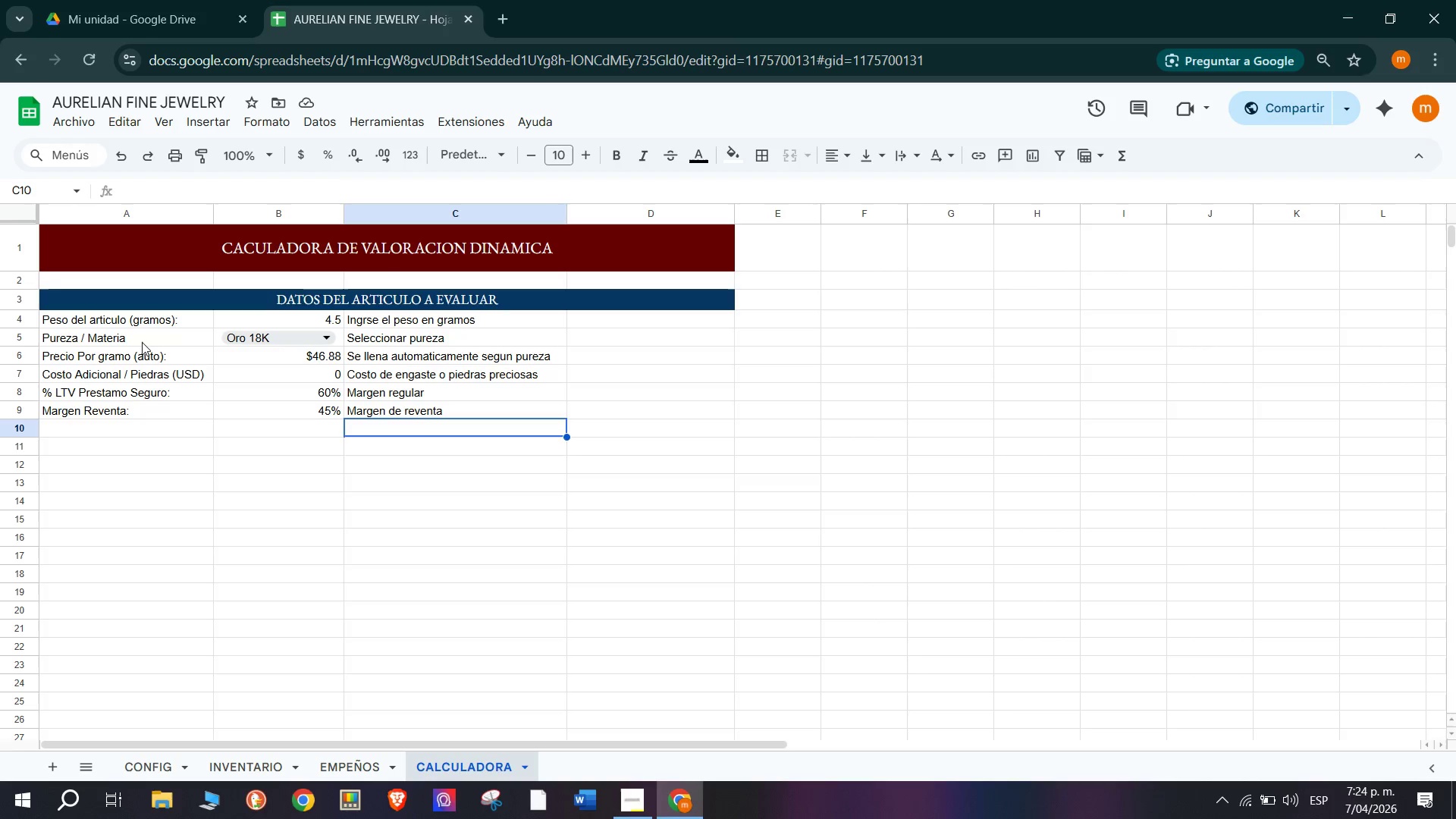 
double_click([361, 314])
 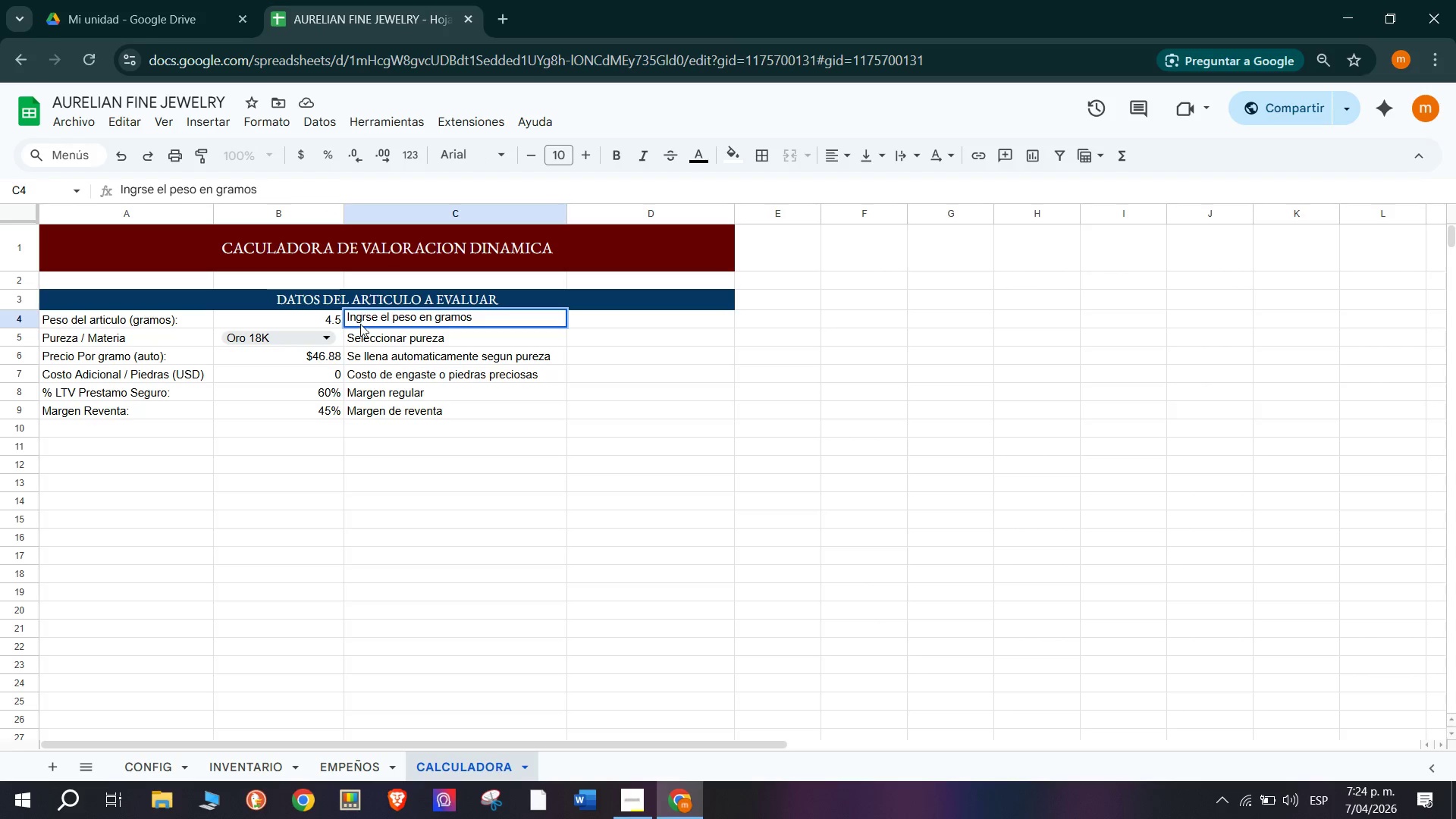 
left_click([367, 318])
 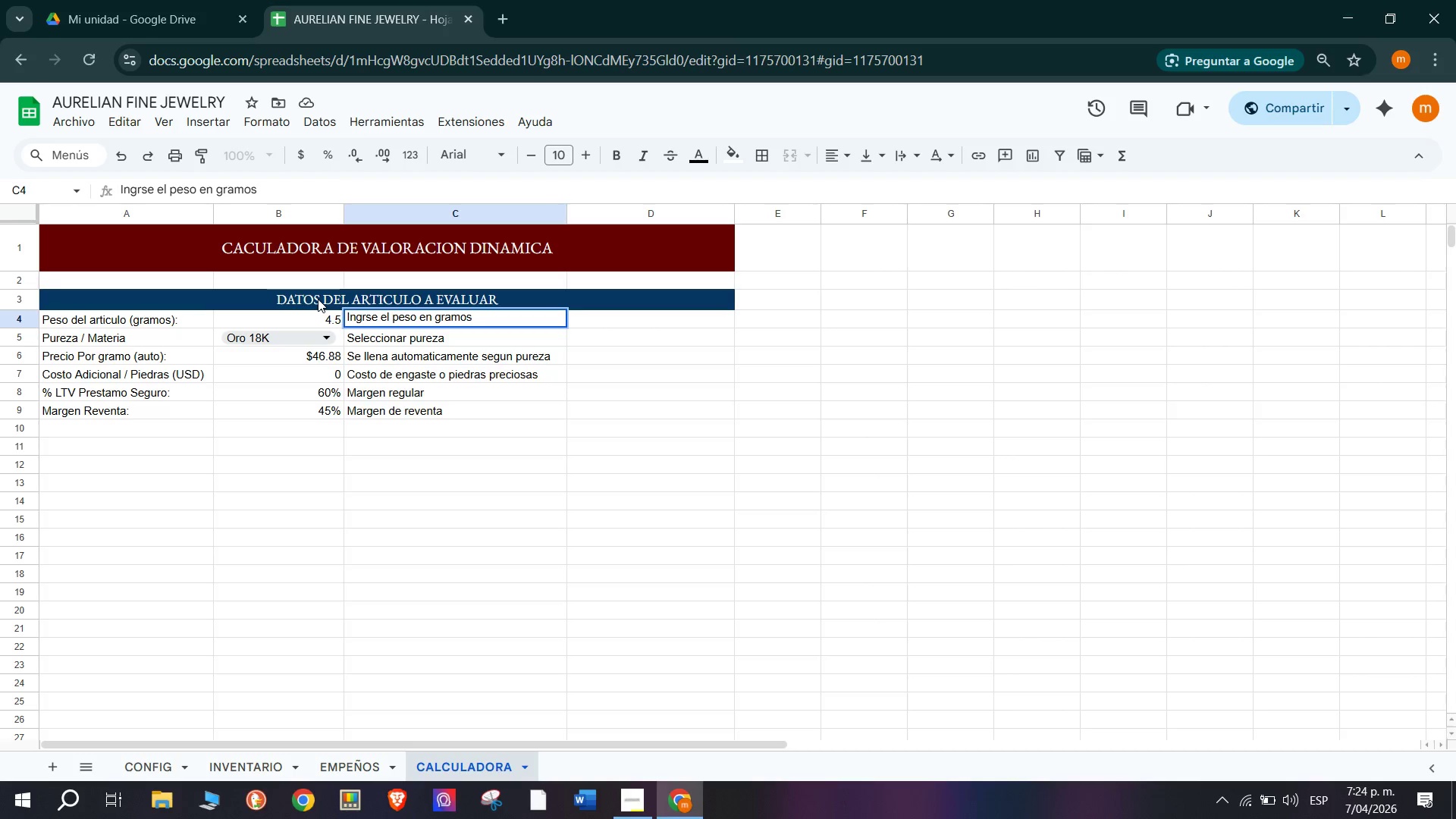 
key(E)
 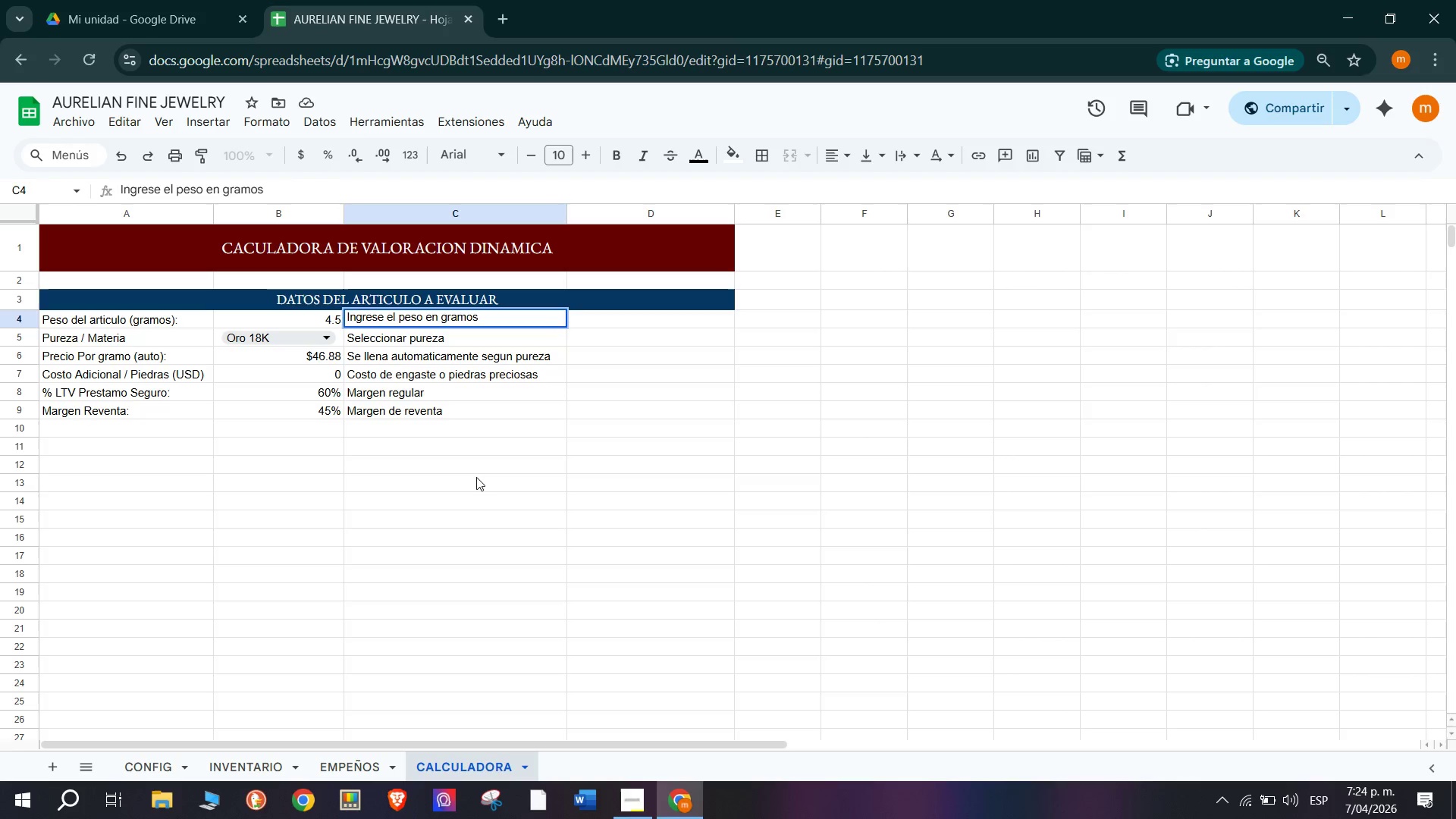 
wait(5.11)
 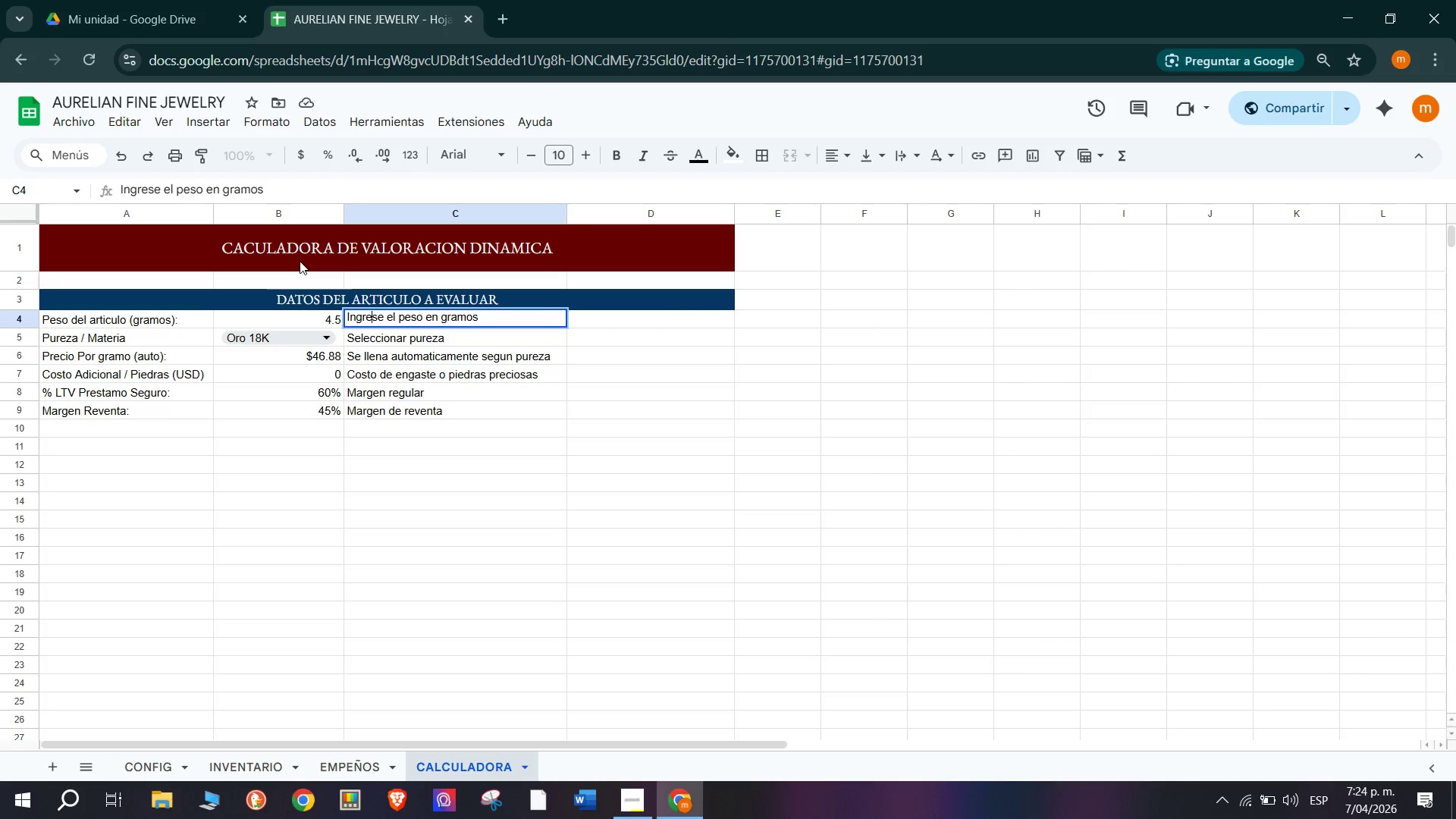 
left_click_drag(start_coordinate=[386, 318], to_coordinate=[437, 417])
 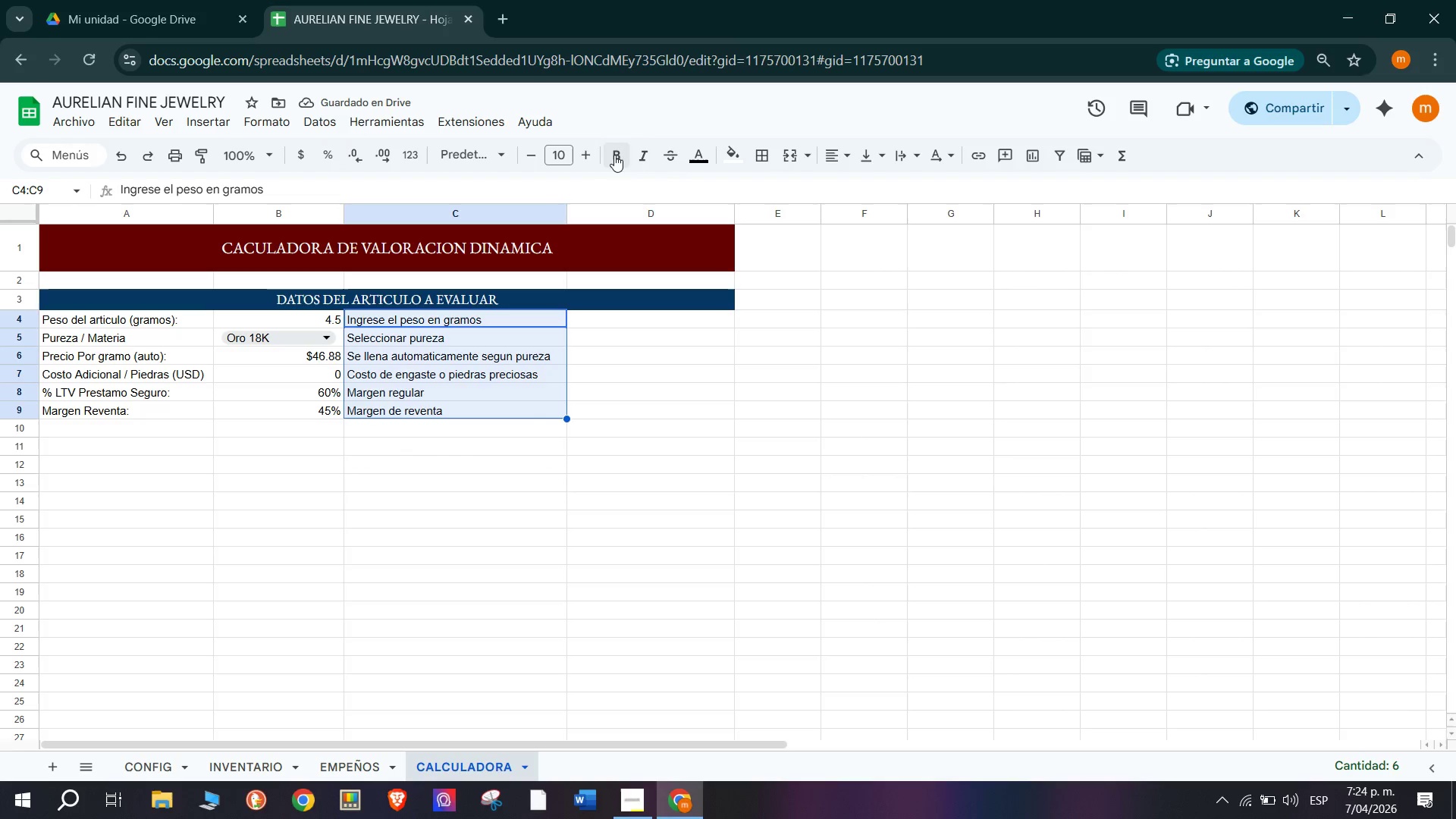 
left_click([642, 159])
 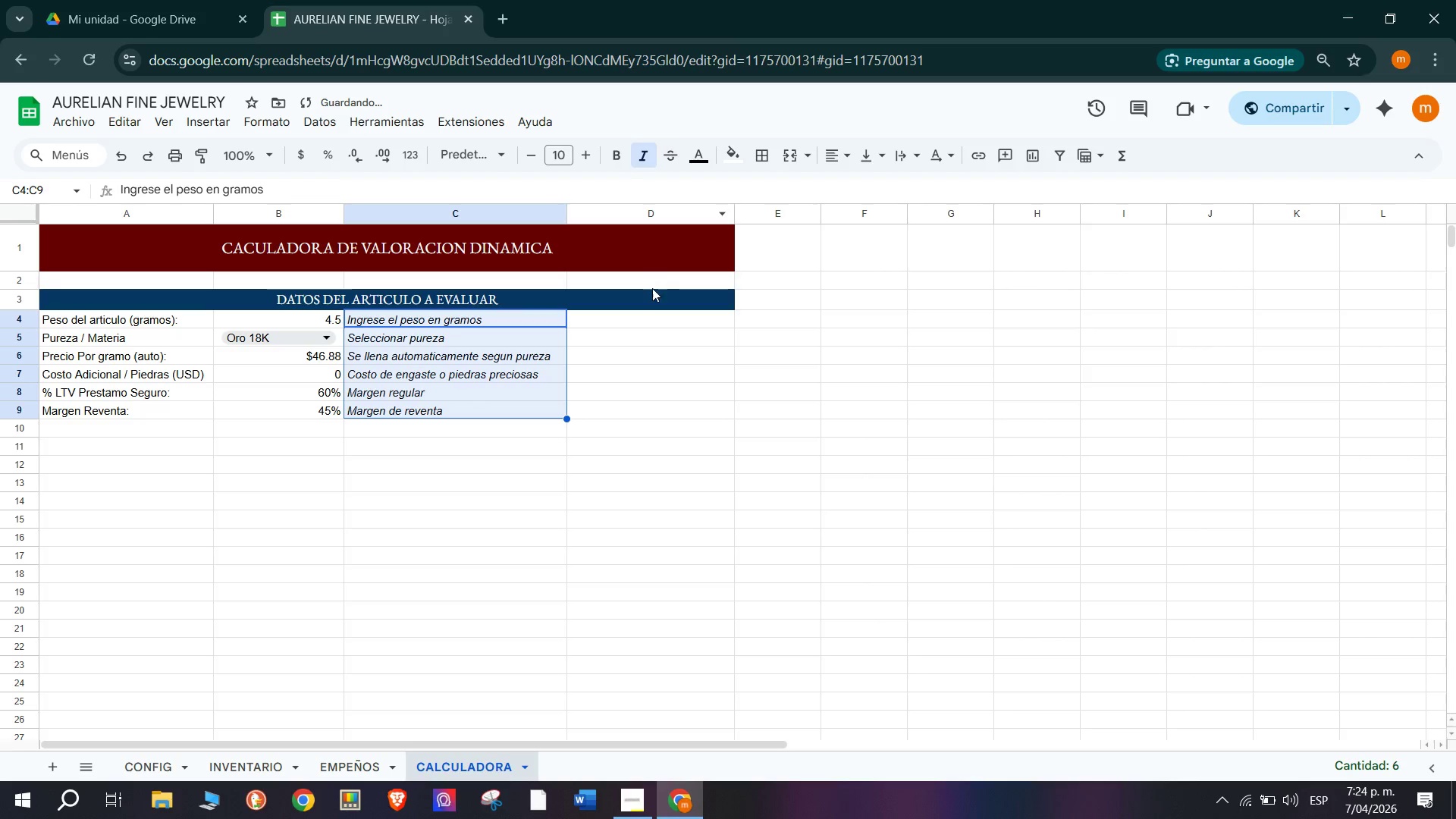 
left_click([644, 472])
 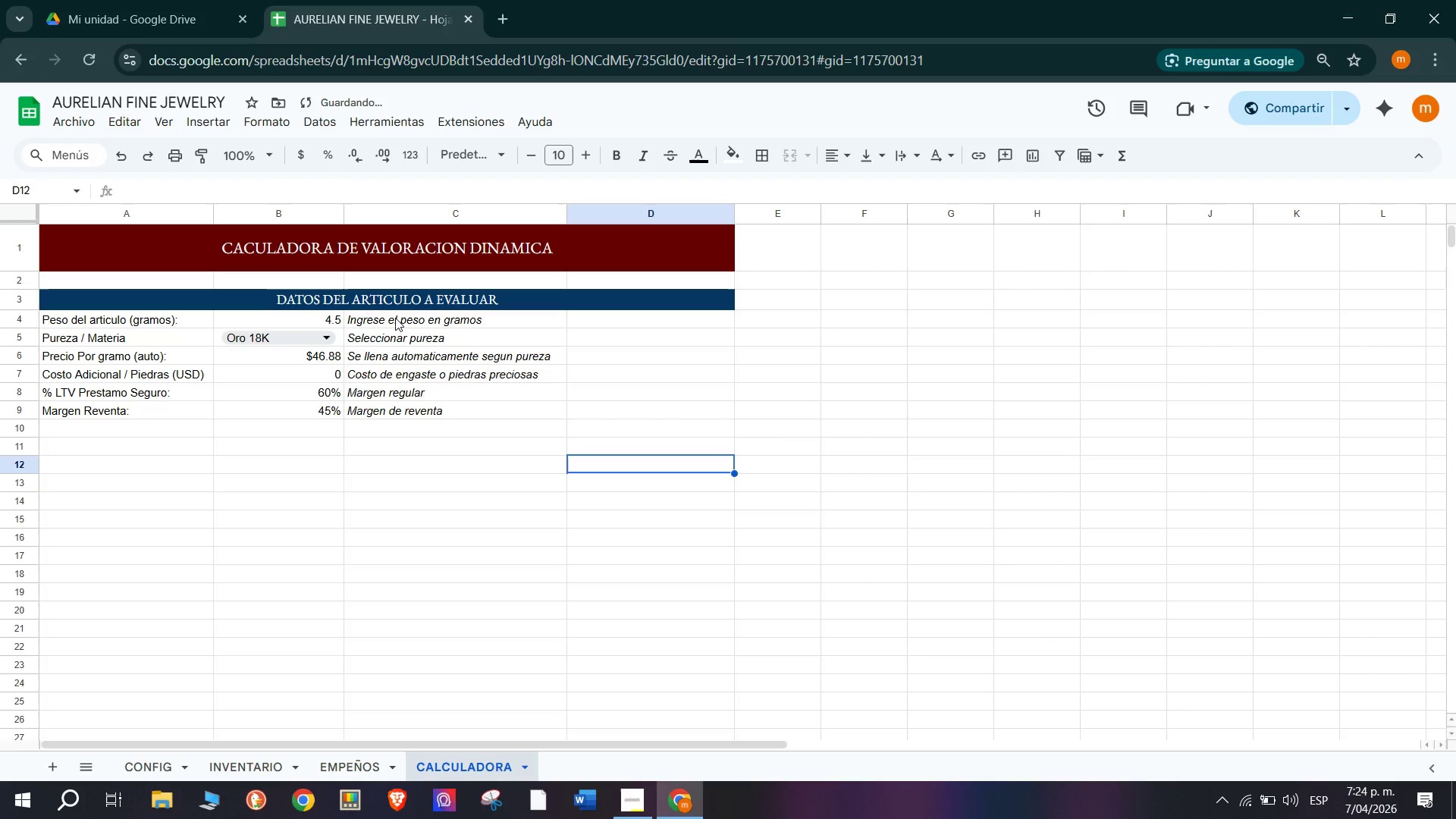 
left_click_drag(start_coordinate=[397, 314], to_coordinate=[459, 410])
 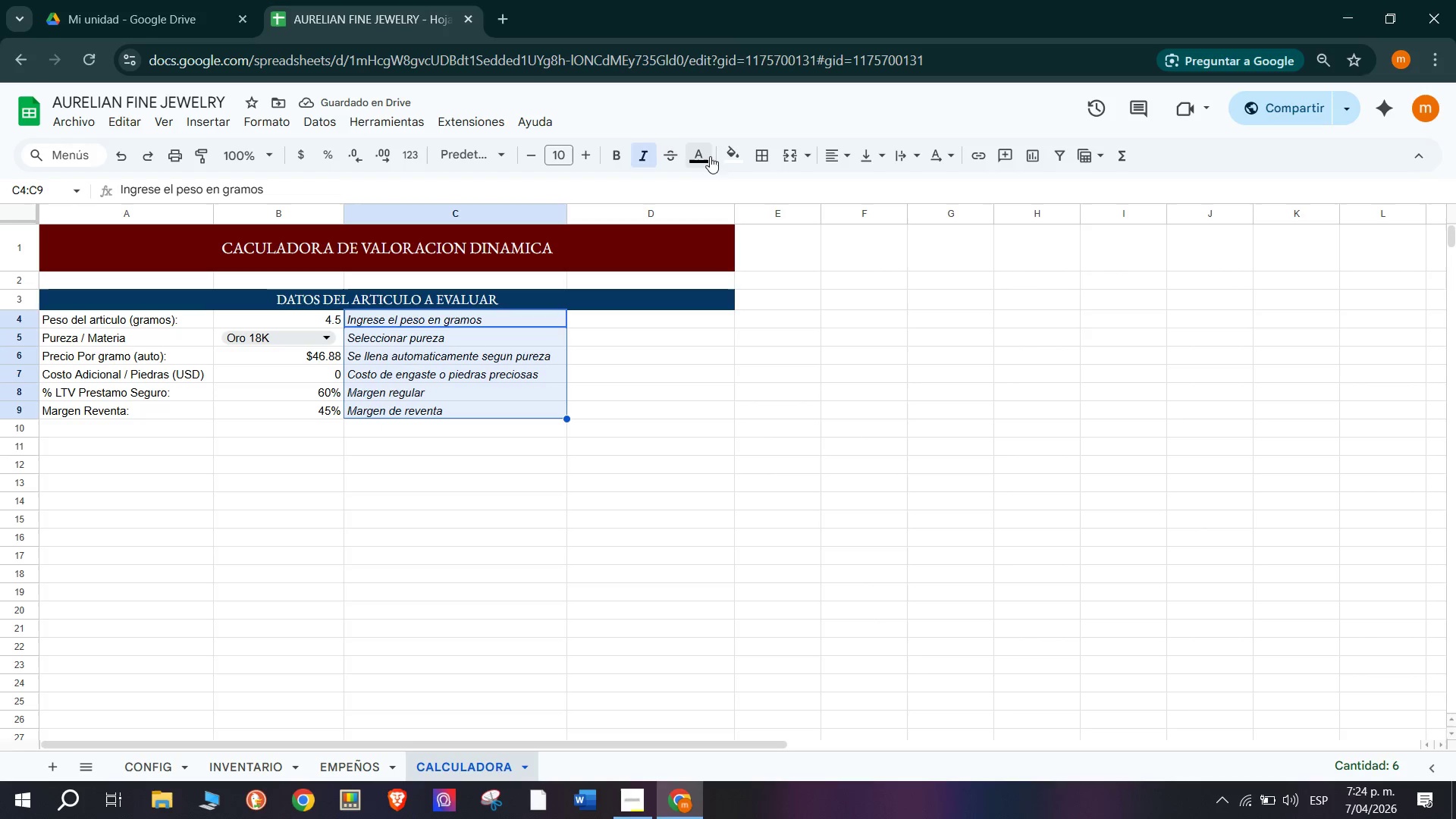 
left_click([695, 155])
 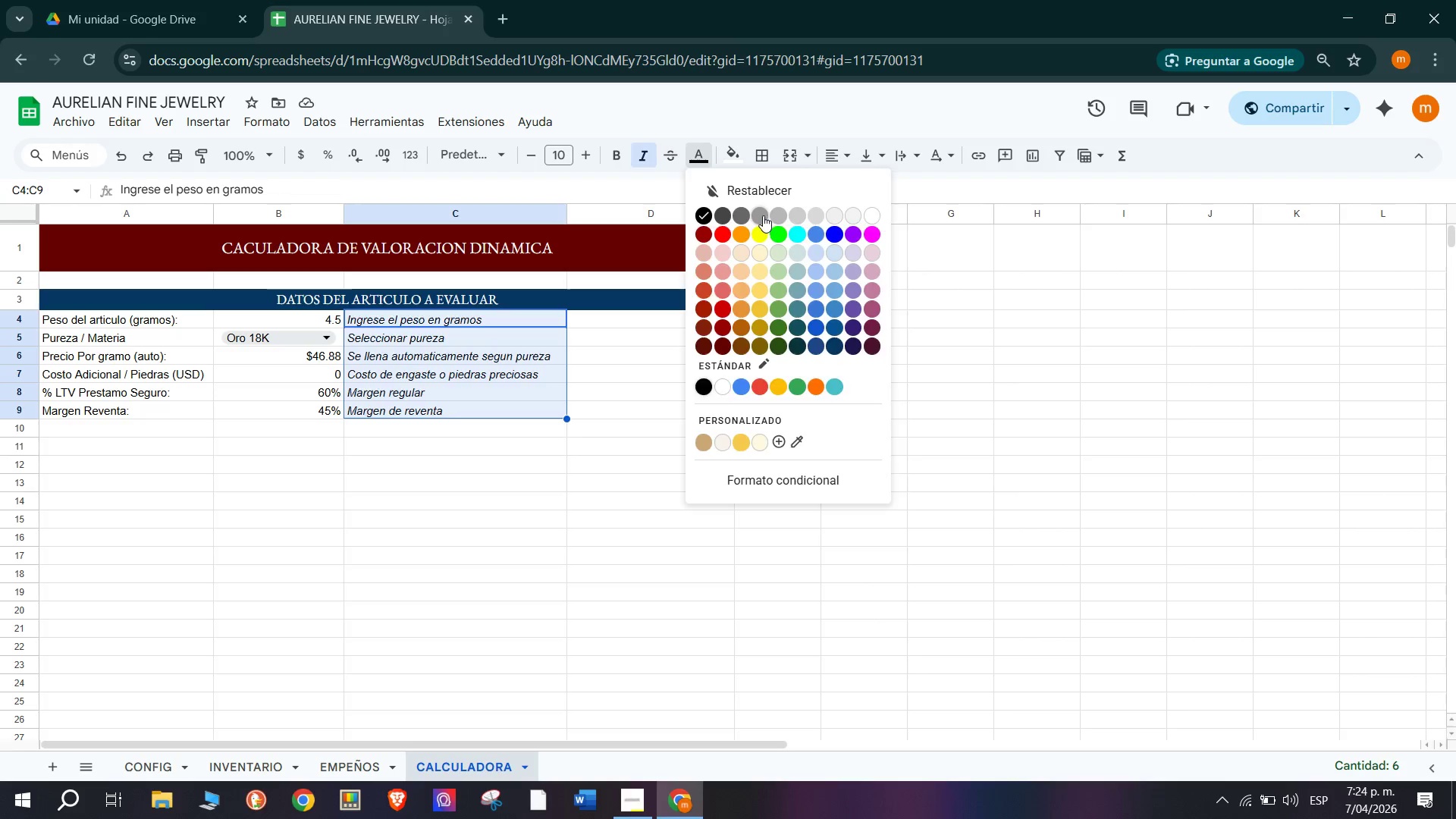 
left_click([686, 379])
 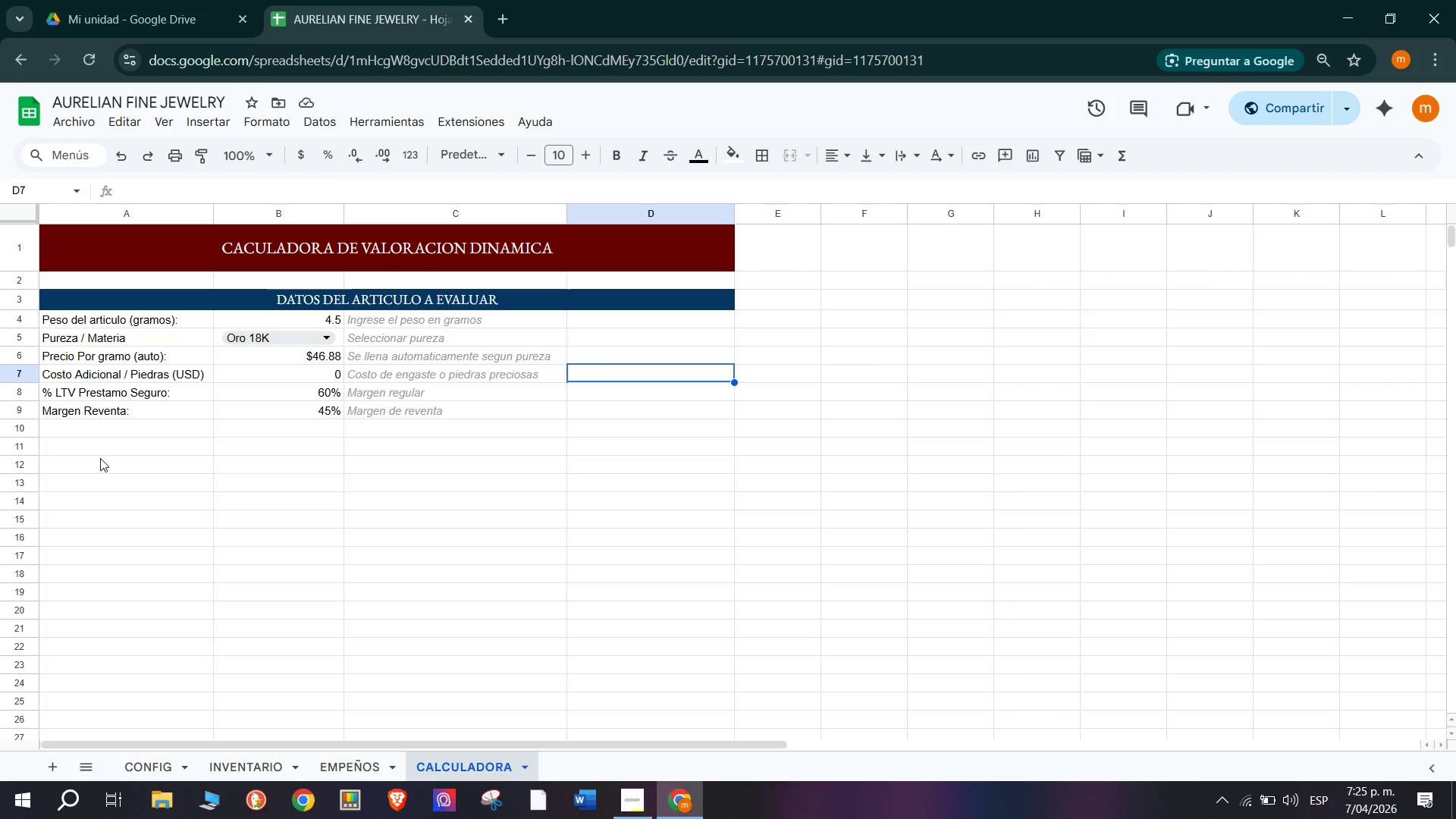 
wait(38.98)
 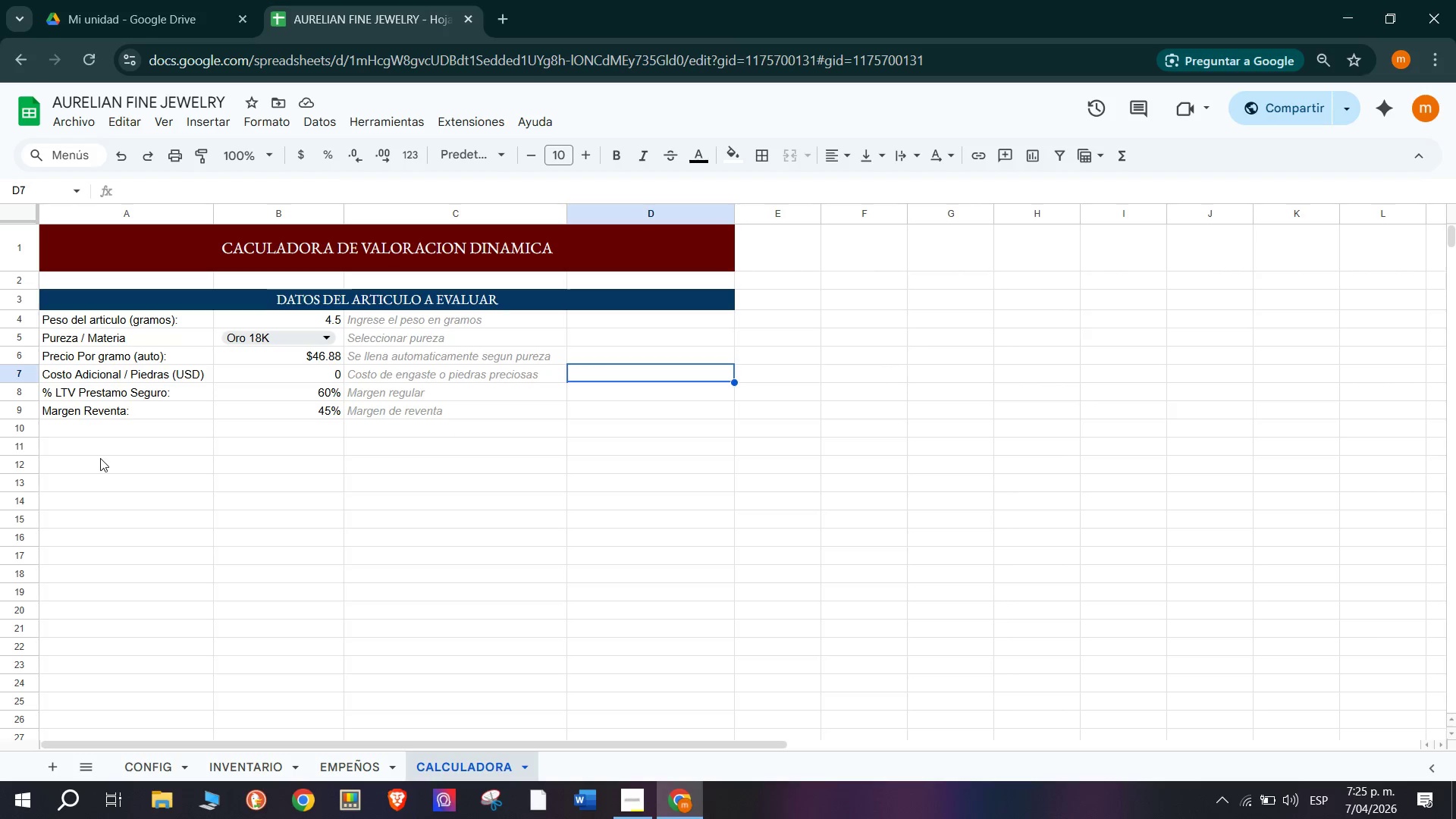 
left_click([100, 458])
 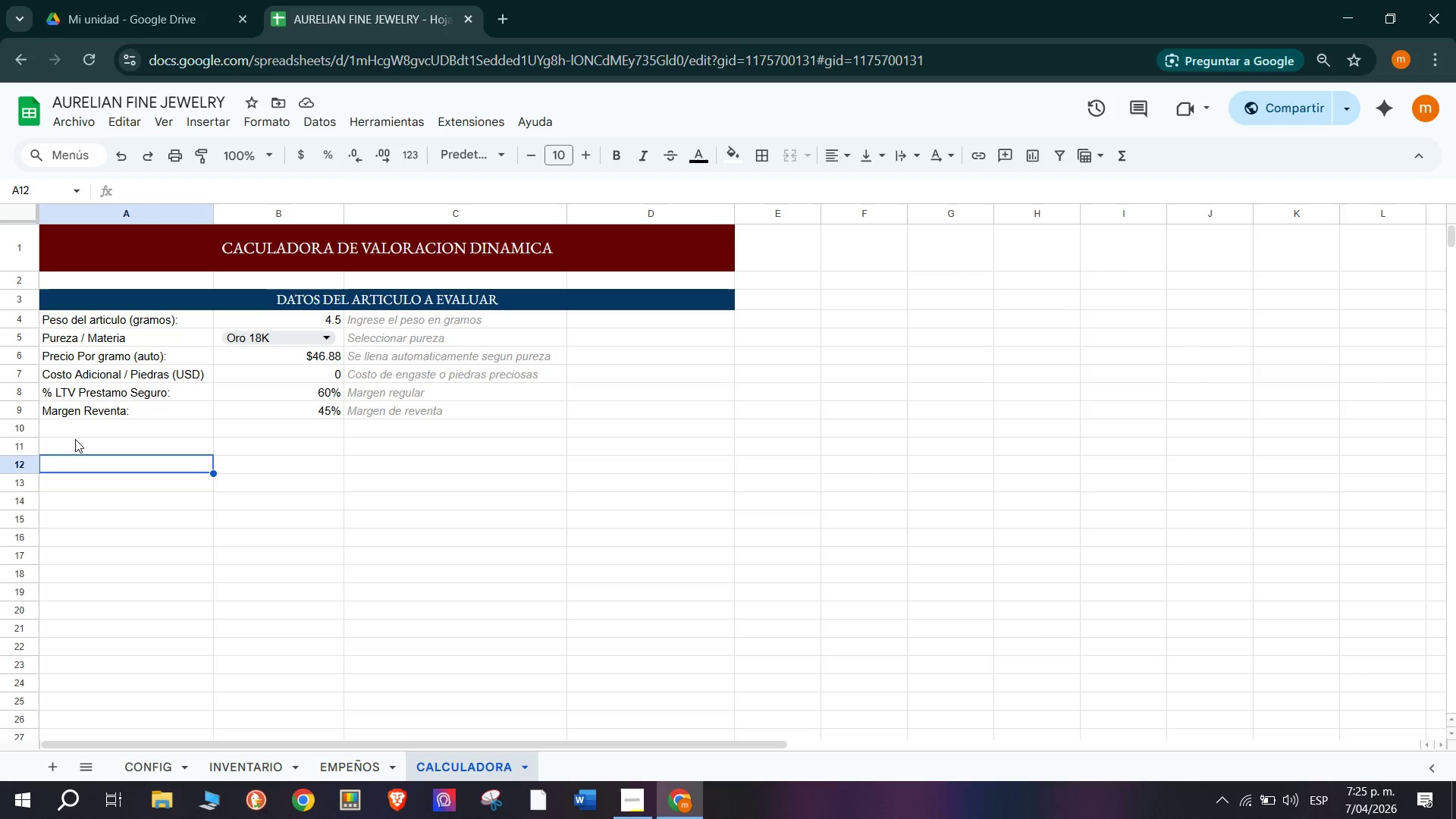 
left_click([79, 444])
 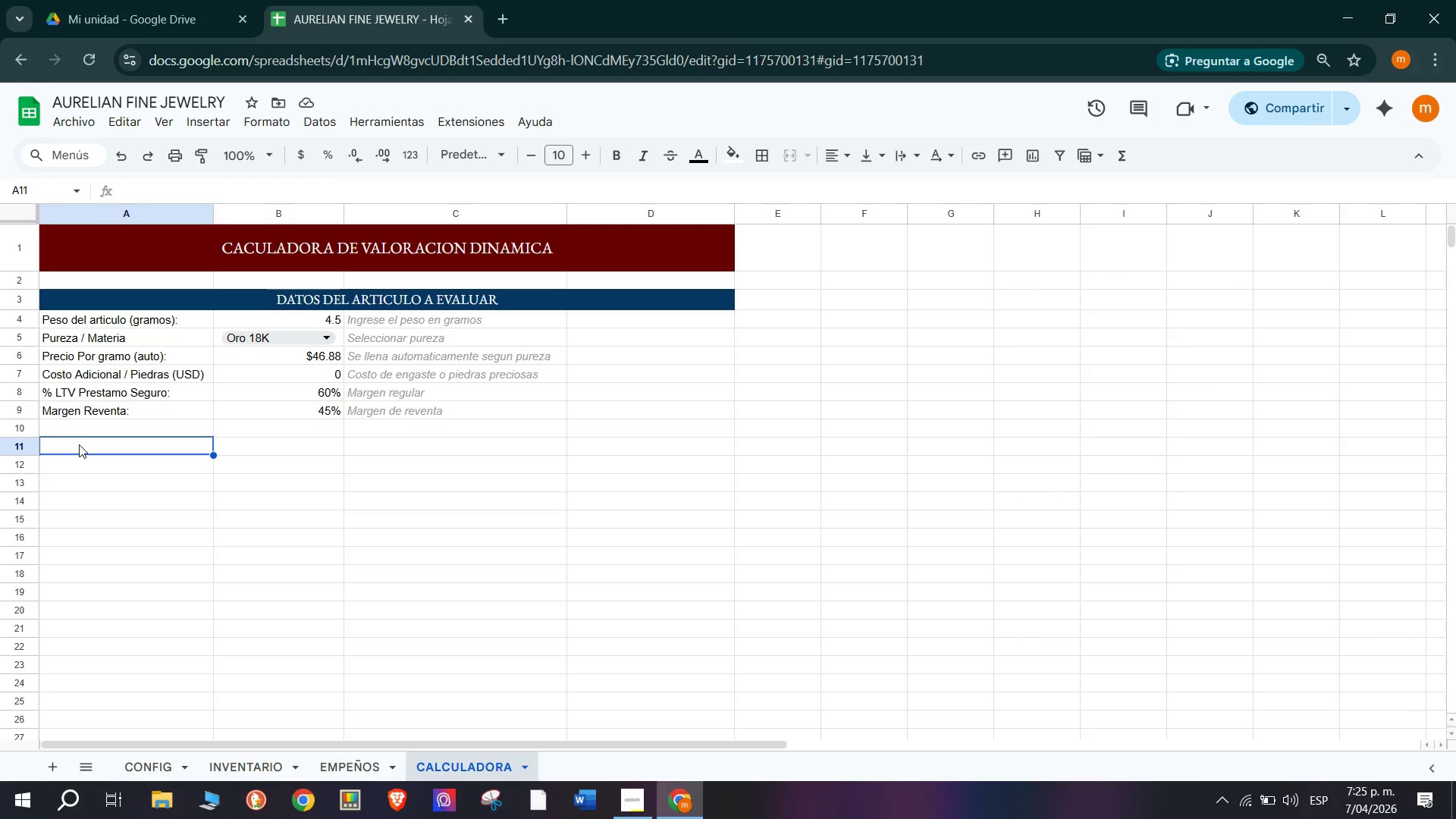 
wait(6.94)
 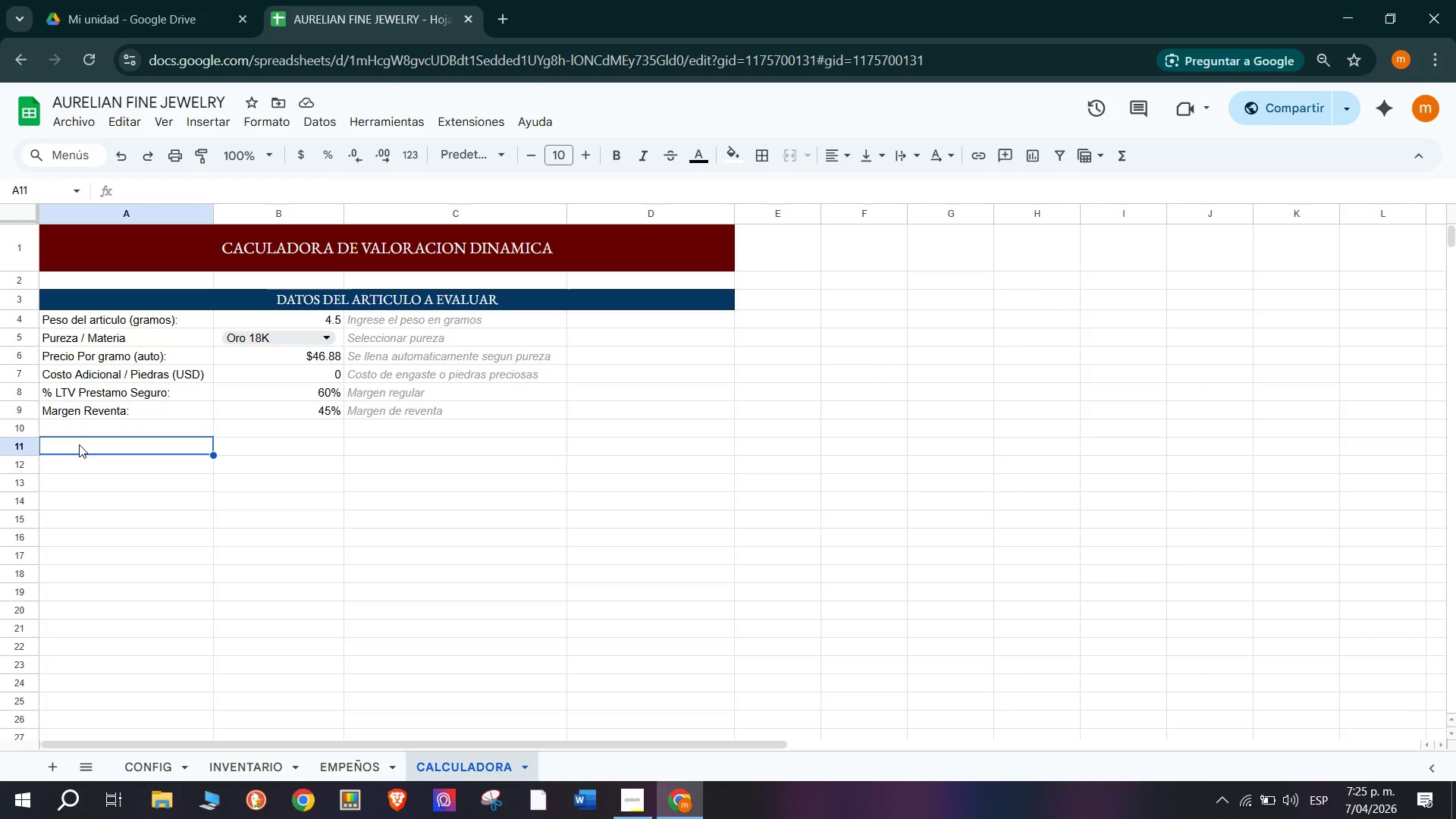 
left_click_drag(start_coordinate=[70, 446], to_coordinate=[654, 444])
 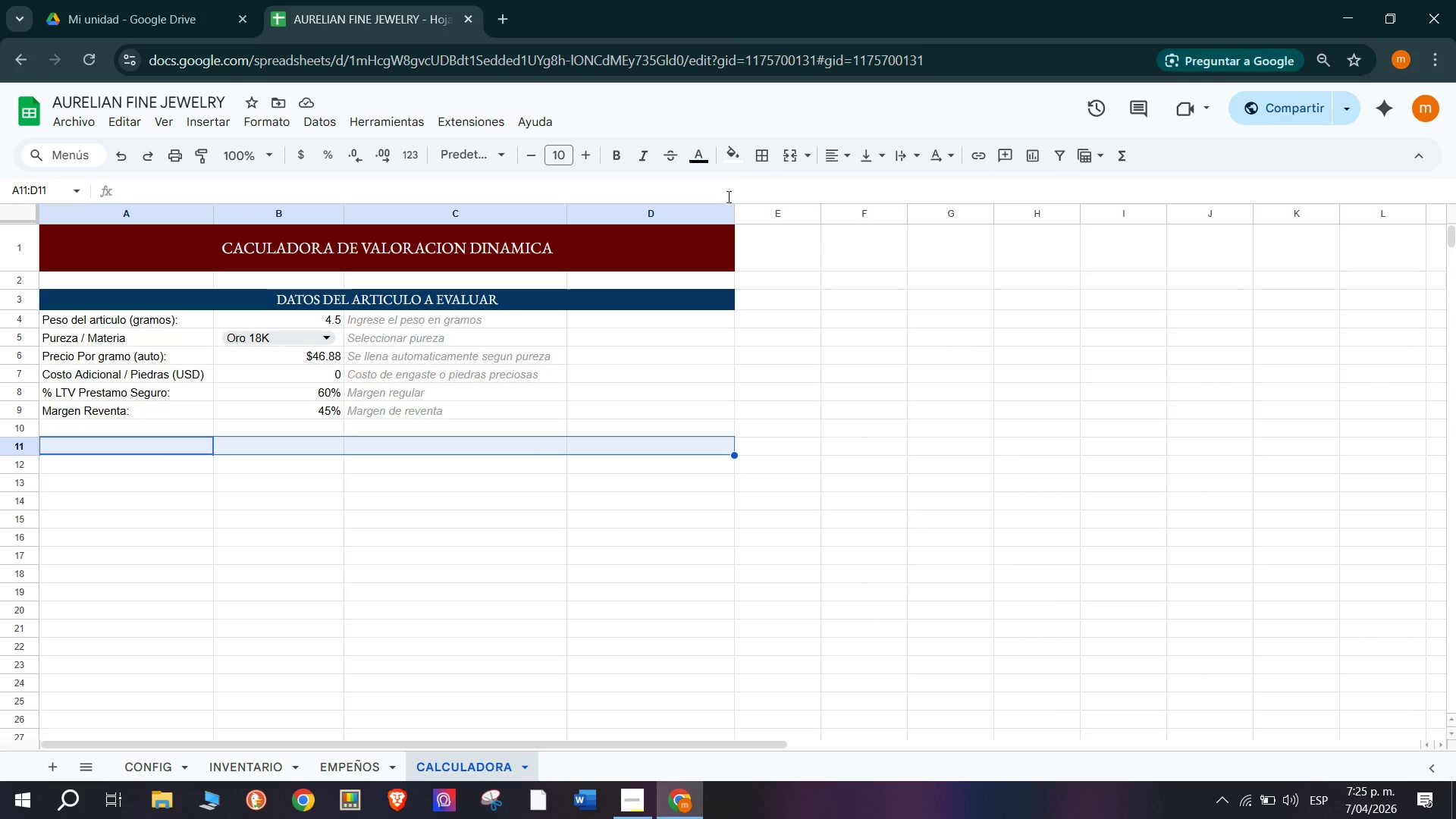 
wait(8.45)
 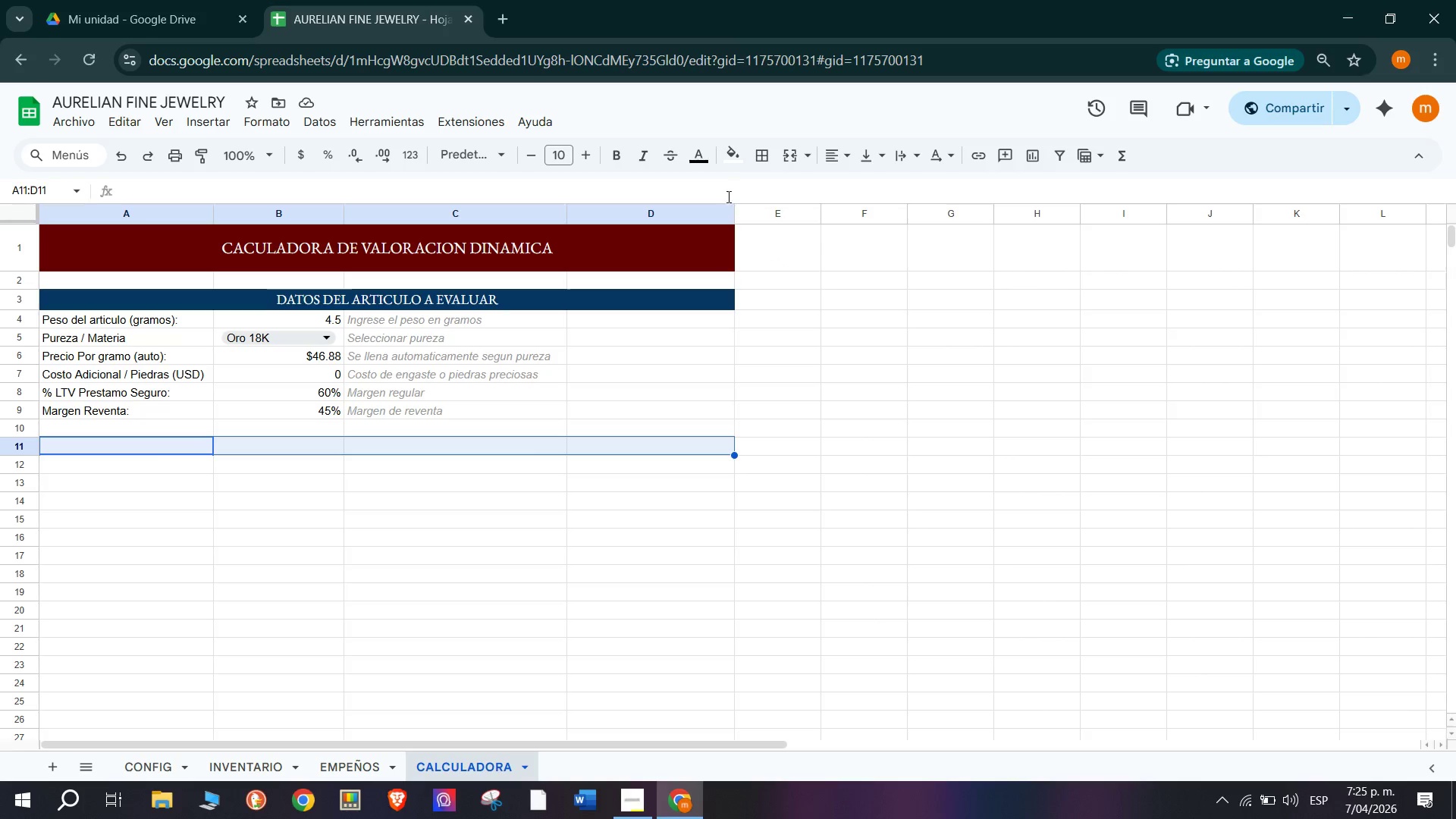 
mouse_move([792, 162])
 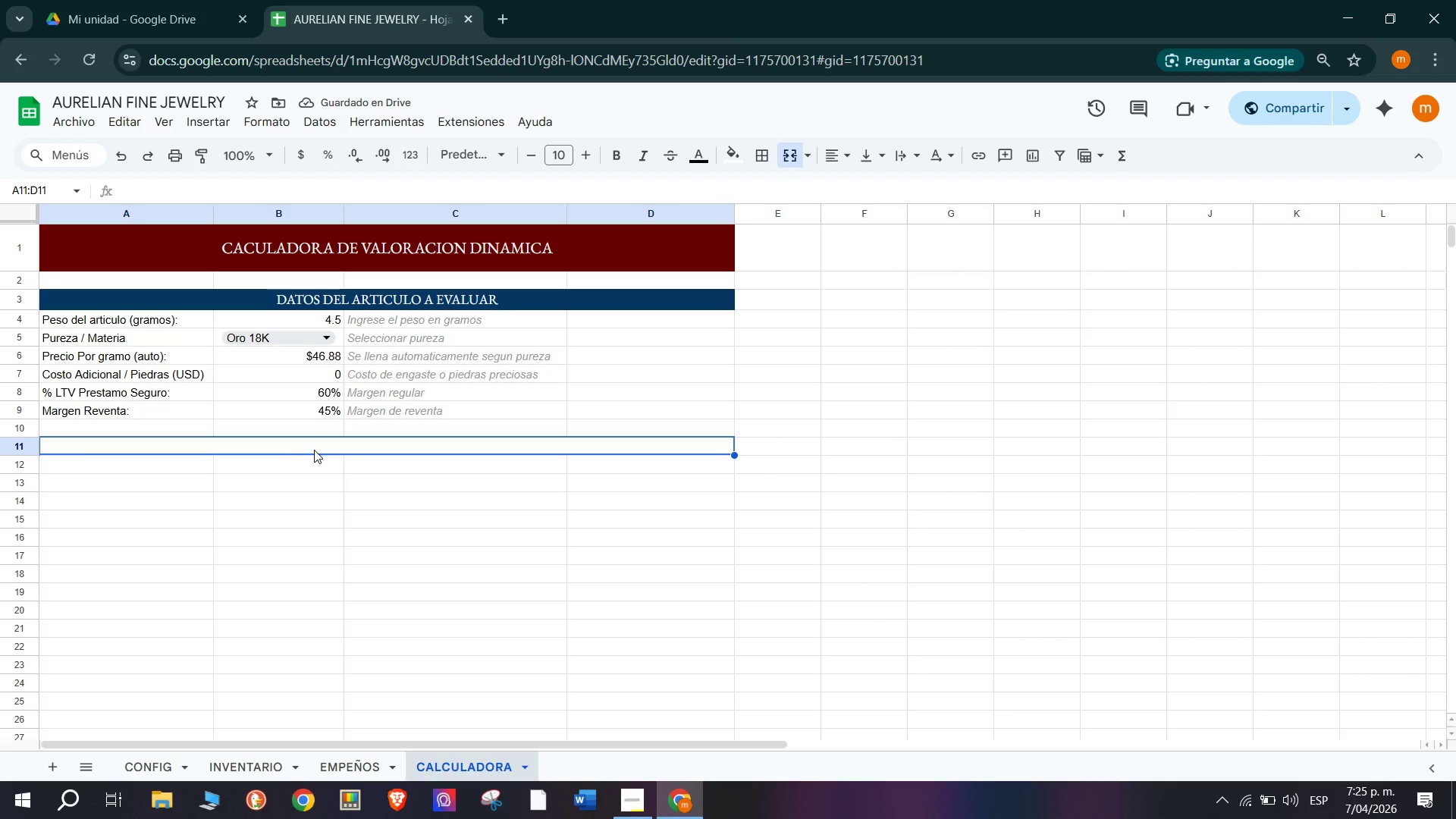 
wait(5.53)
 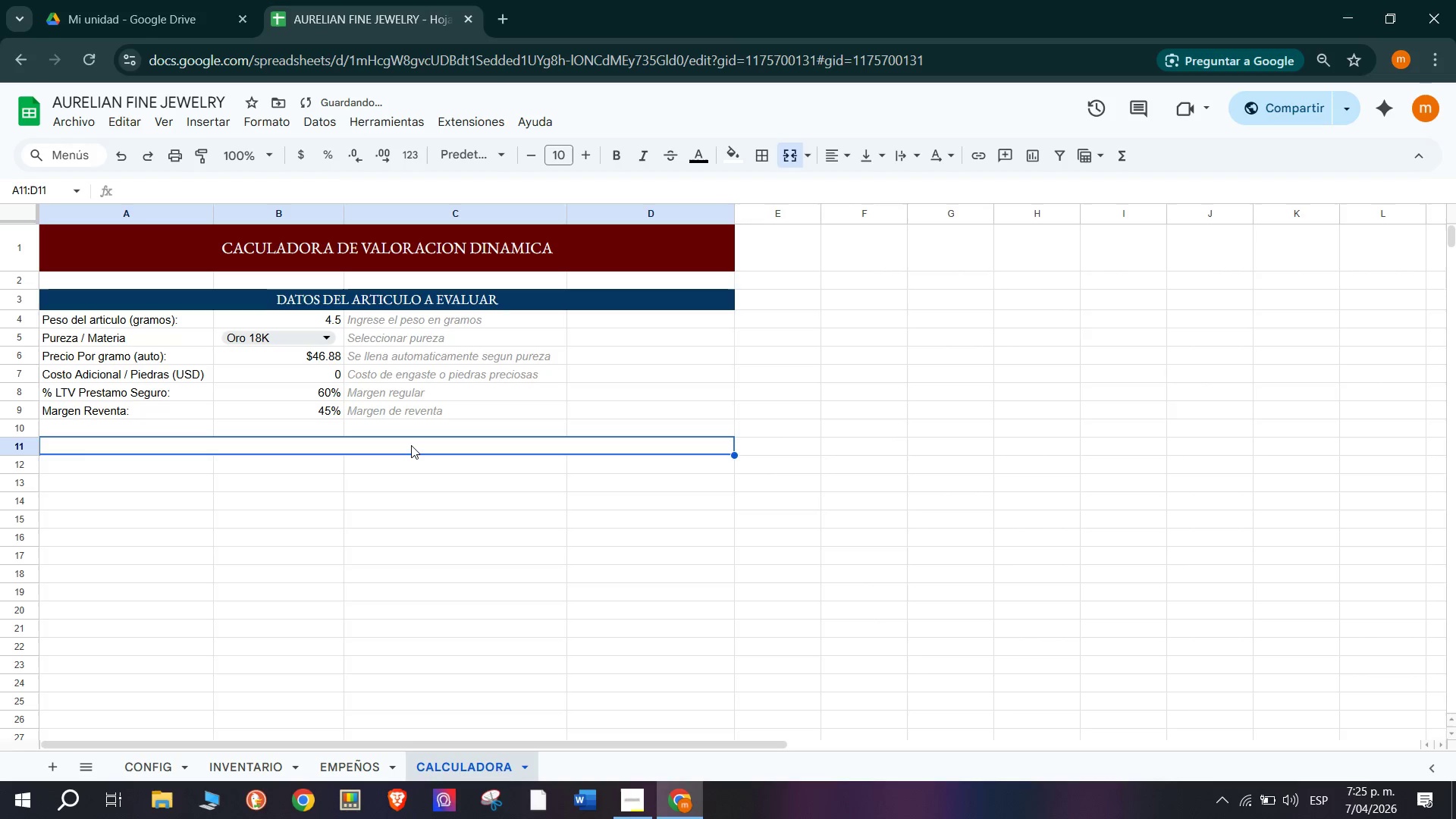 
double_click([350, 447])
 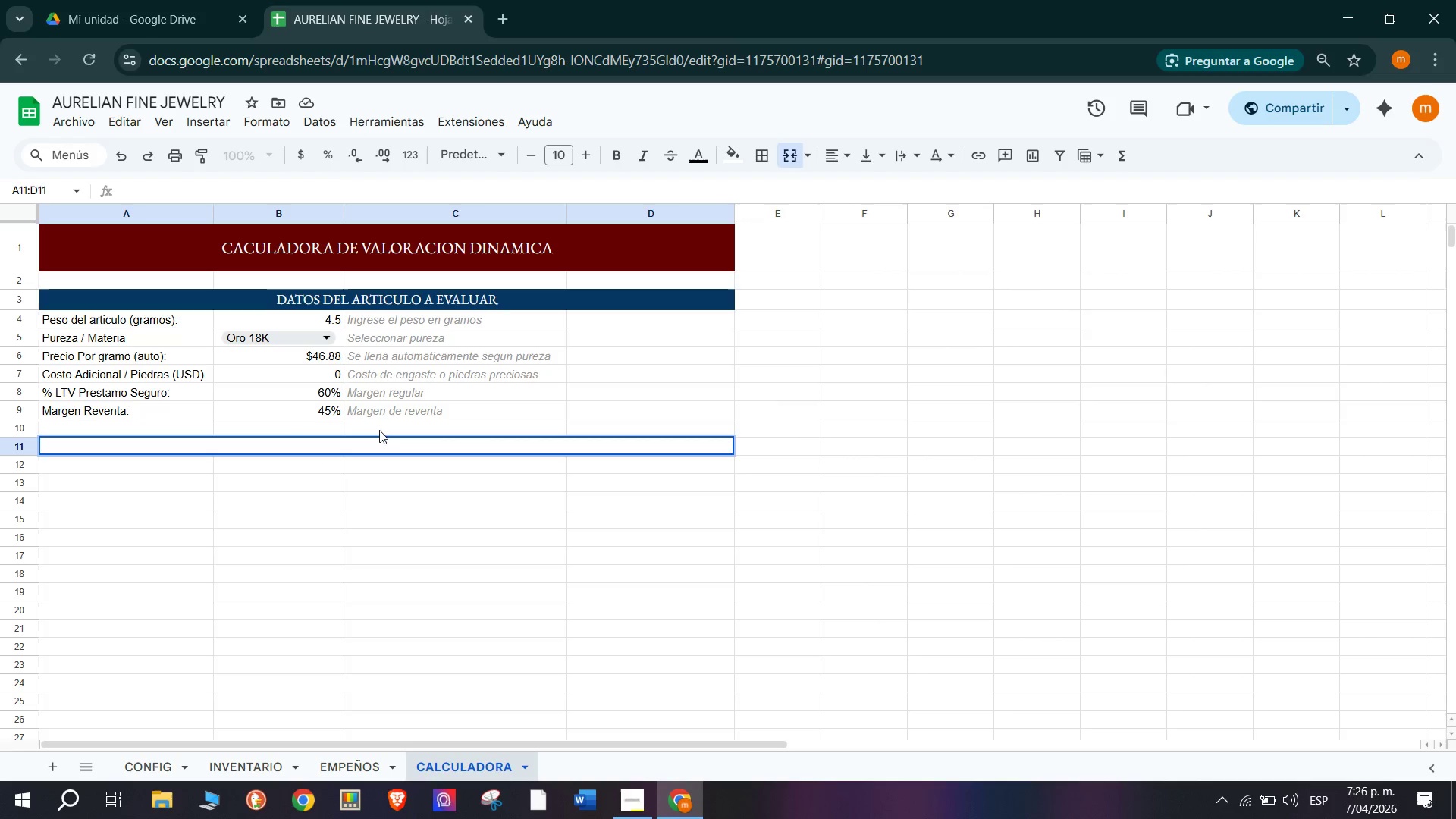 
type(RESULTADO DE VALORACION)
 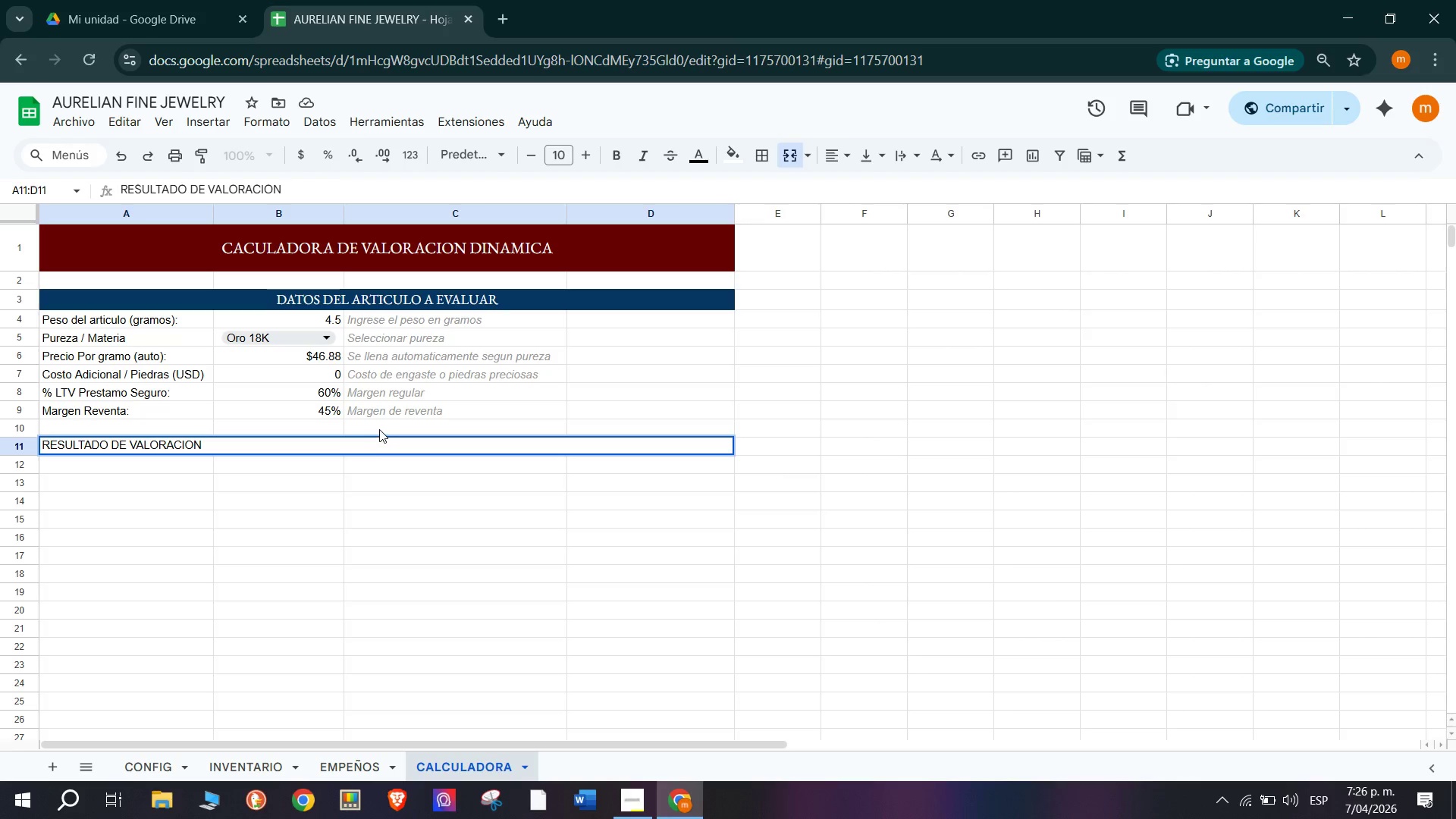 
left_click([335, 495])
 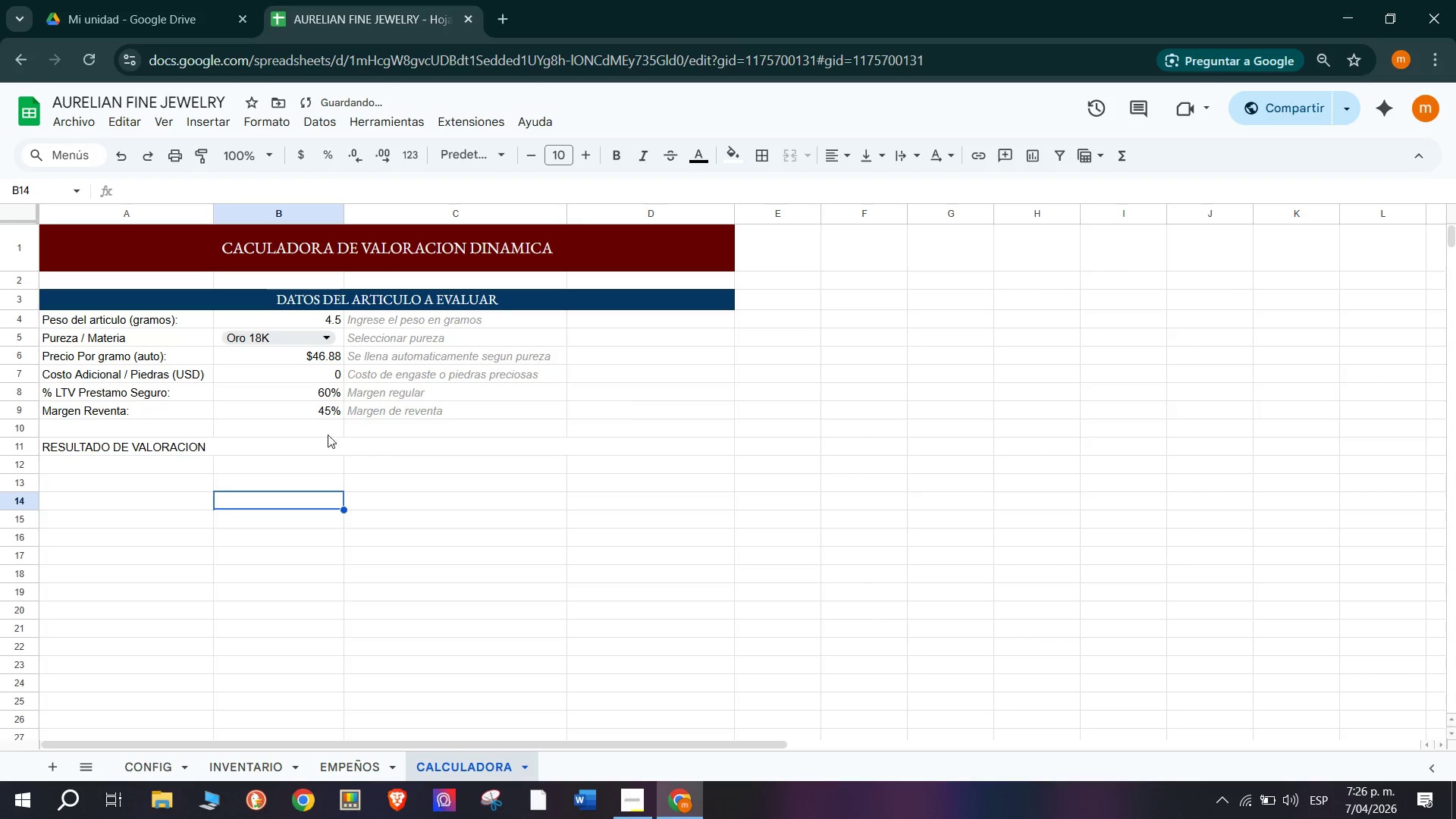 
left_click([334, 453])
 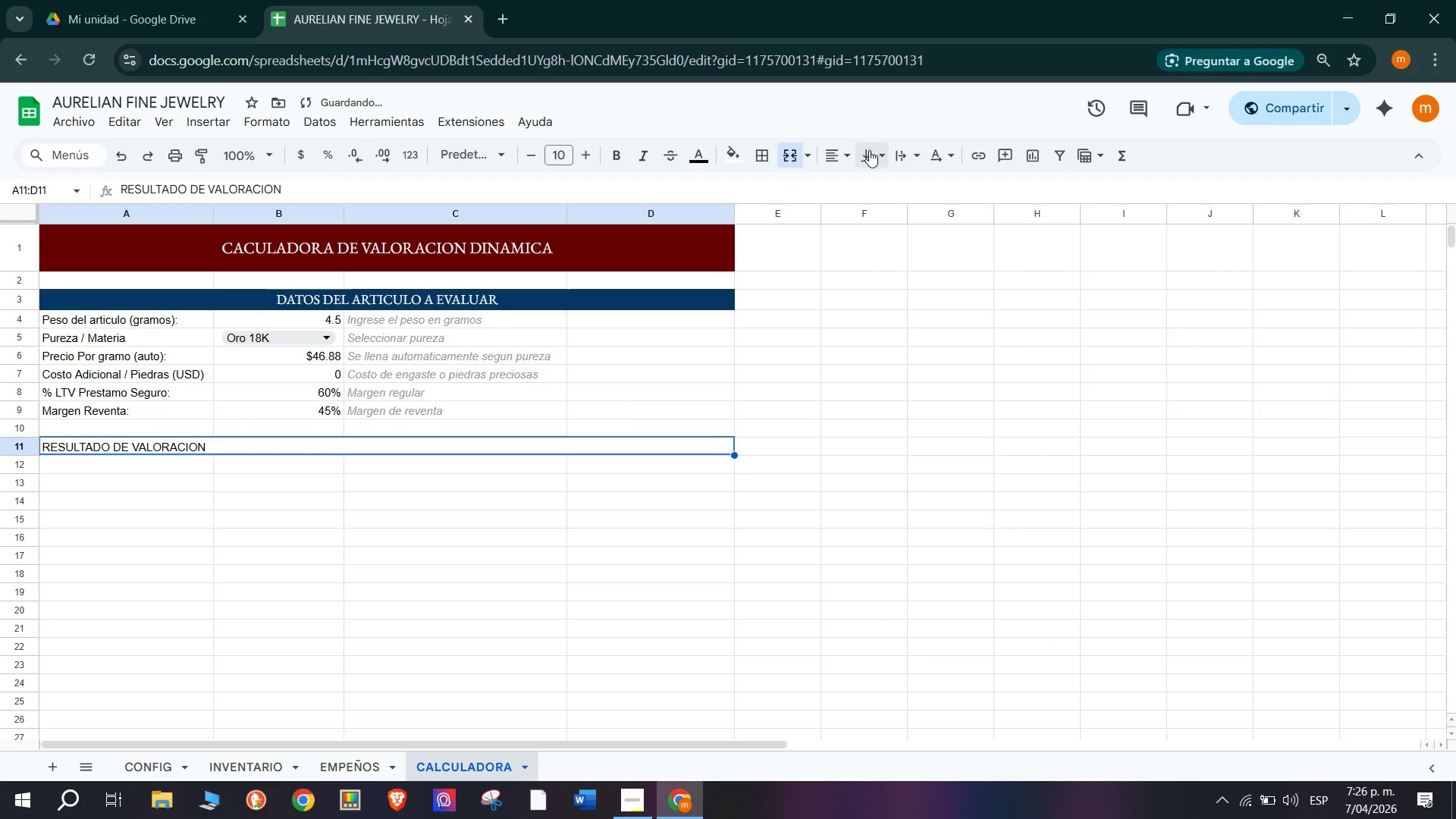 
left_click([844, 159])
 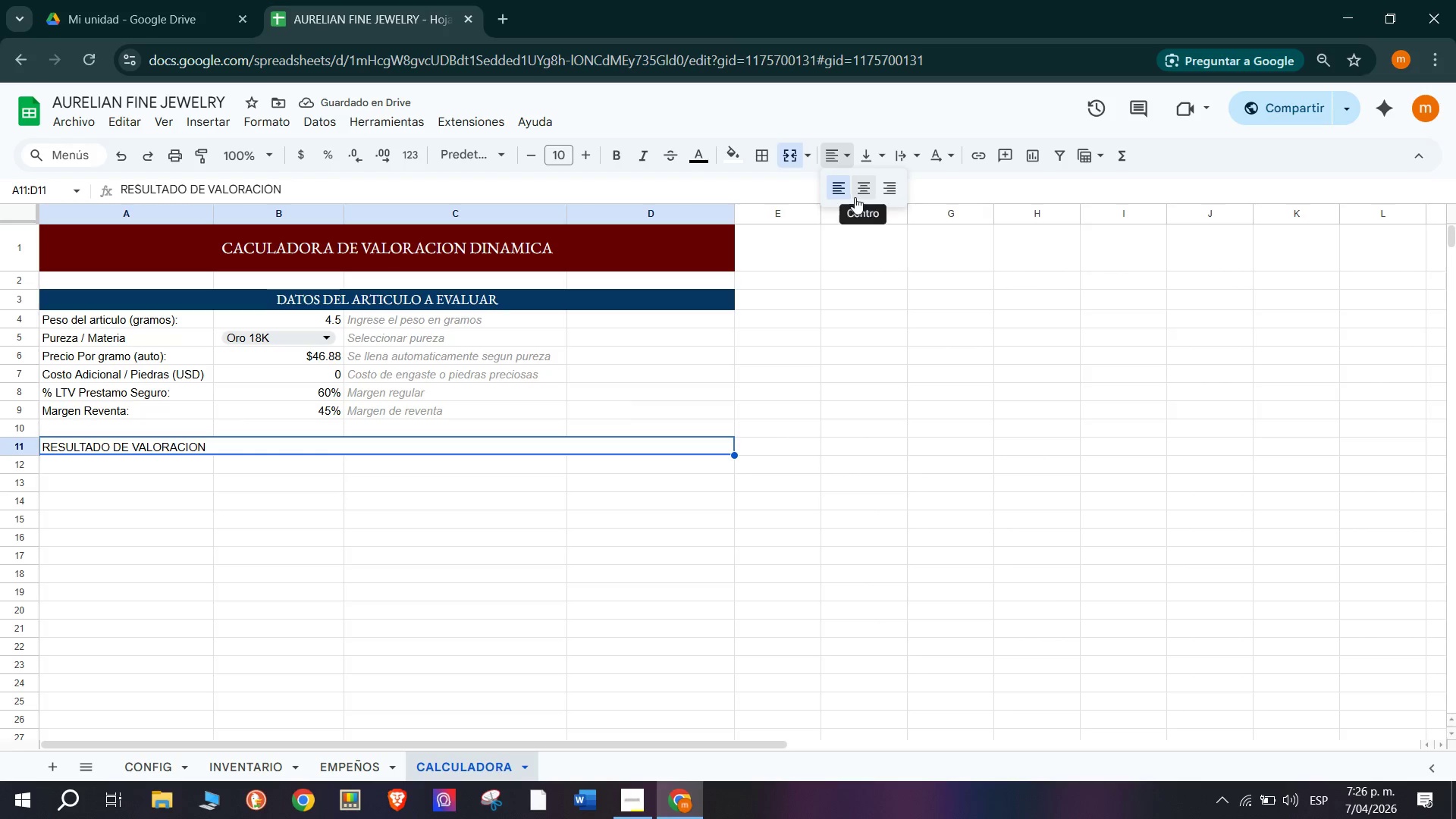 
left_click([864, 189])
 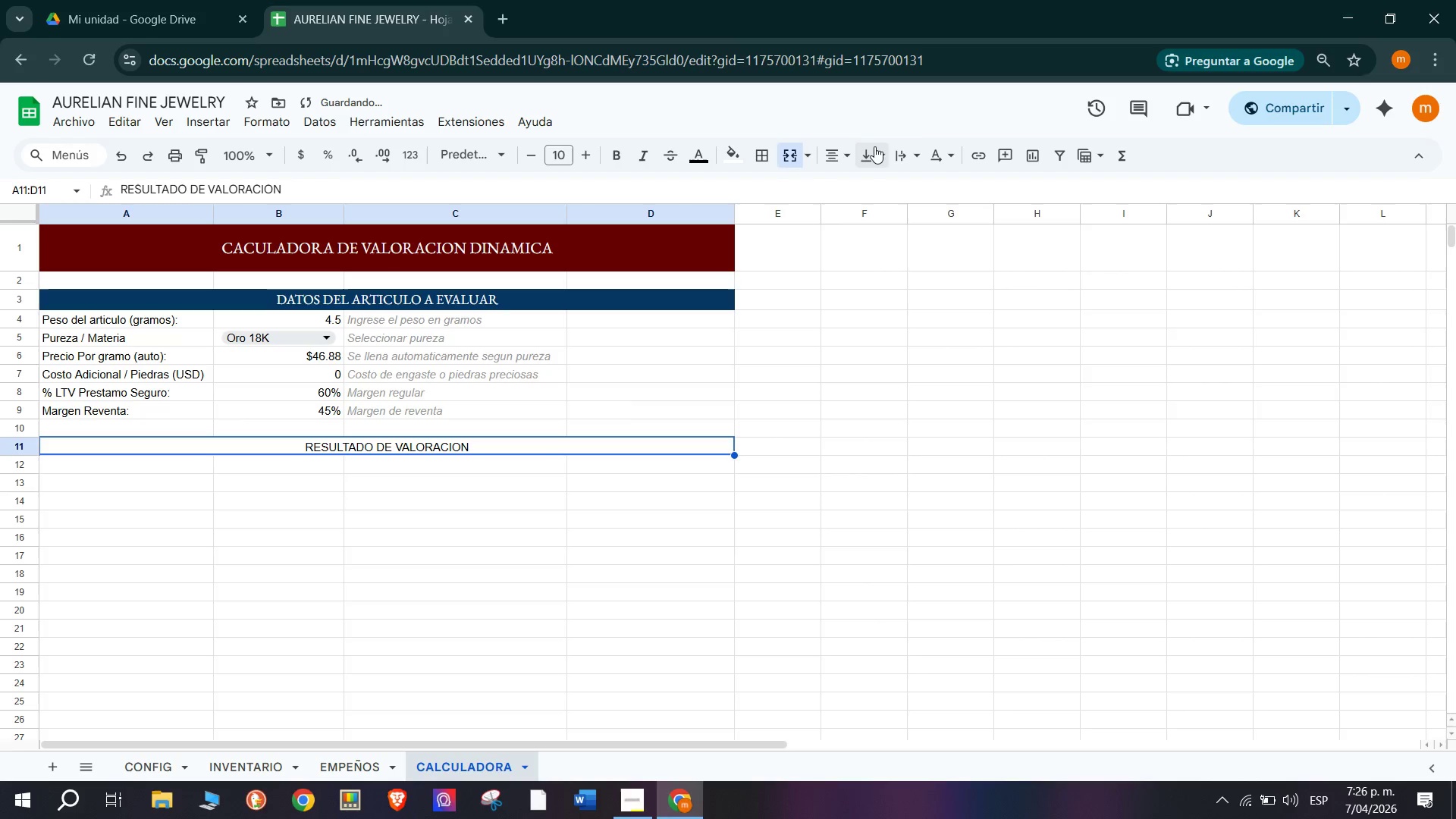 
left_click([868, 153])
 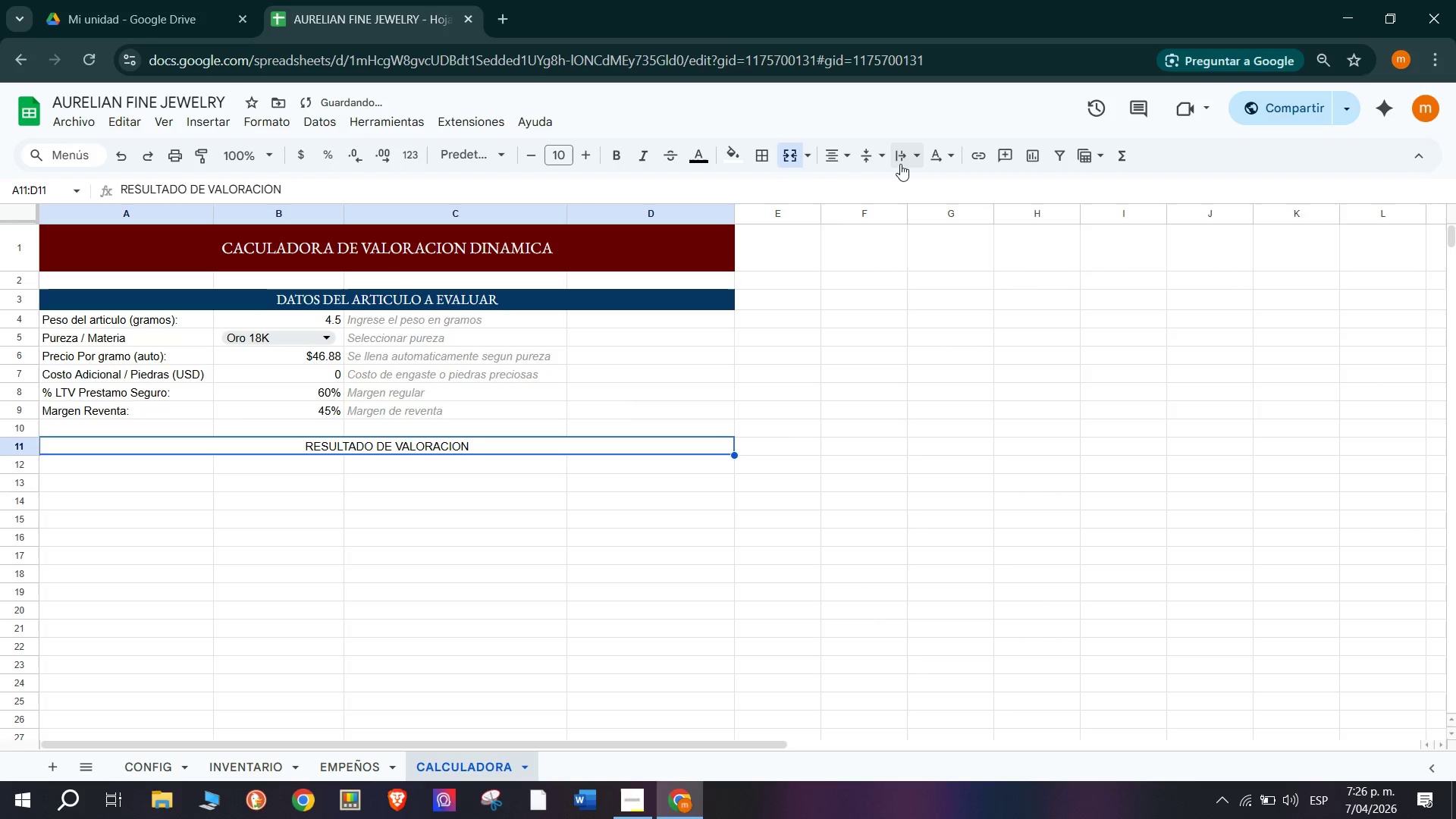 
double_click([899, 157])
 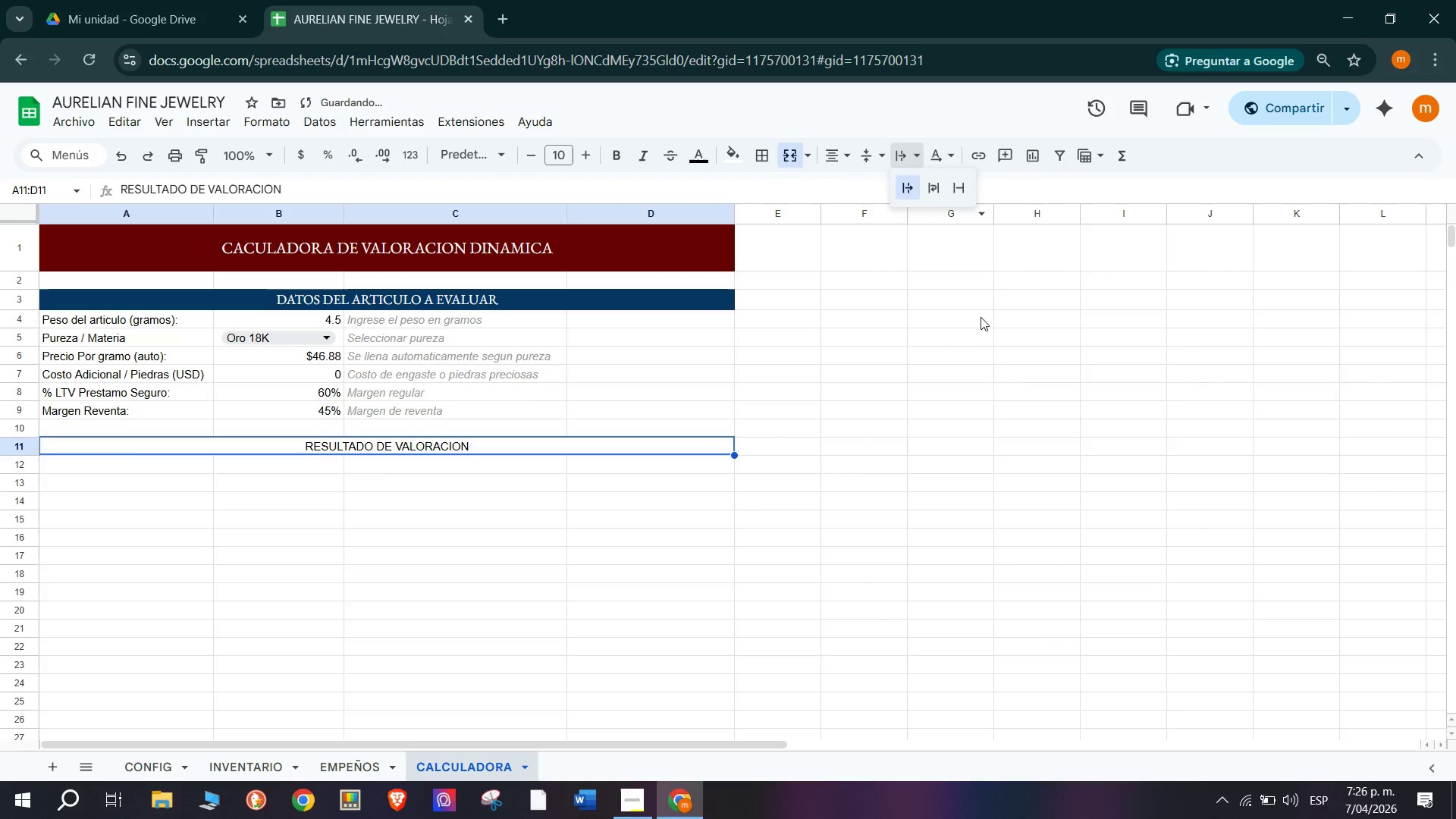 
left_click([1000, 366])
 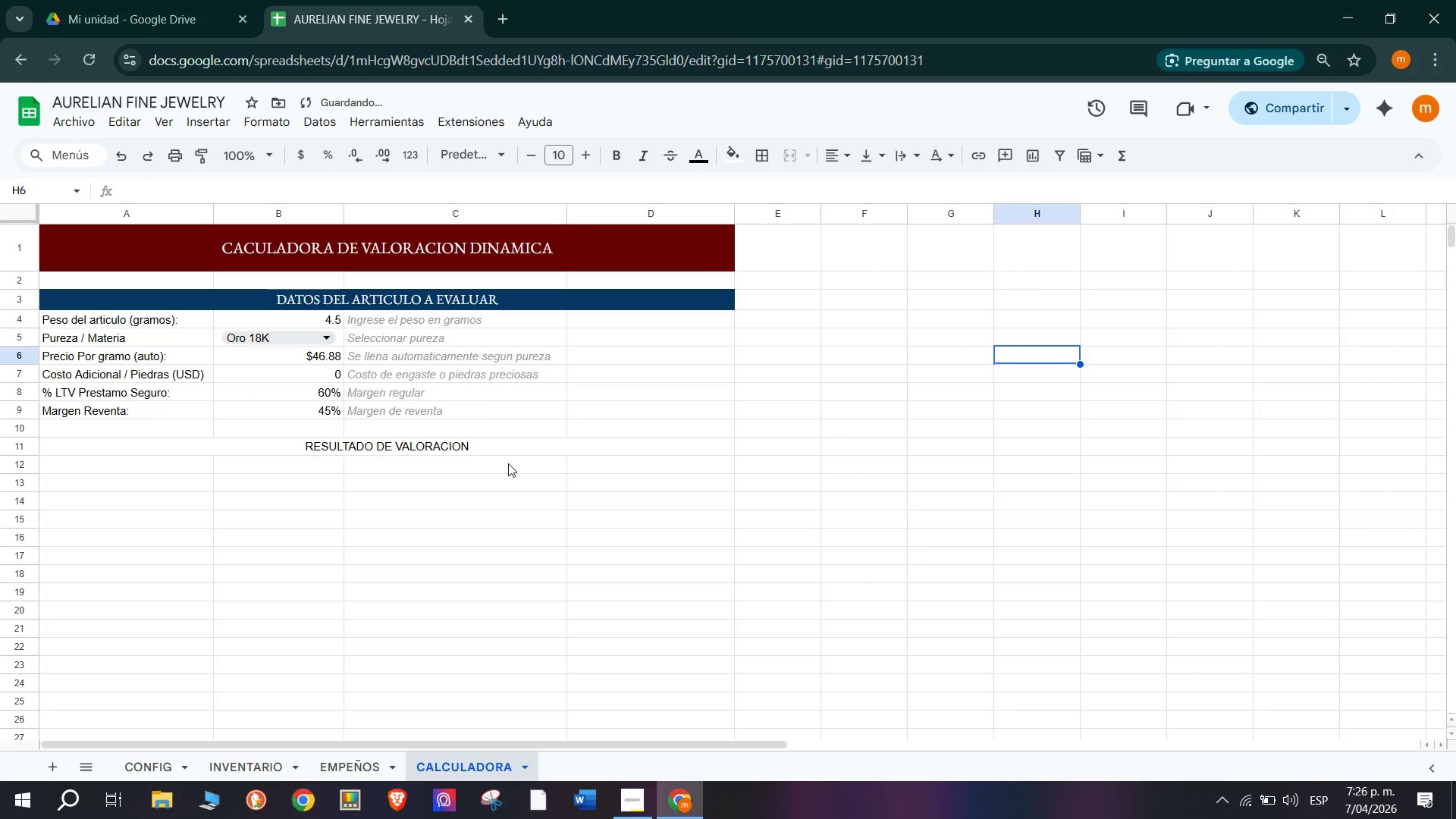 
left_click([508, 446])
 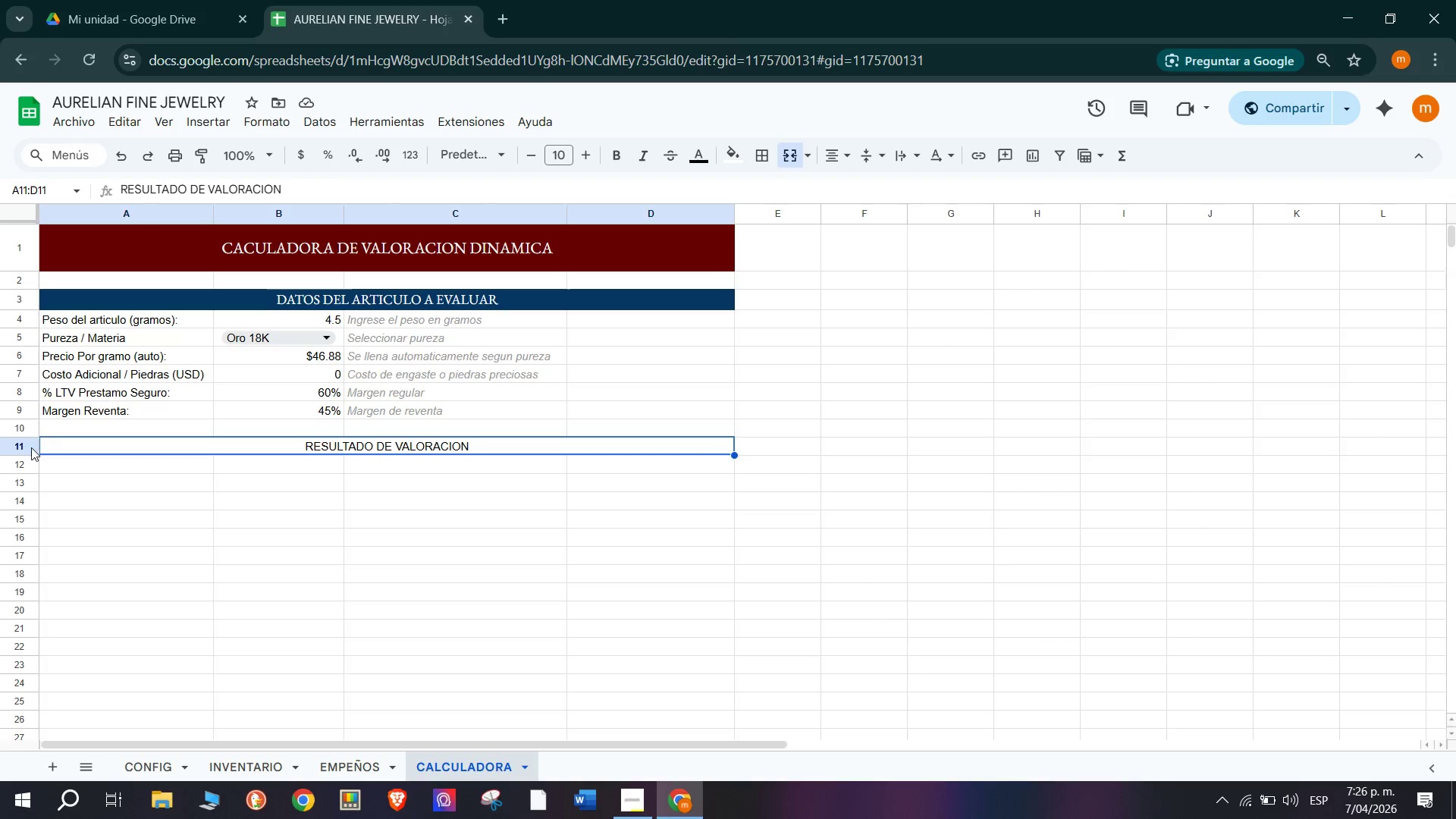 
left_click_drag(start_coordinate=[25, 453], to_coordinate=[30, 473])
 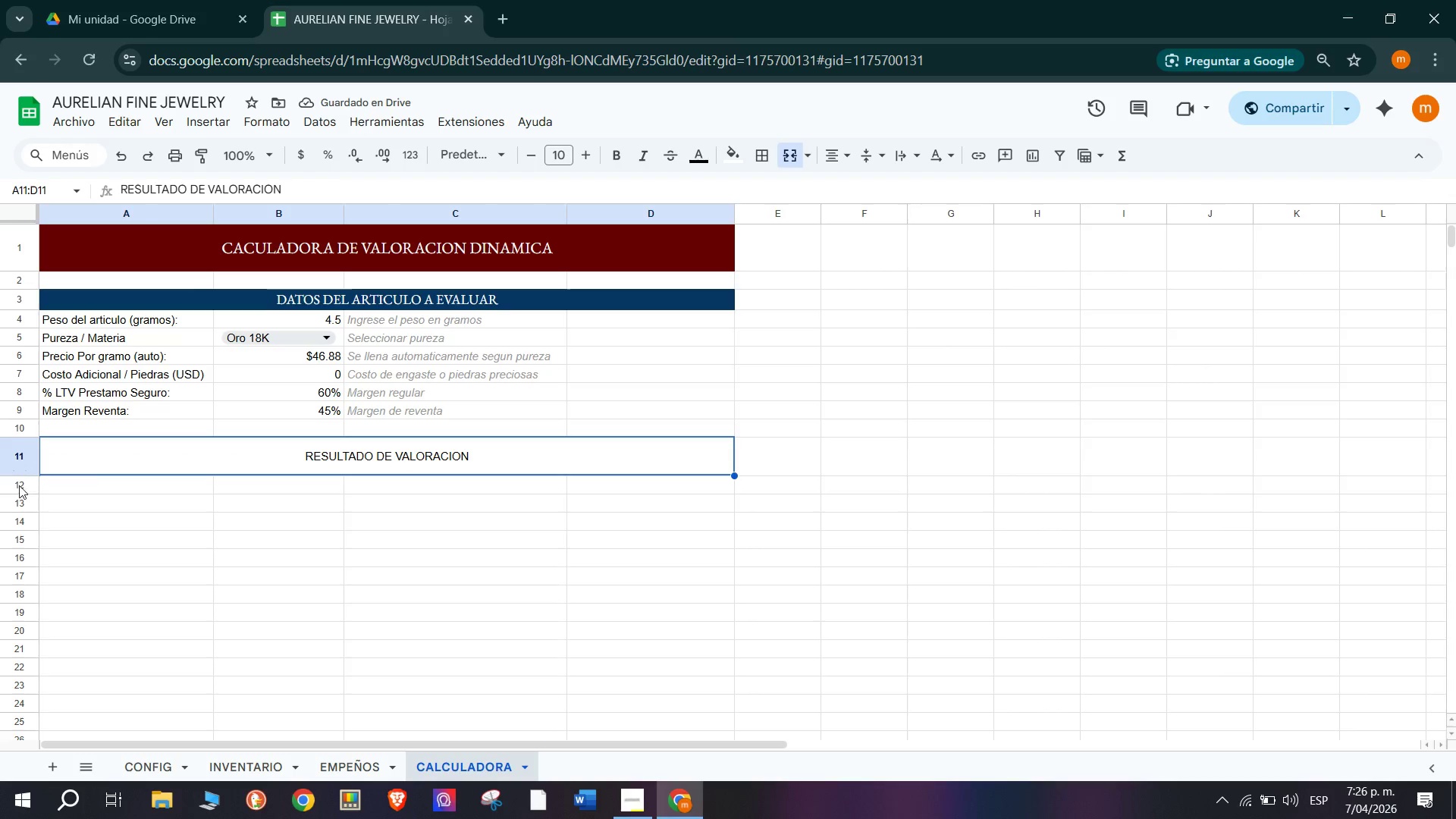 
left_click_drag(start_coordinate=[20, 476], to_coordinate=[24, 467])
 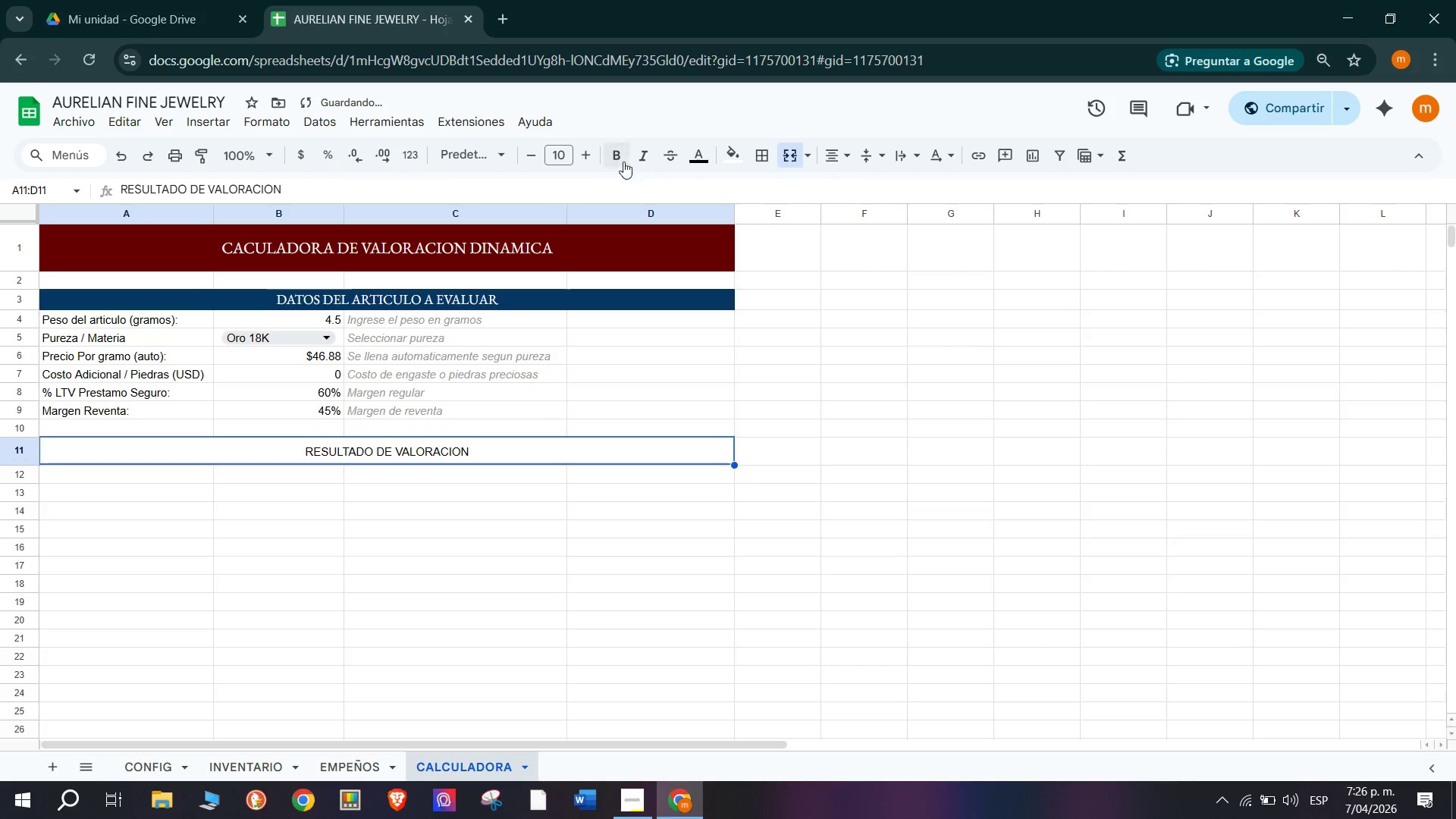 
double_click([592, 160])
 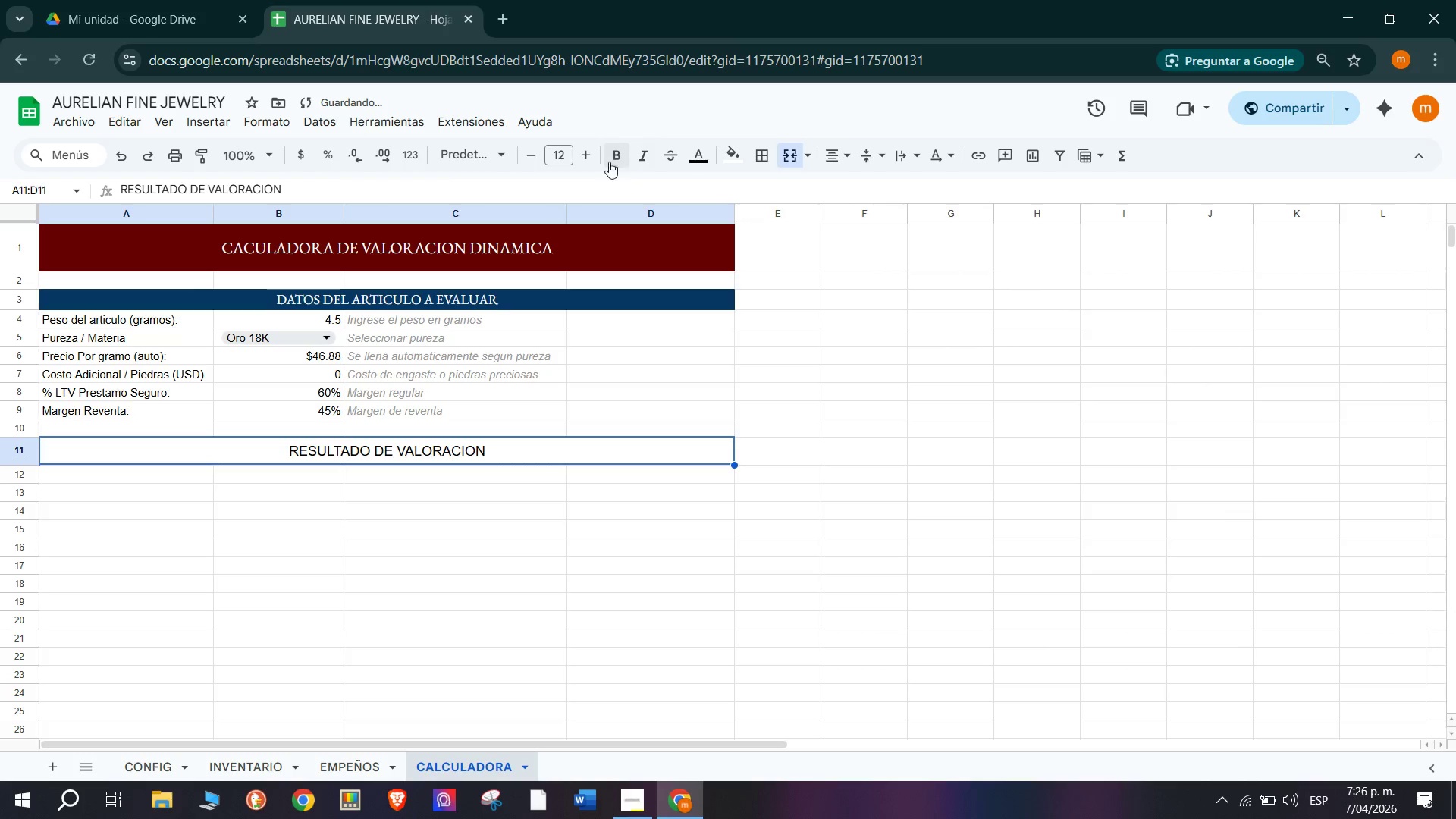 
left_click([499, 160])
 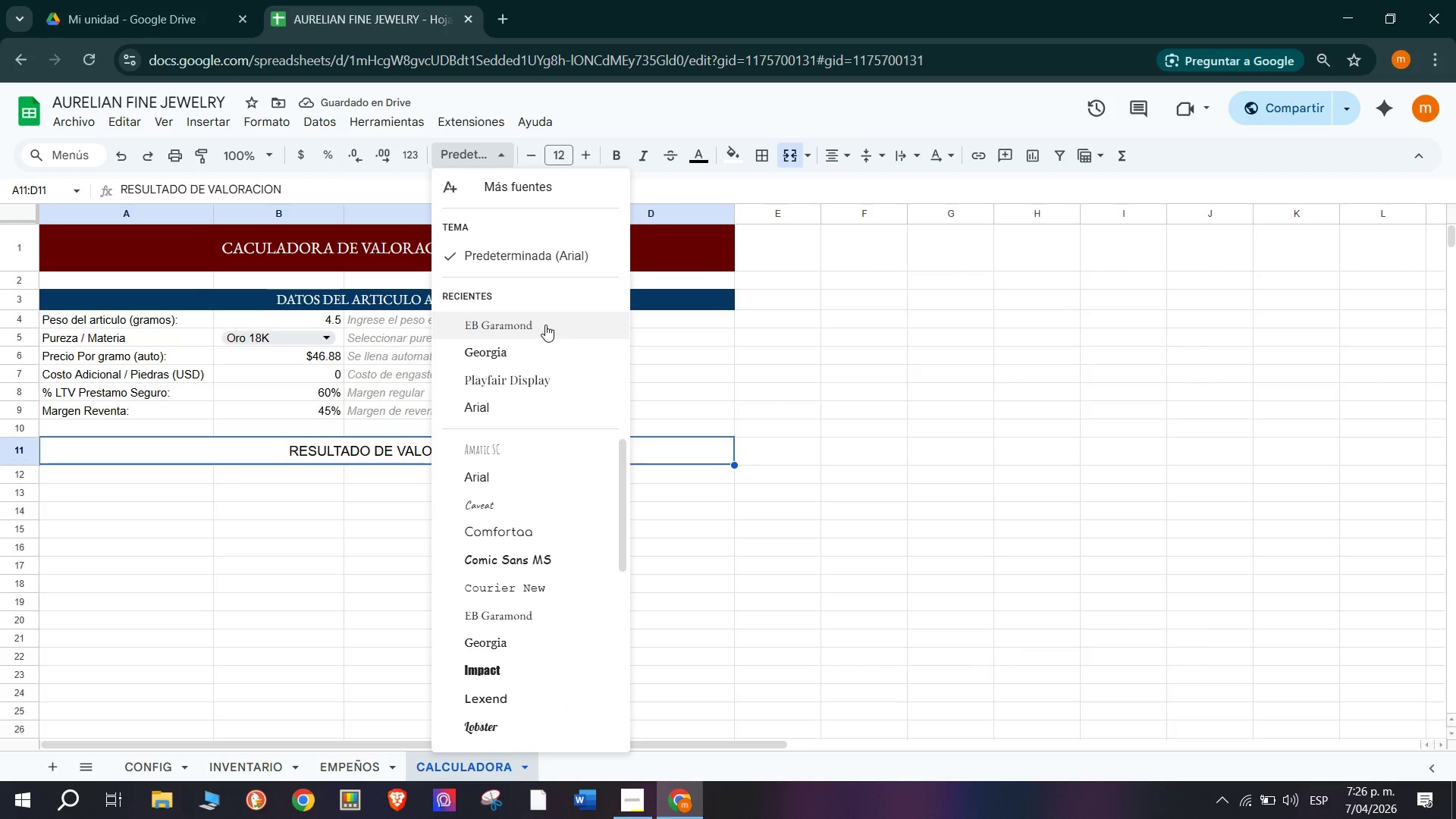 
left_click([557, 324])
 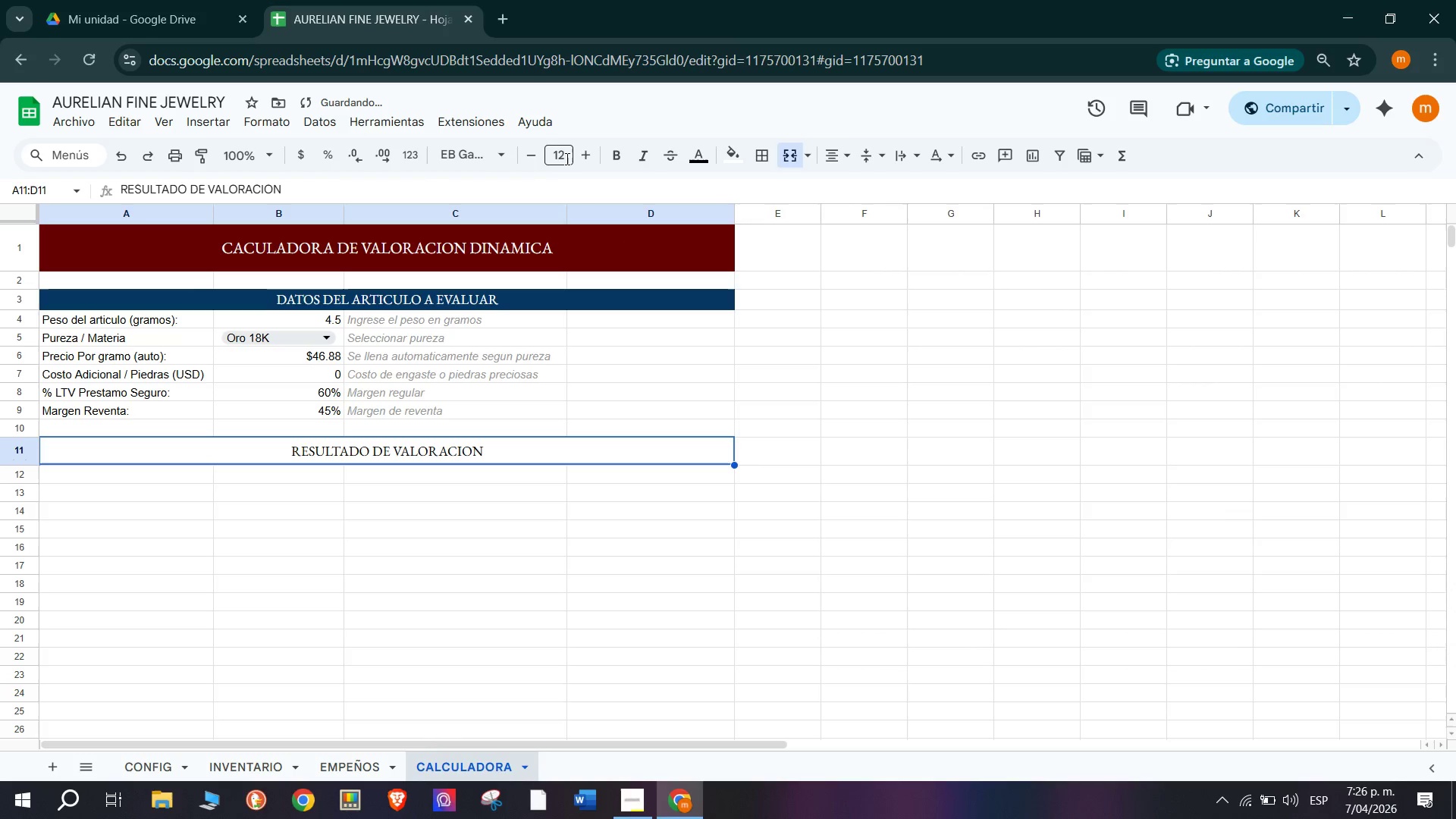 
double_click([583, 164])
 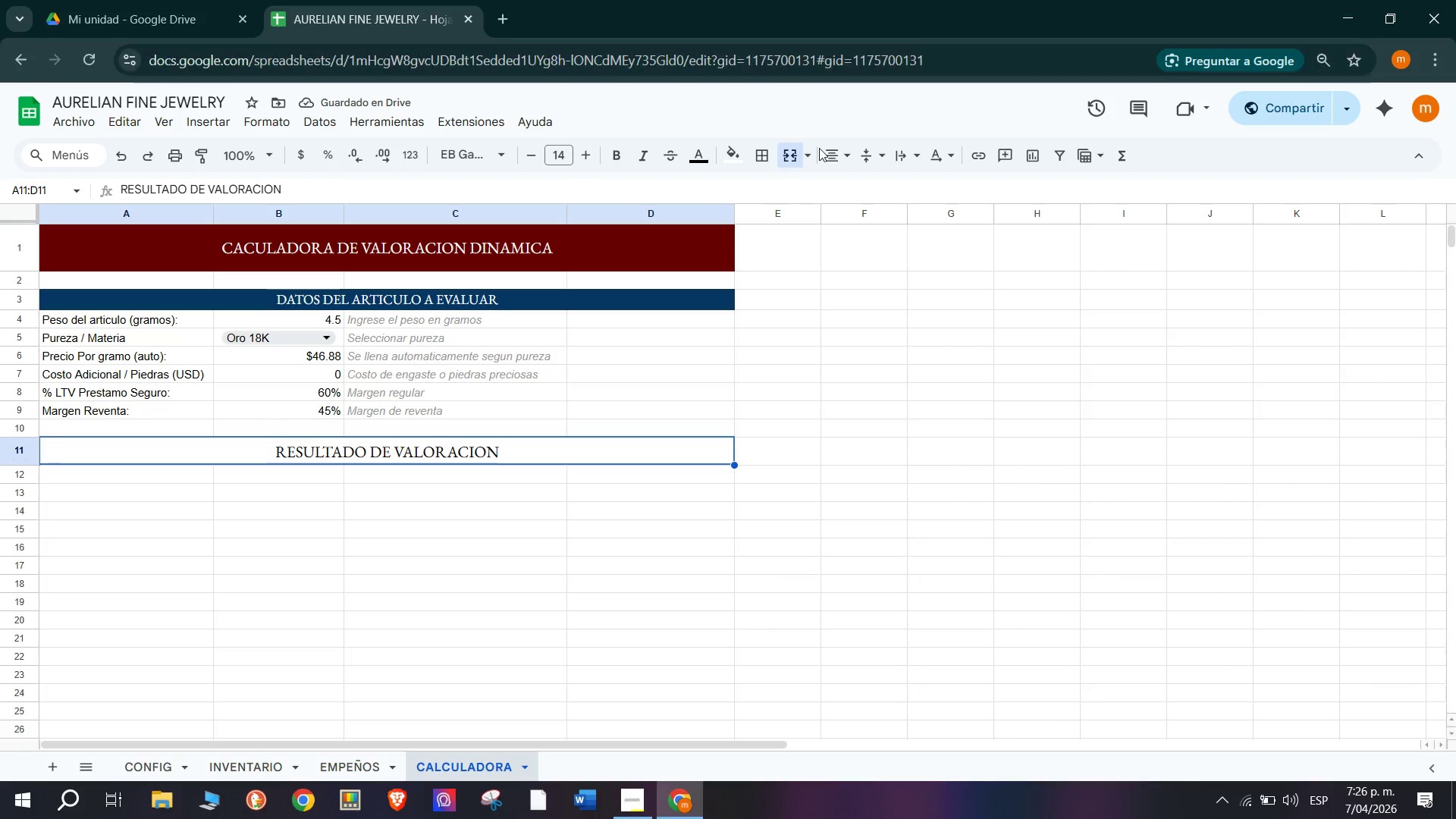 
left_click([728, 151])
 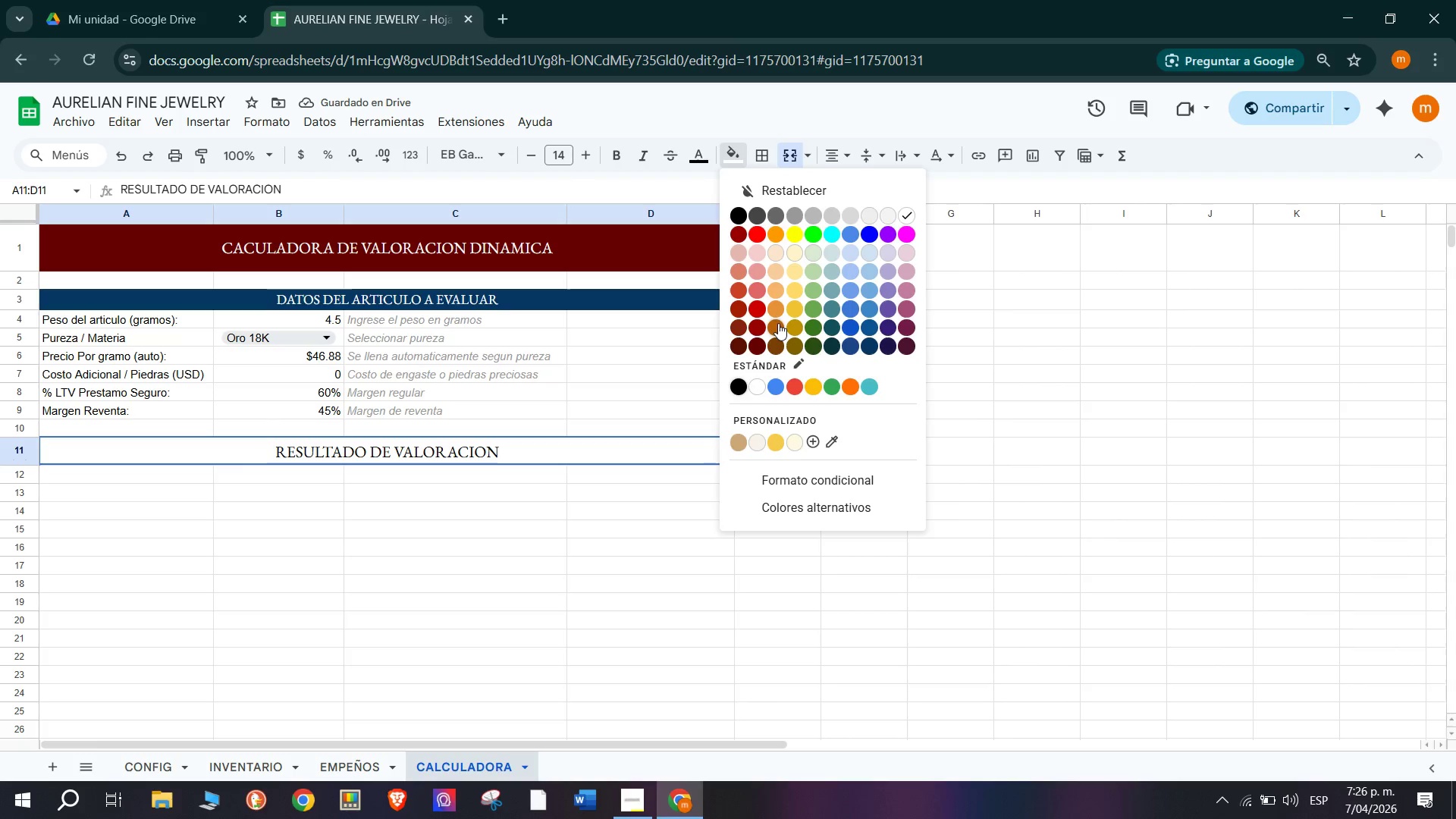 
left_click([778, 323])
 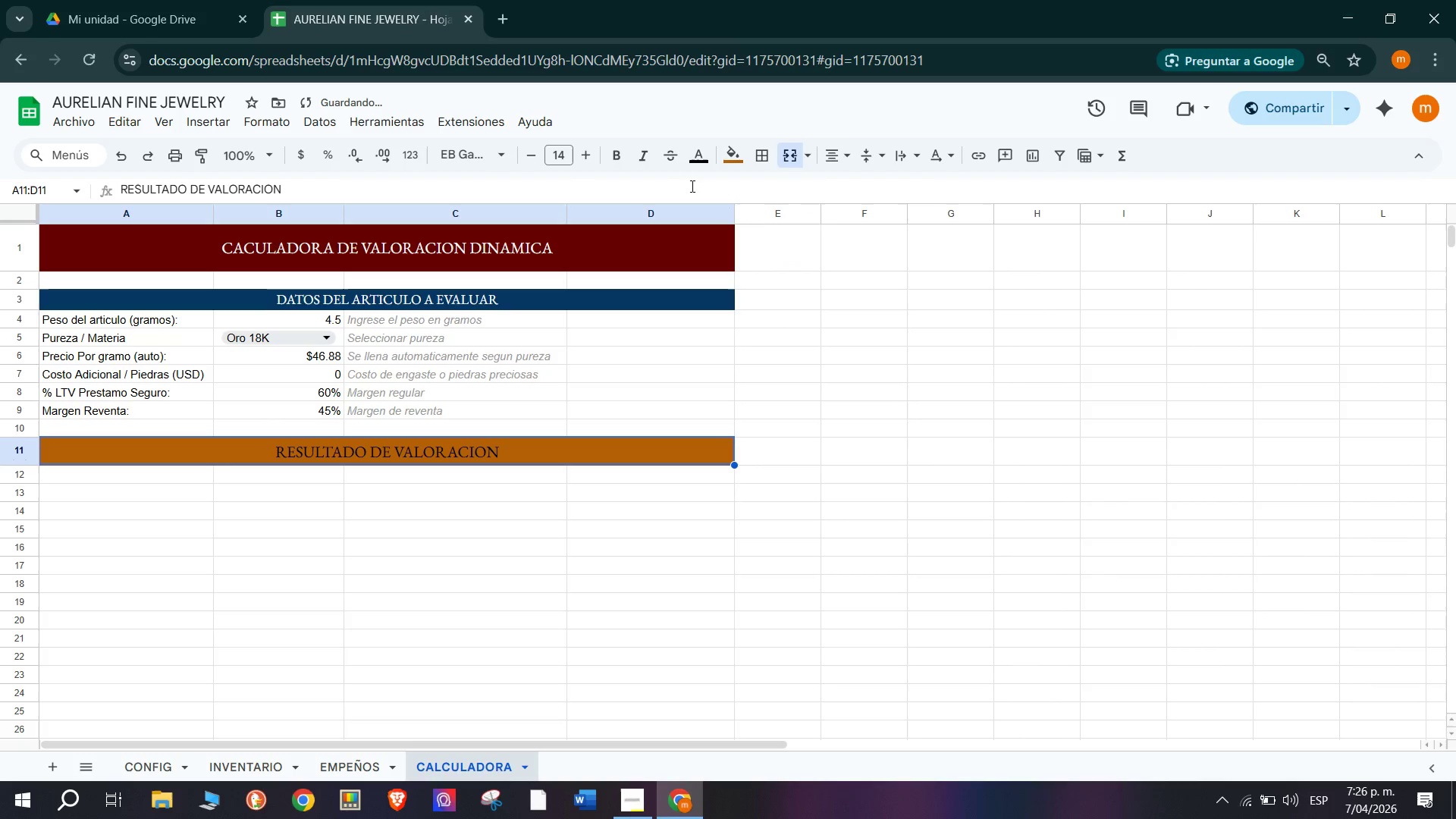 
left_click([711, 158])
 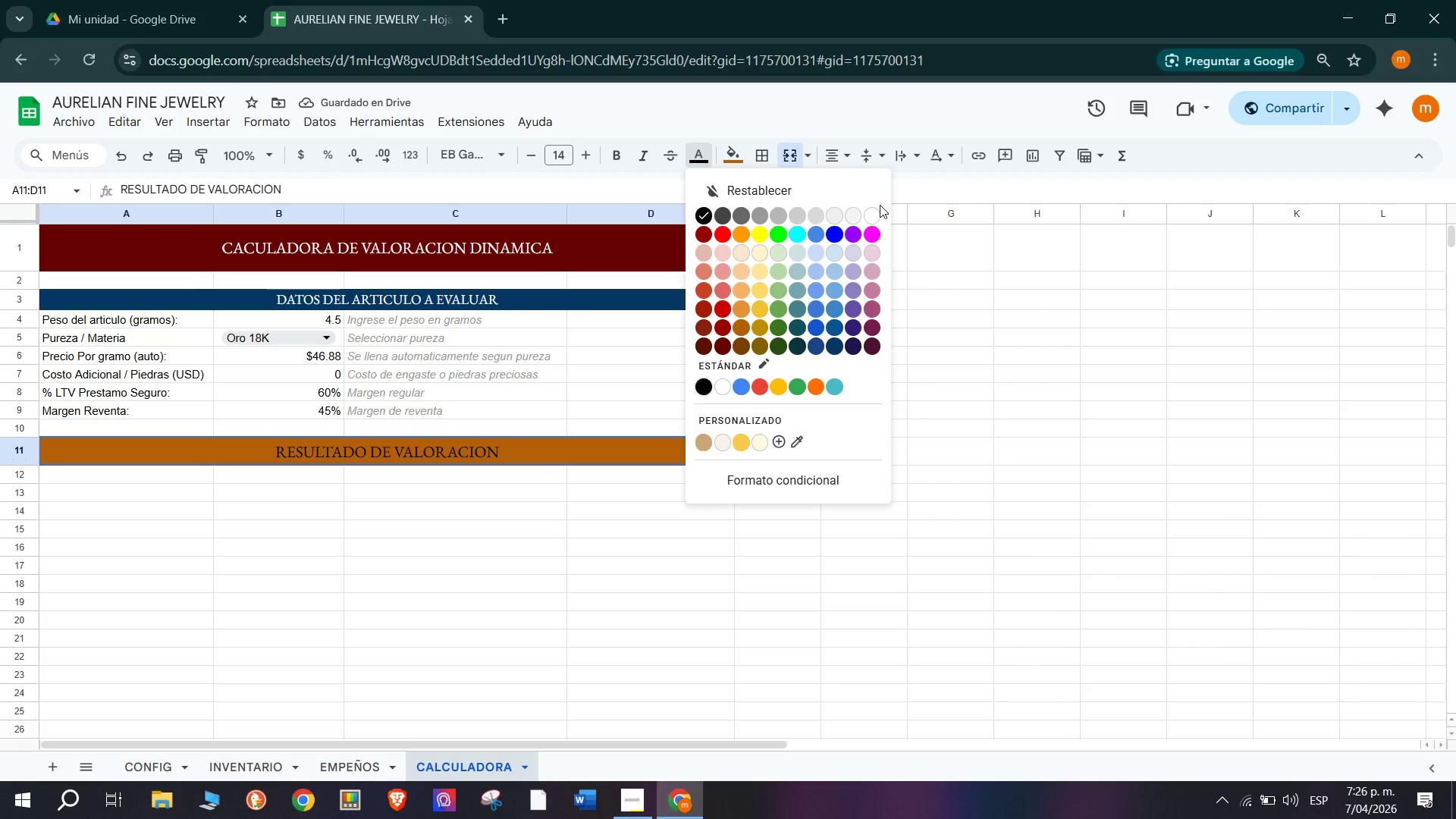 
left_click([871, 221])
 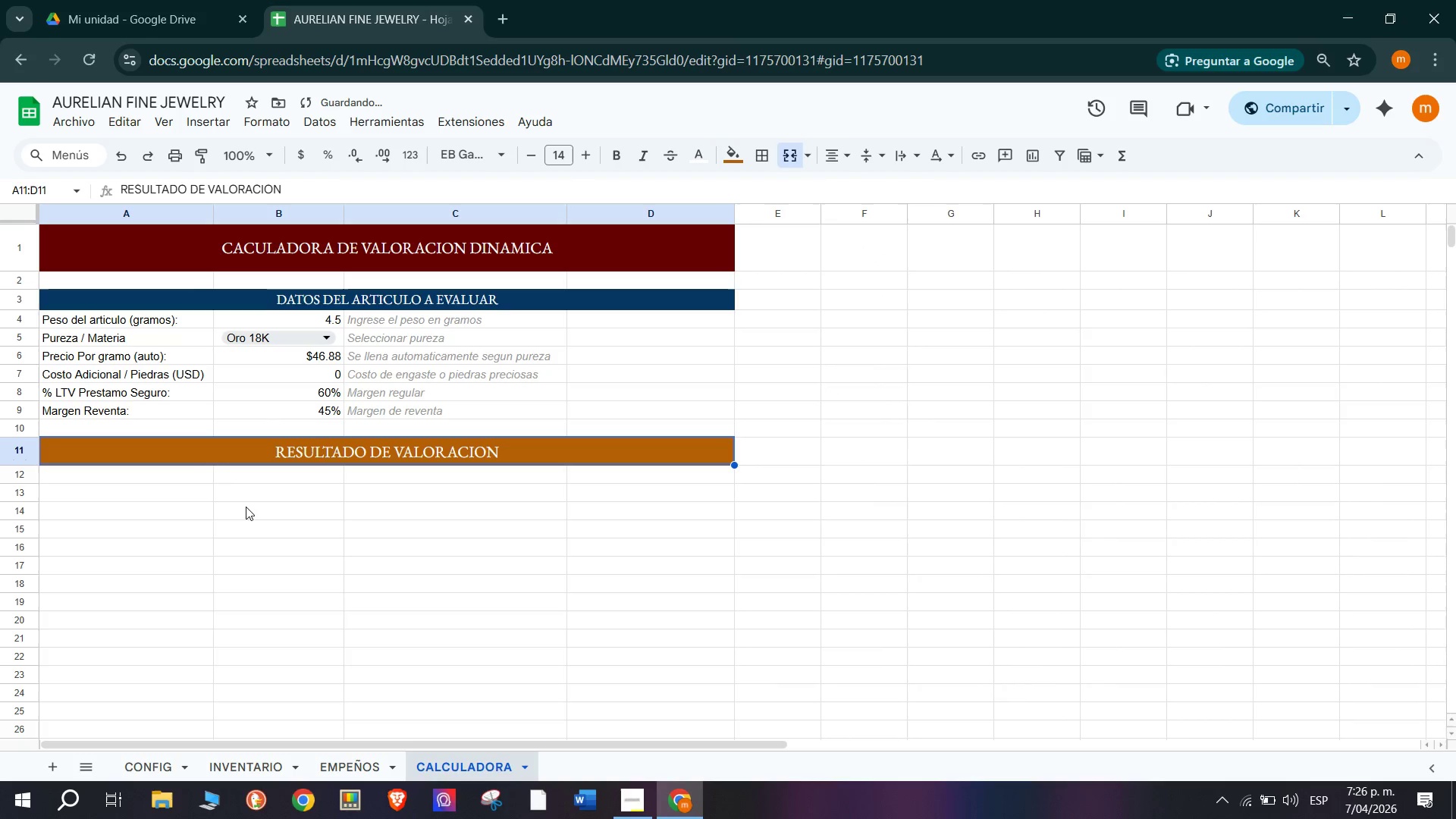 
left_click([224, 480])
 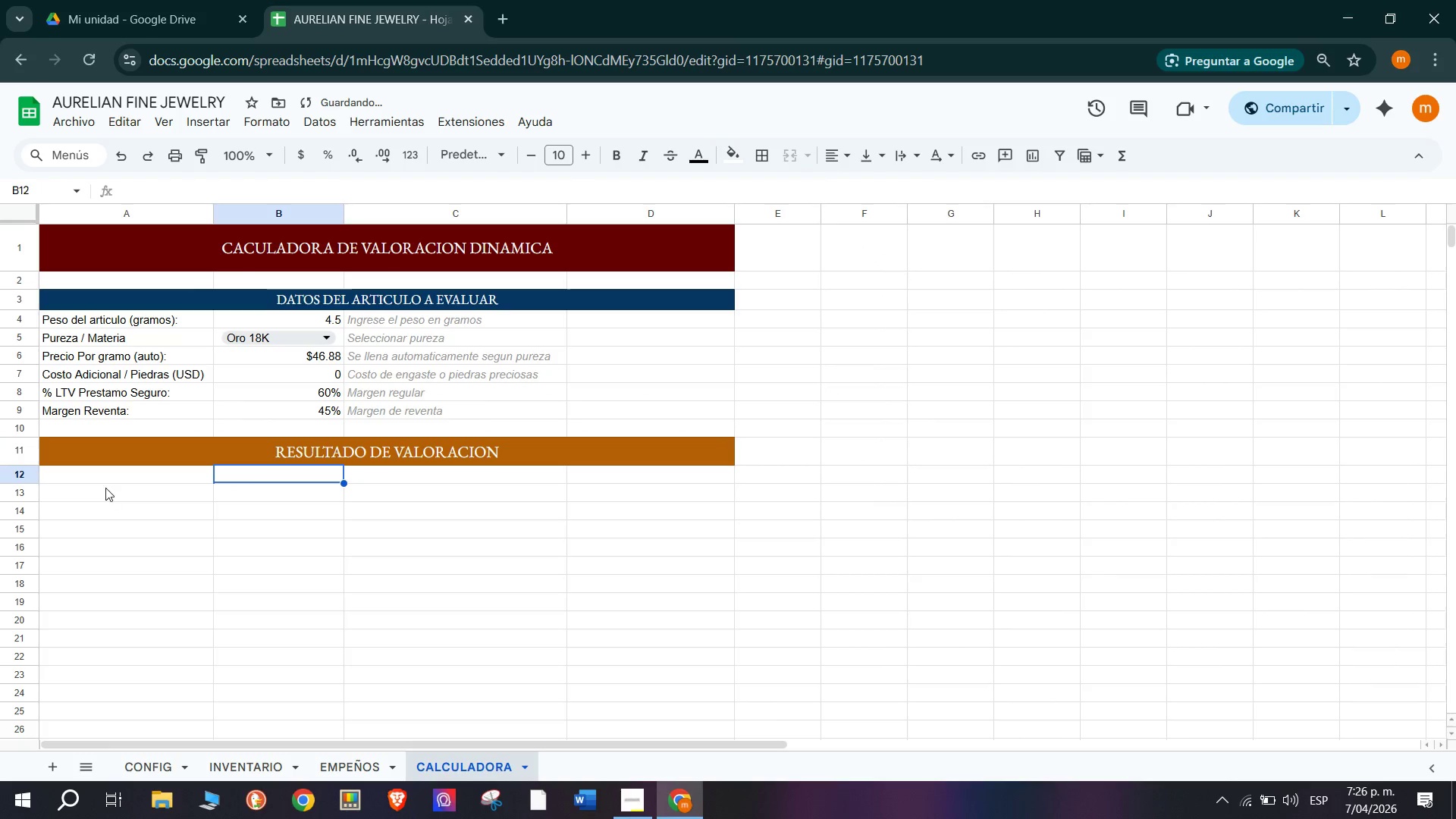 
left_click([104, 476])
 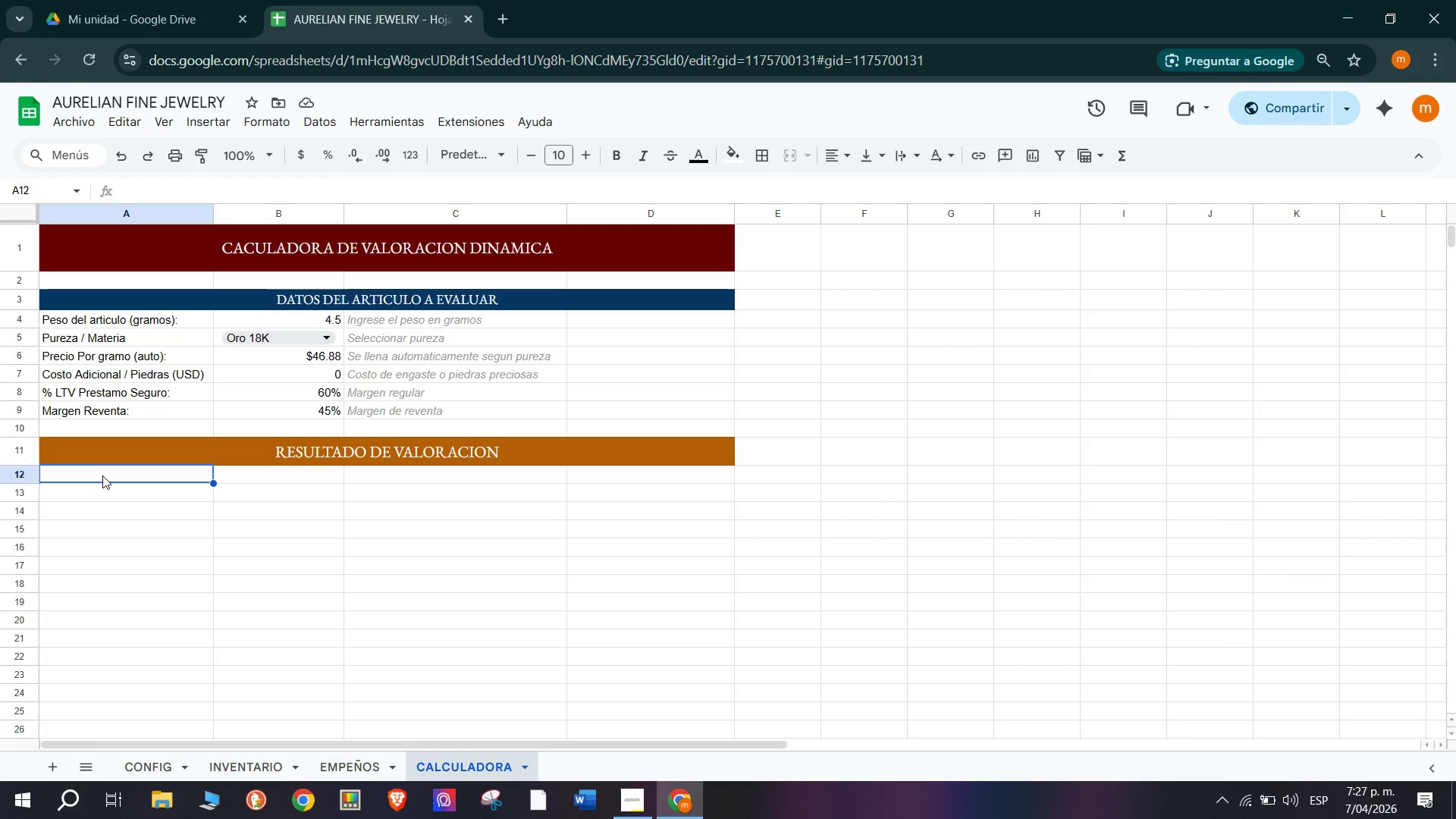 
wait(20.12)
 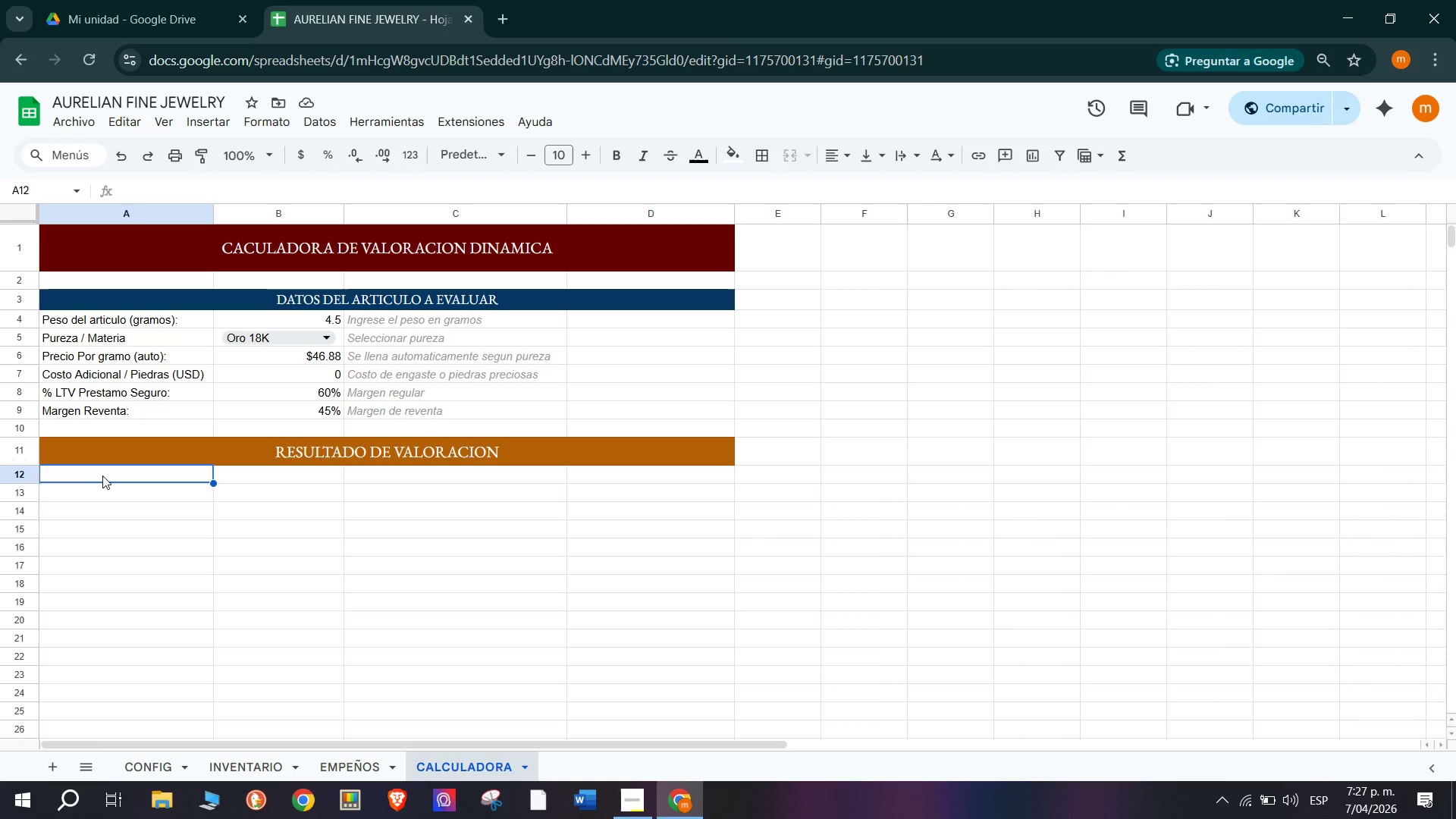 
type(Valor de Fundicion ()
key(Backspace)
type(*USD()
 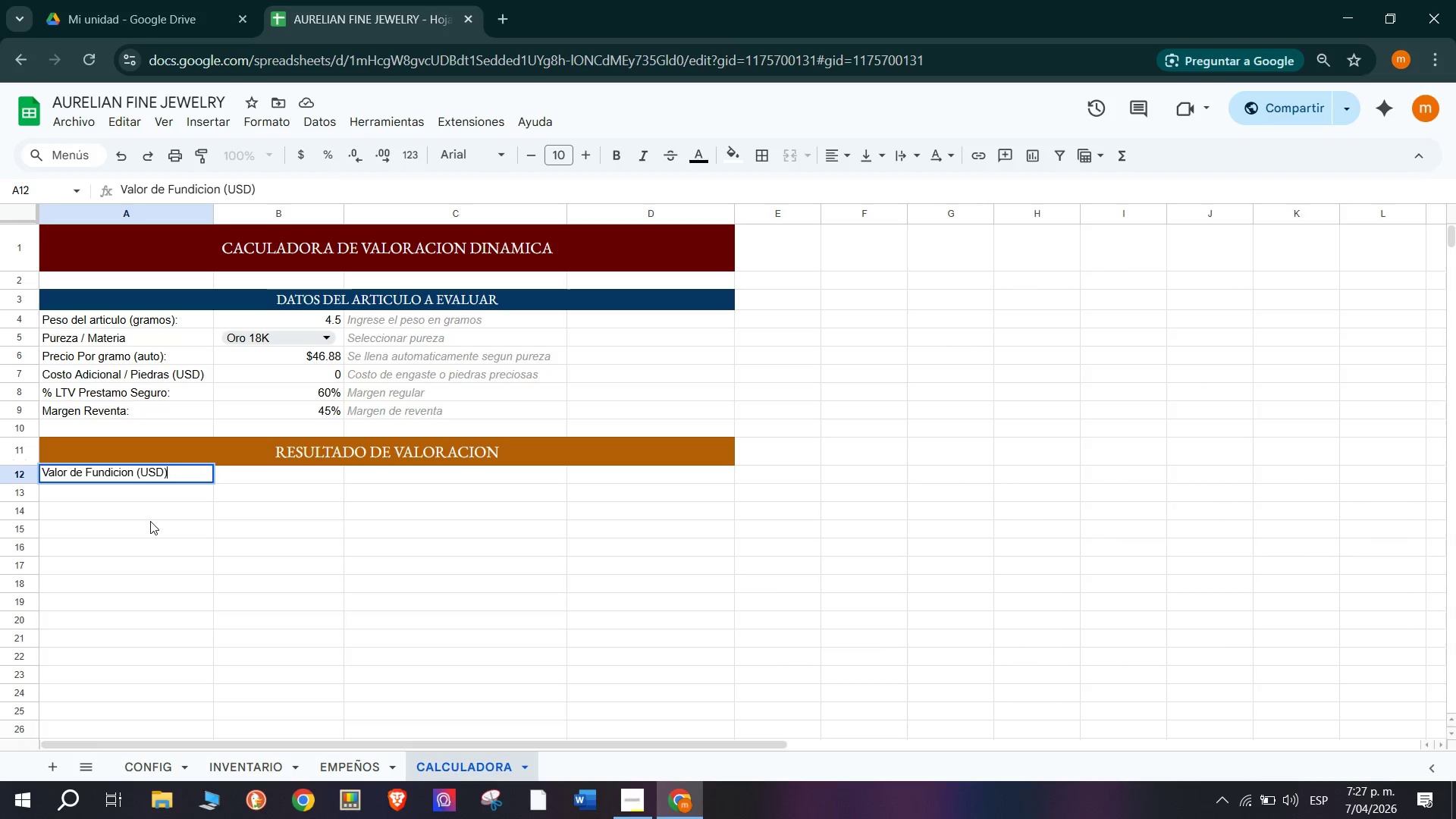 
key(Shift+Period)
 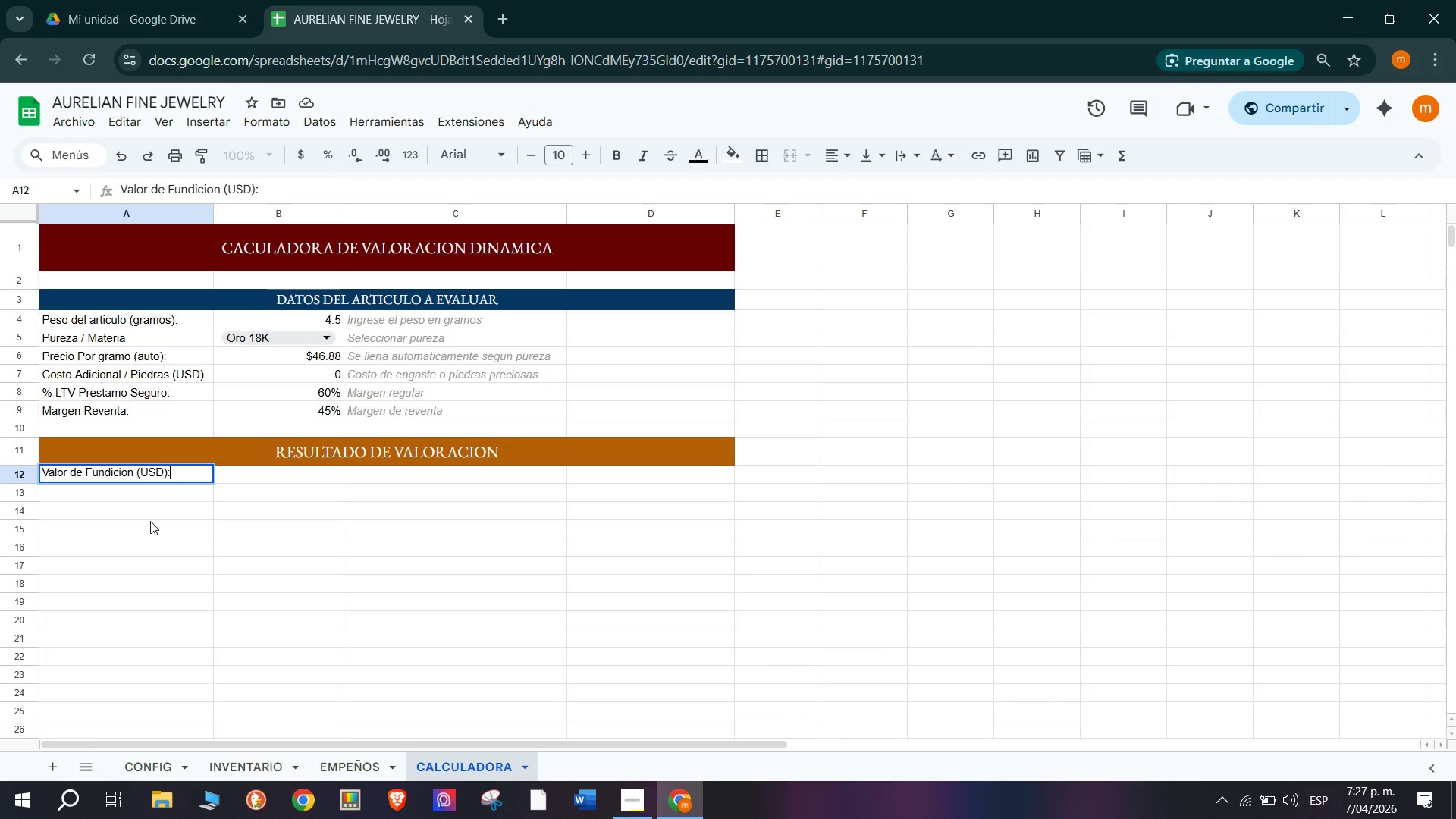 
key(Slash)
 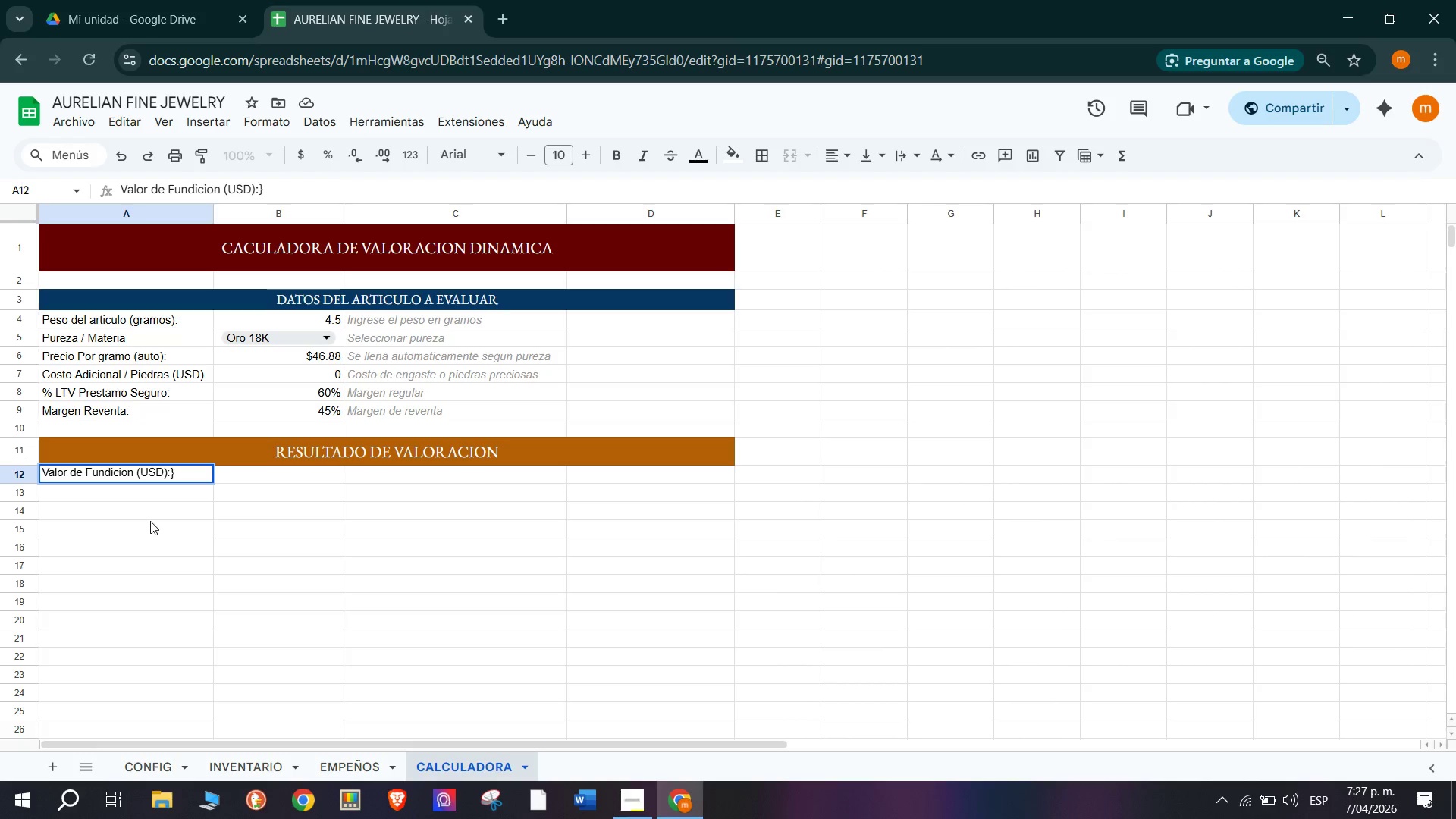 
key(Backspace)
 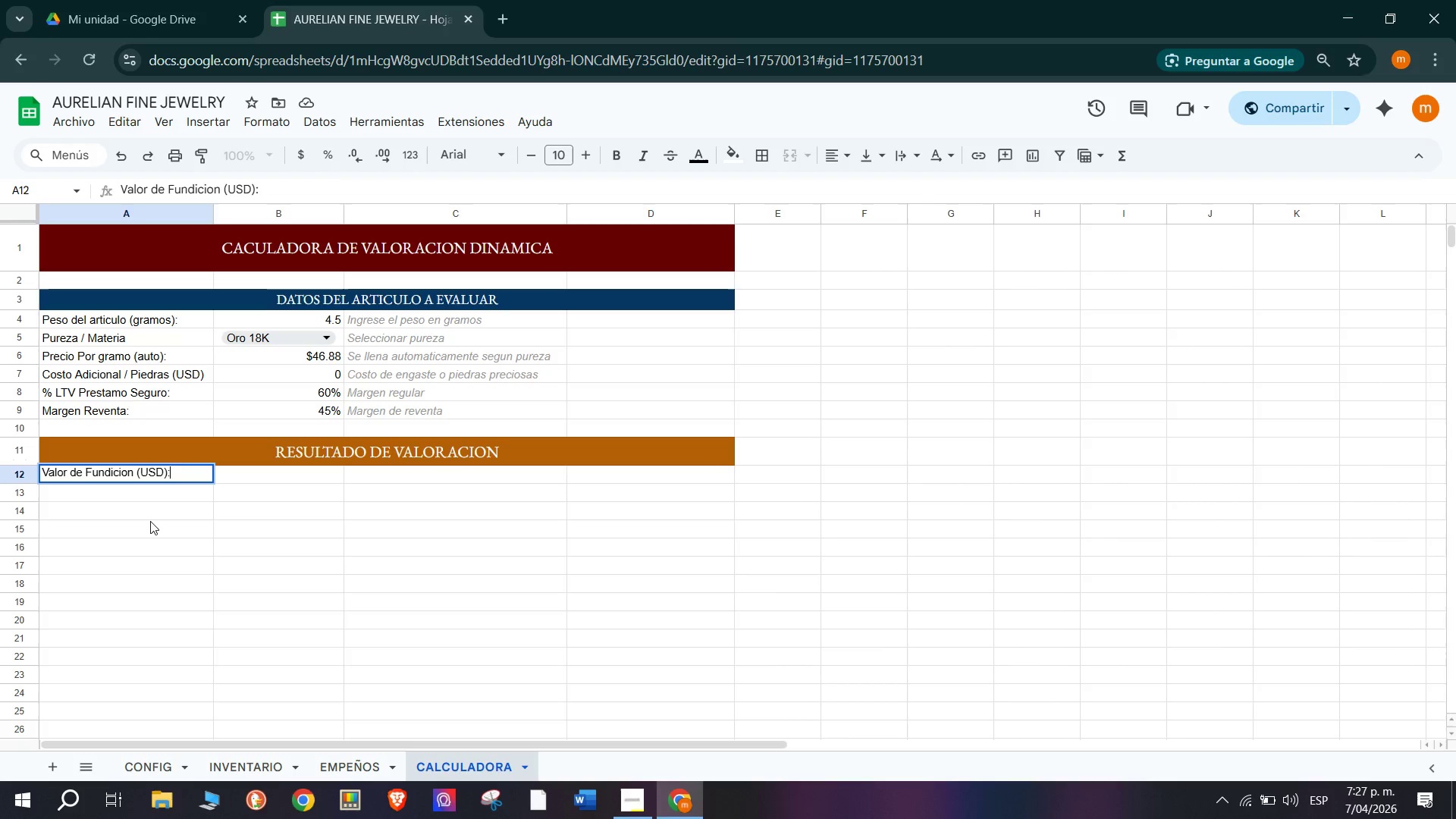 
key(Enter)
 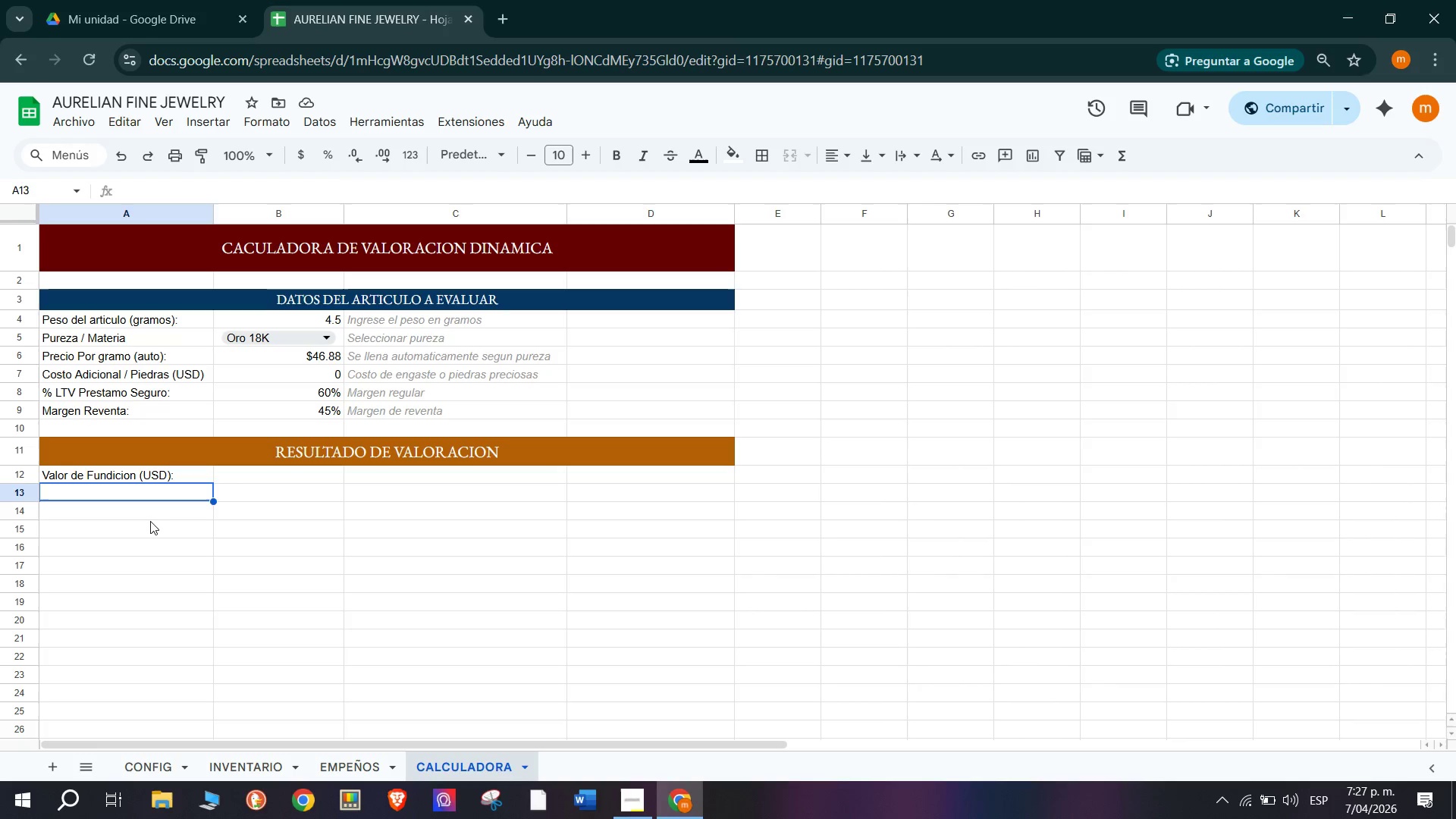 
wait(20.5)
 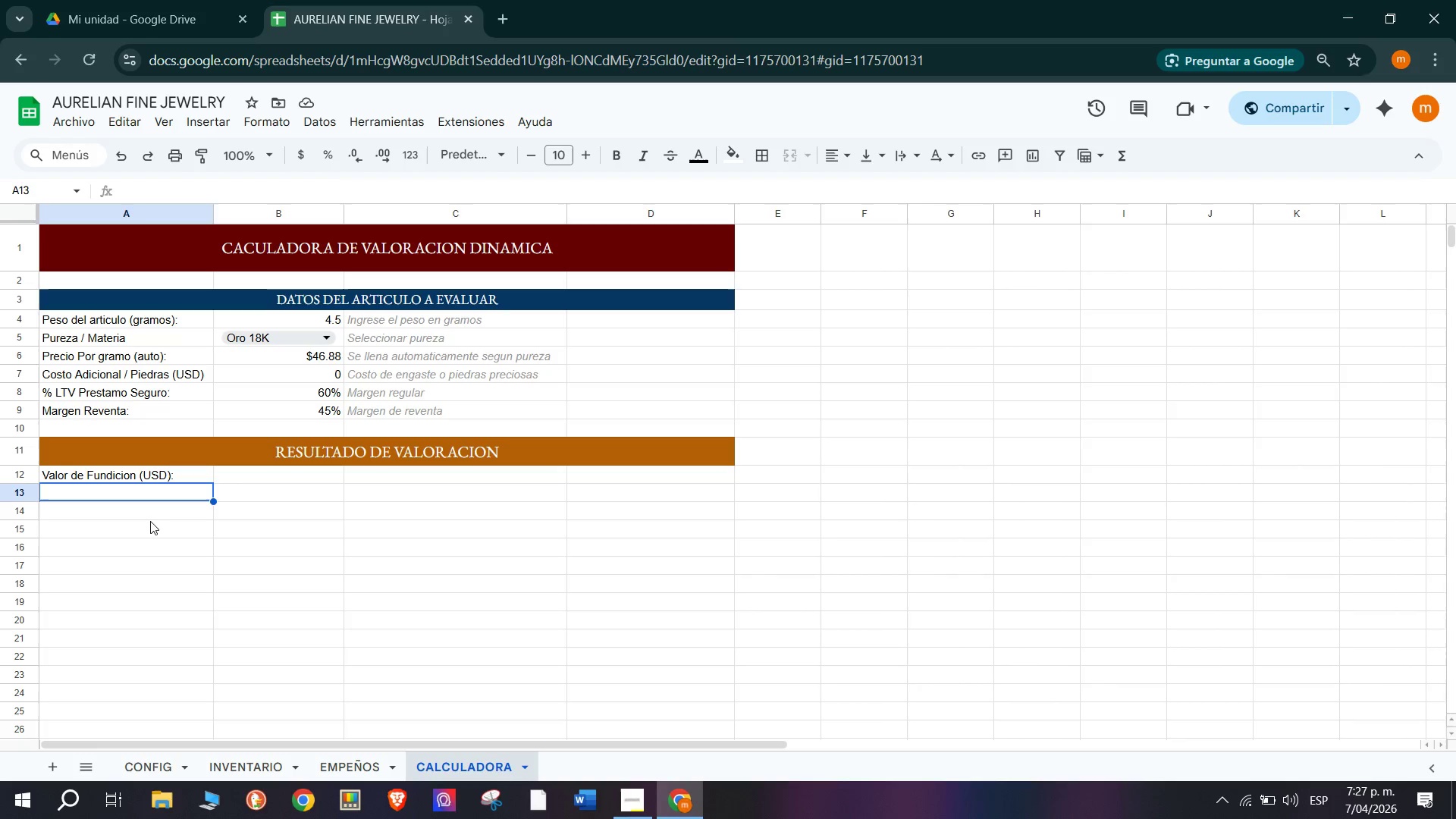 
type(vALOR Total con Extras *USD()
 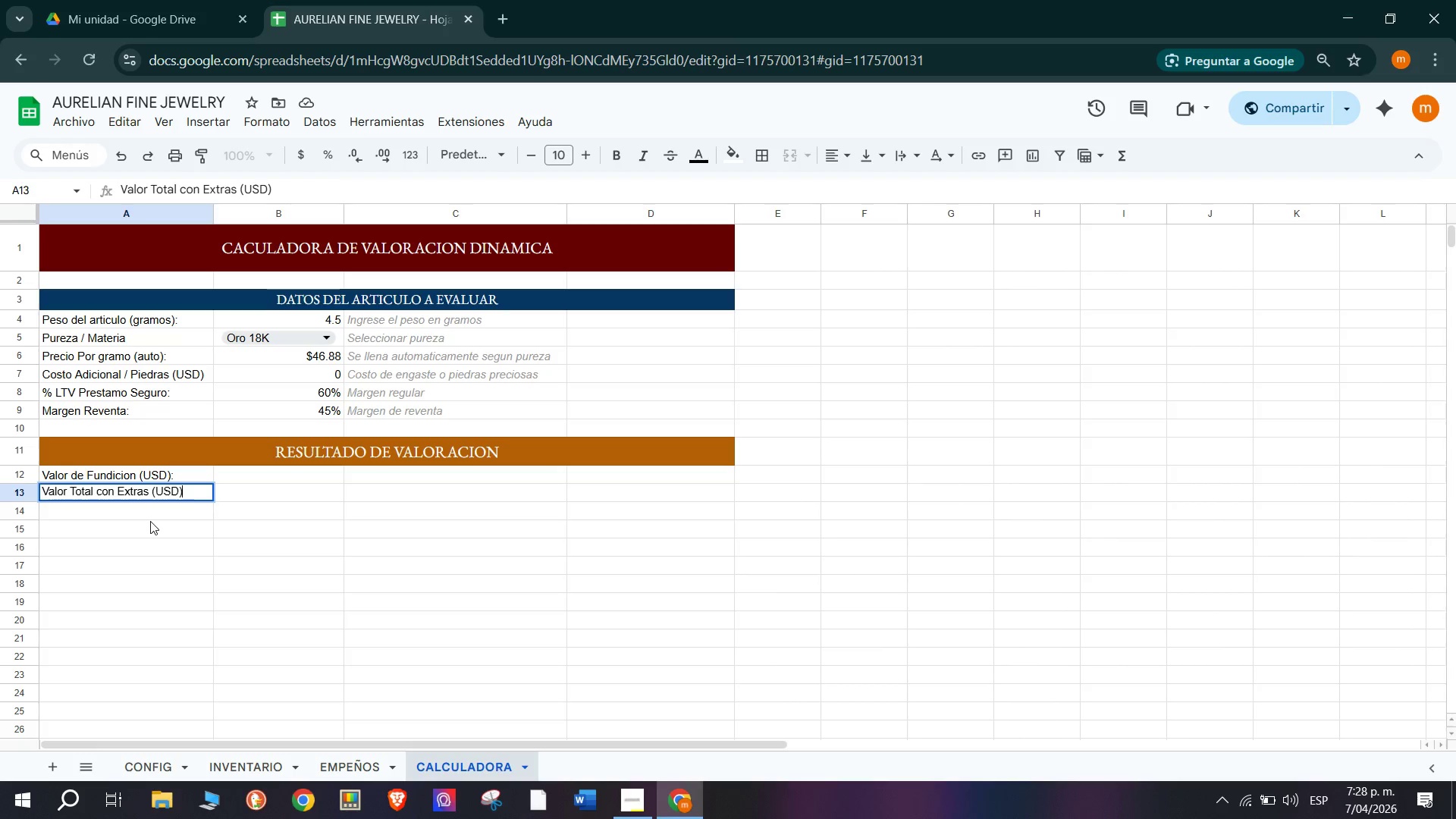 
hold_key(key=CapsLock, duration=0.44)
 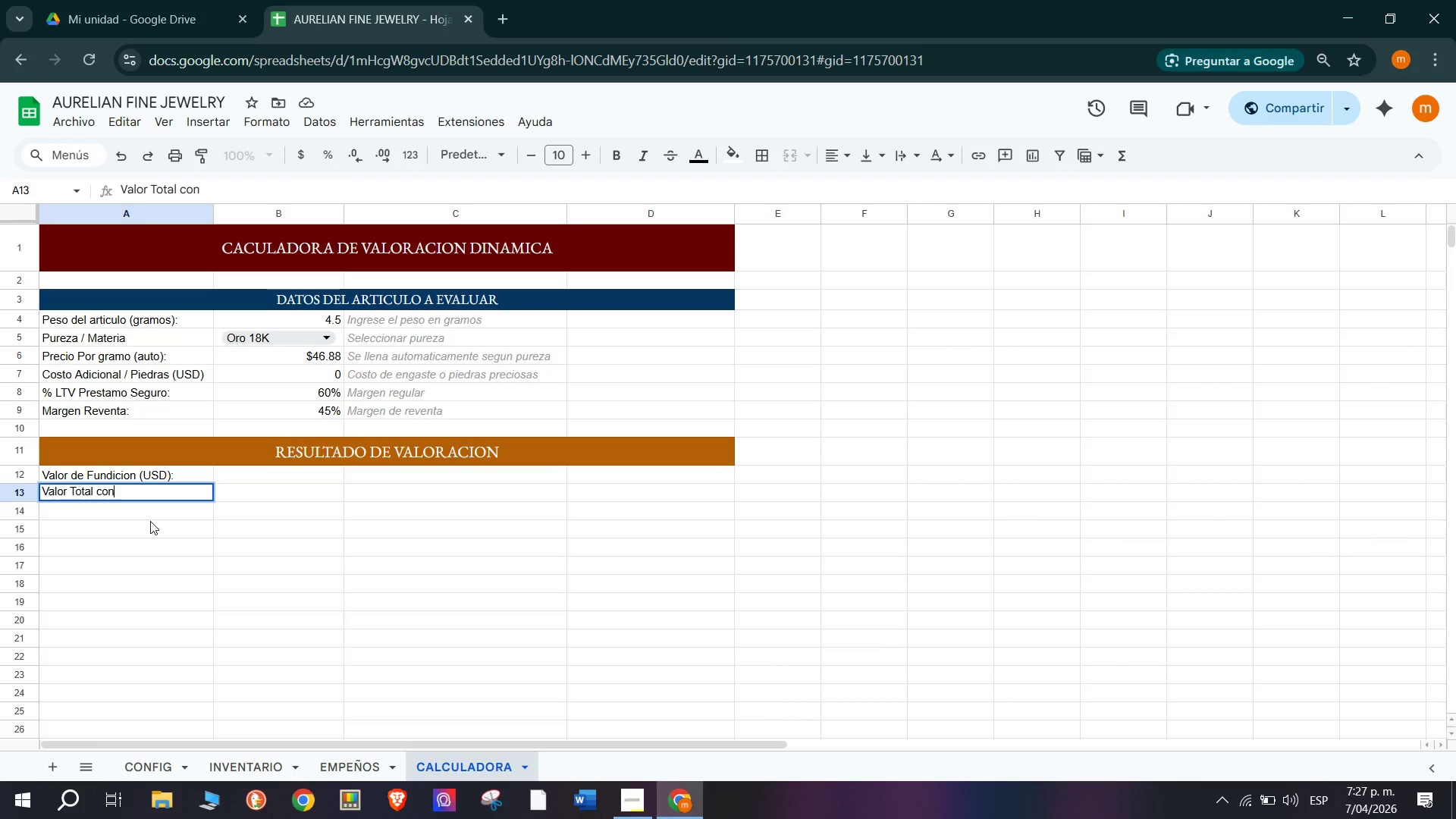 
wait(5.14)
 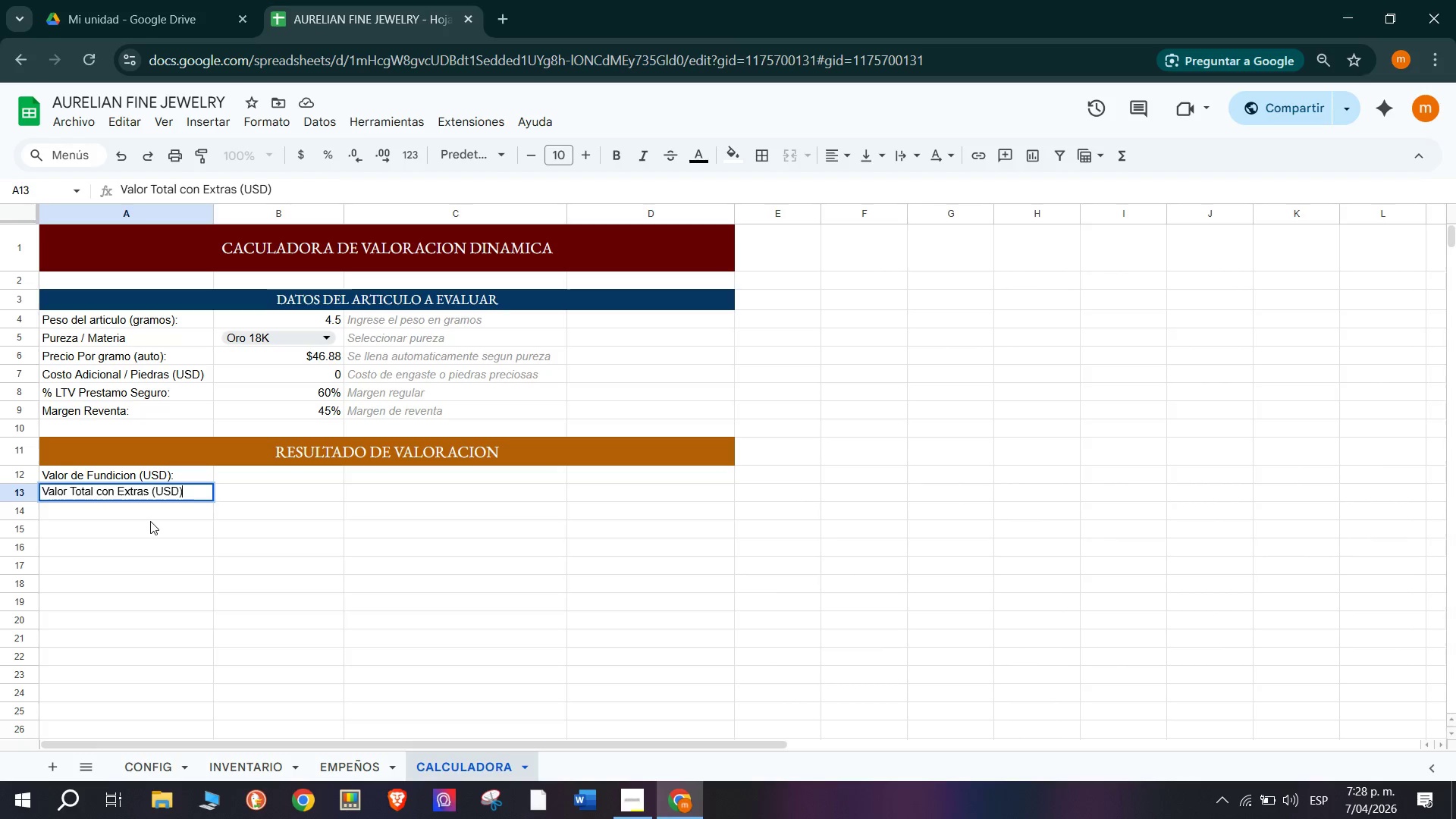 
key(Shift+Period)
 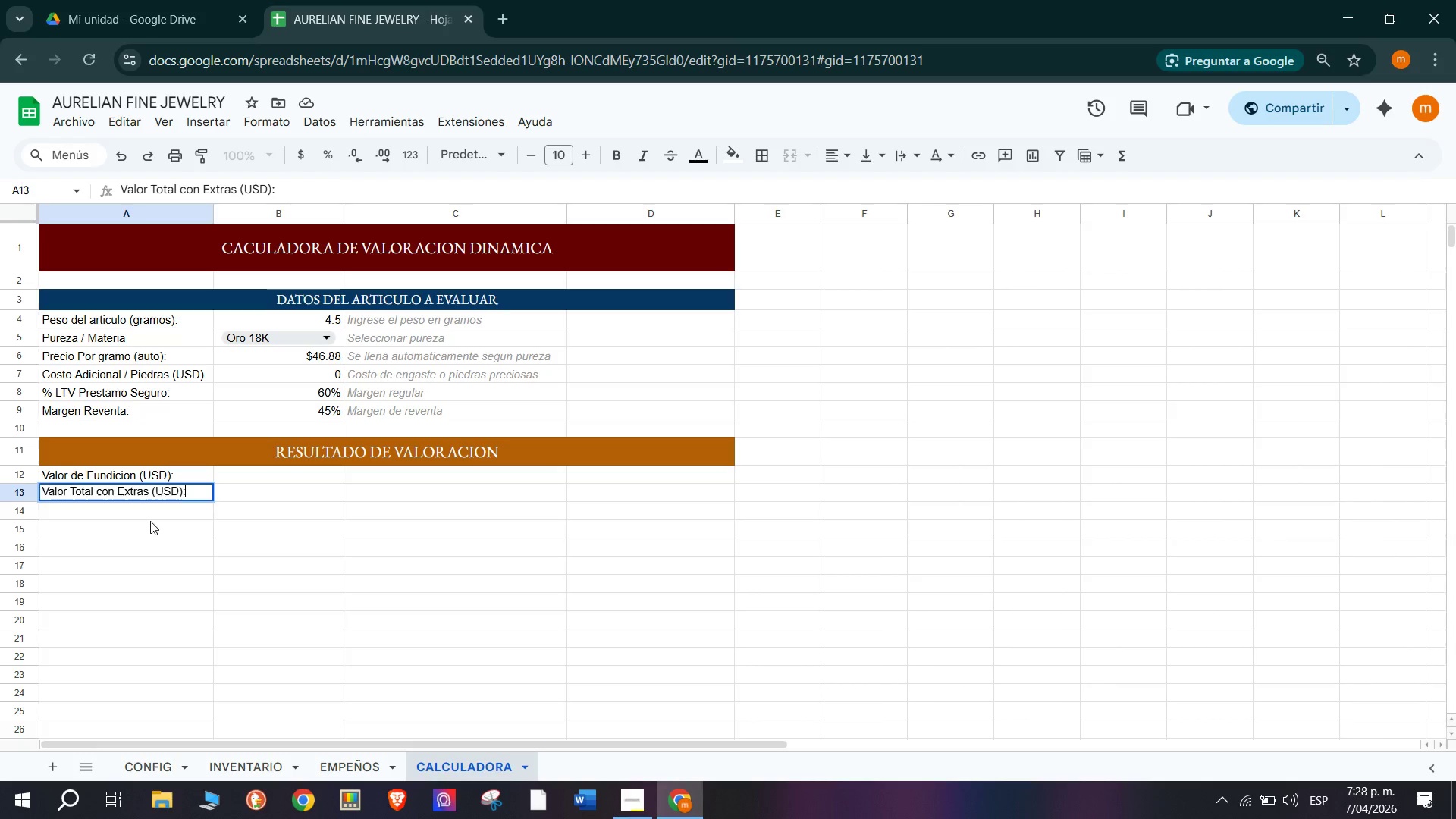 
left_click([147, 509])
 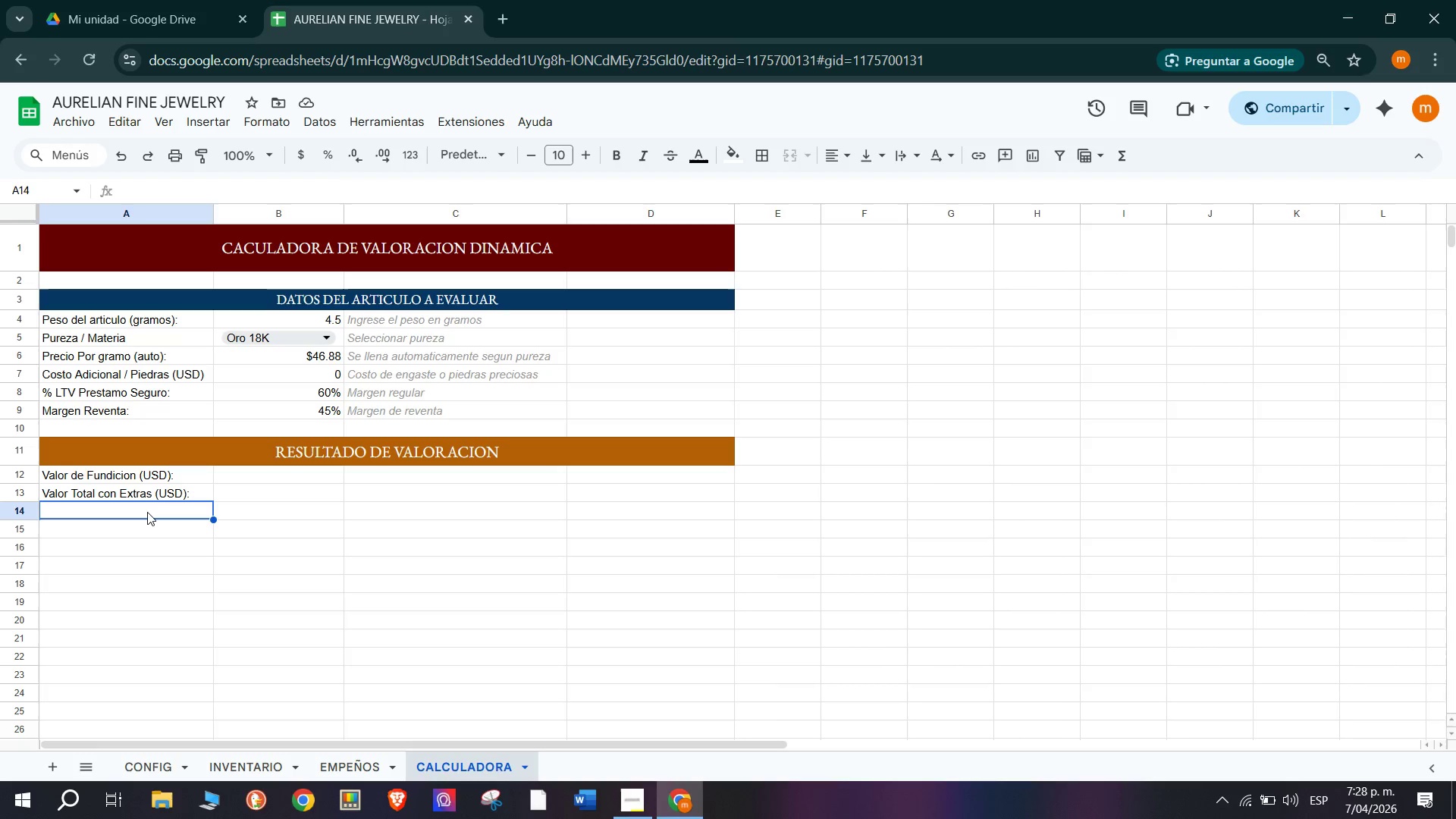 
wait(49.72)
 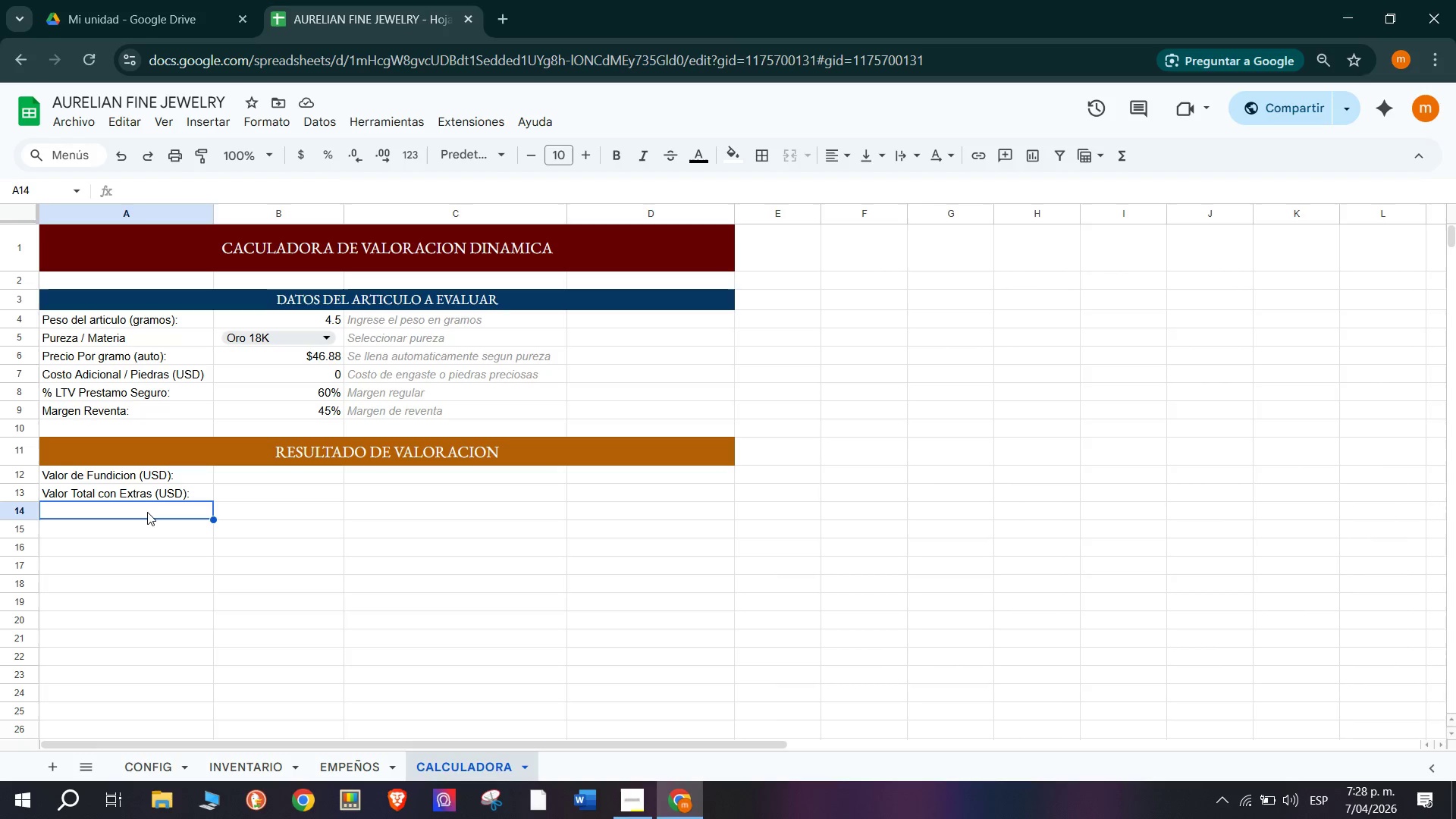 
type(prestamo seguro max *)
 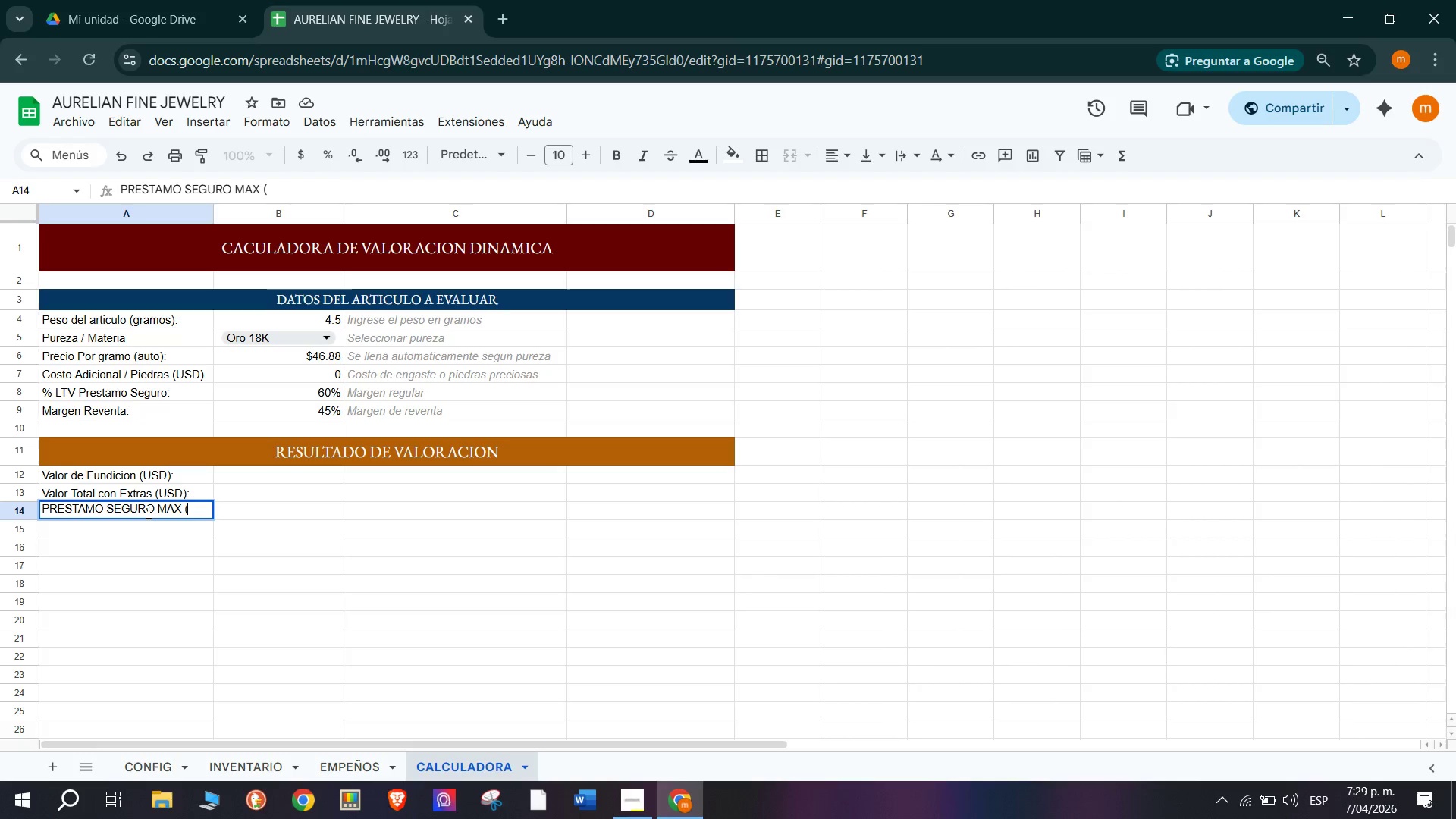 
type(usd()
 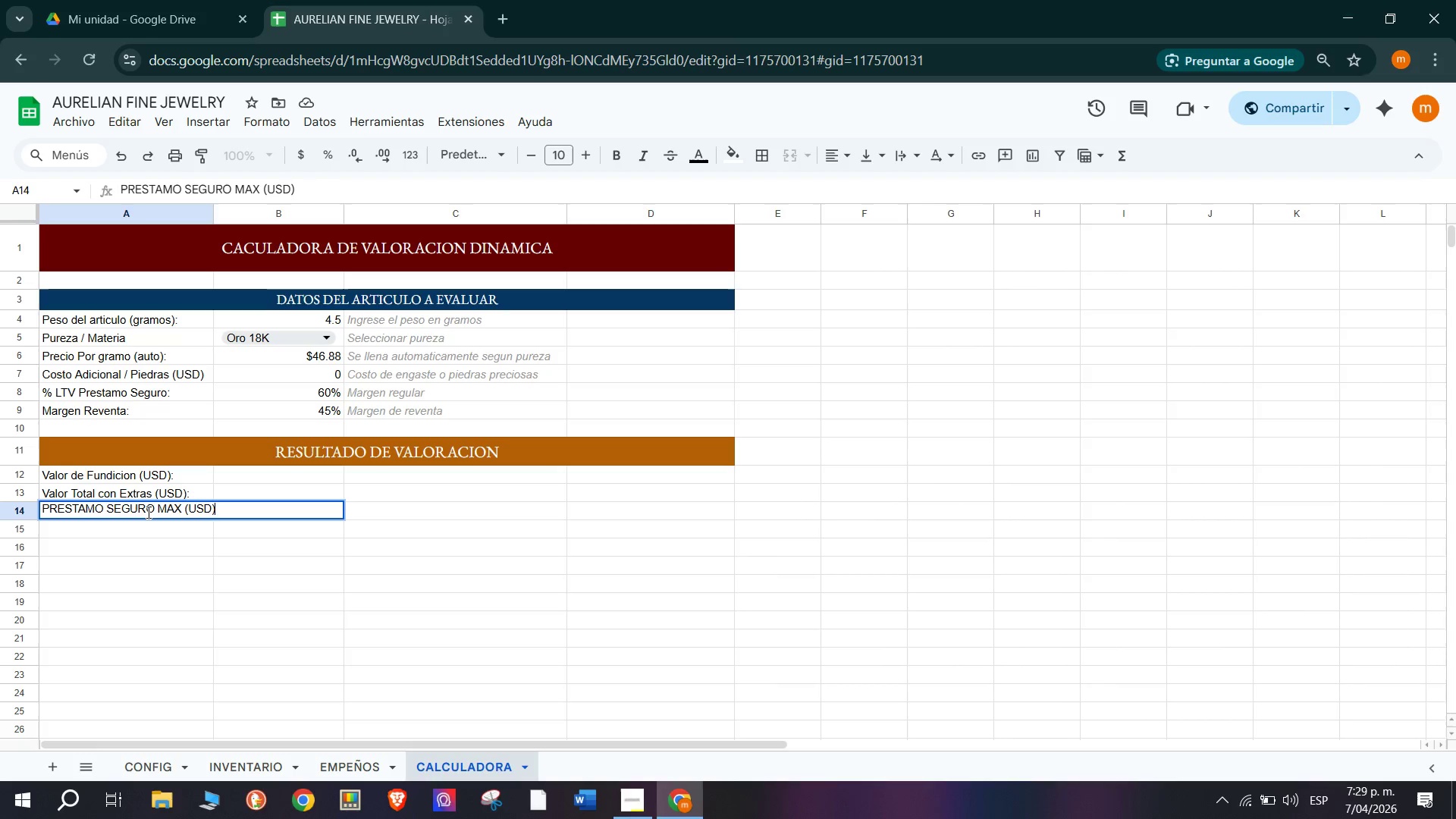 
left_click([163, 529])
 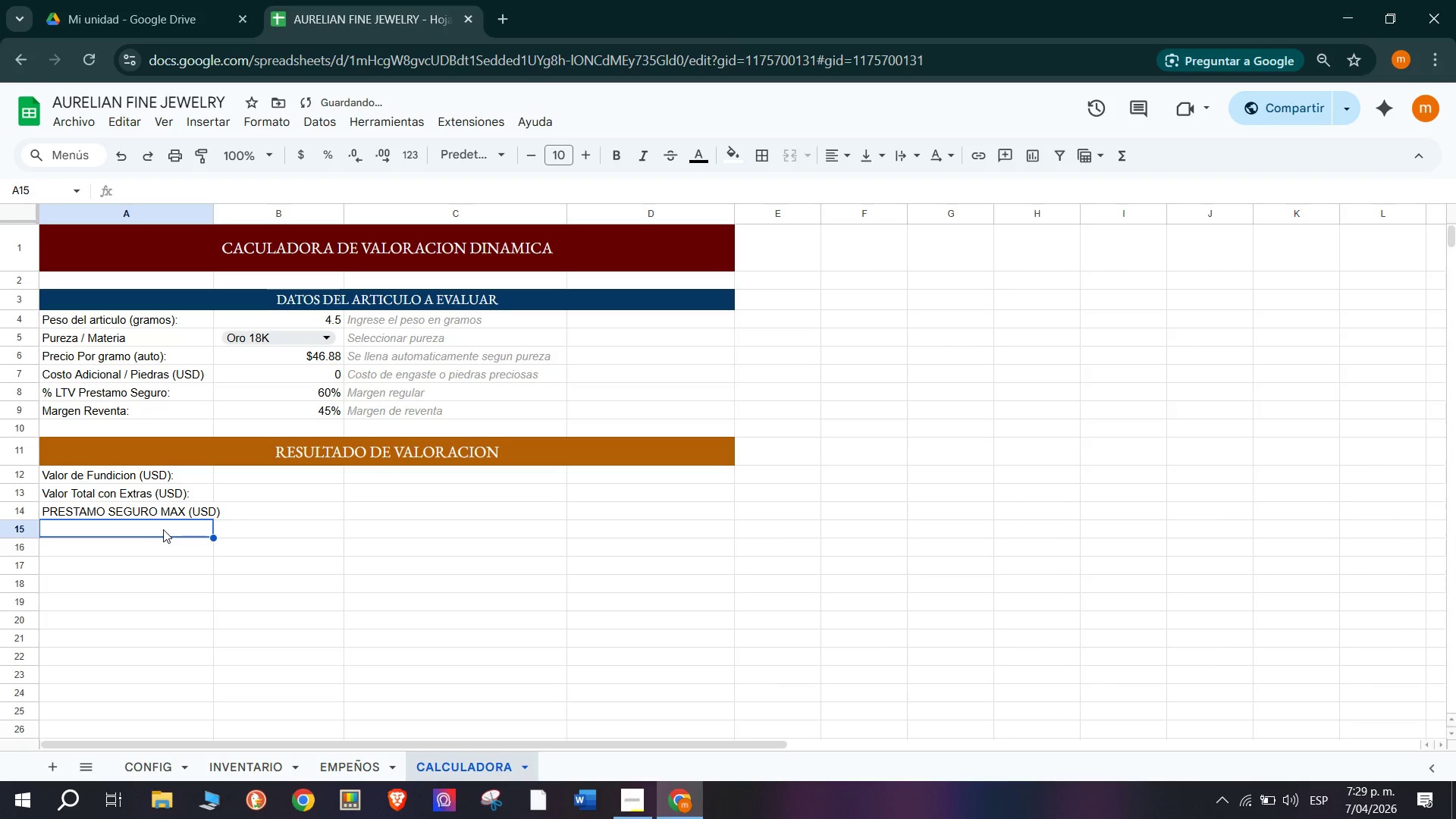 
type(precio objetivo reventa)
 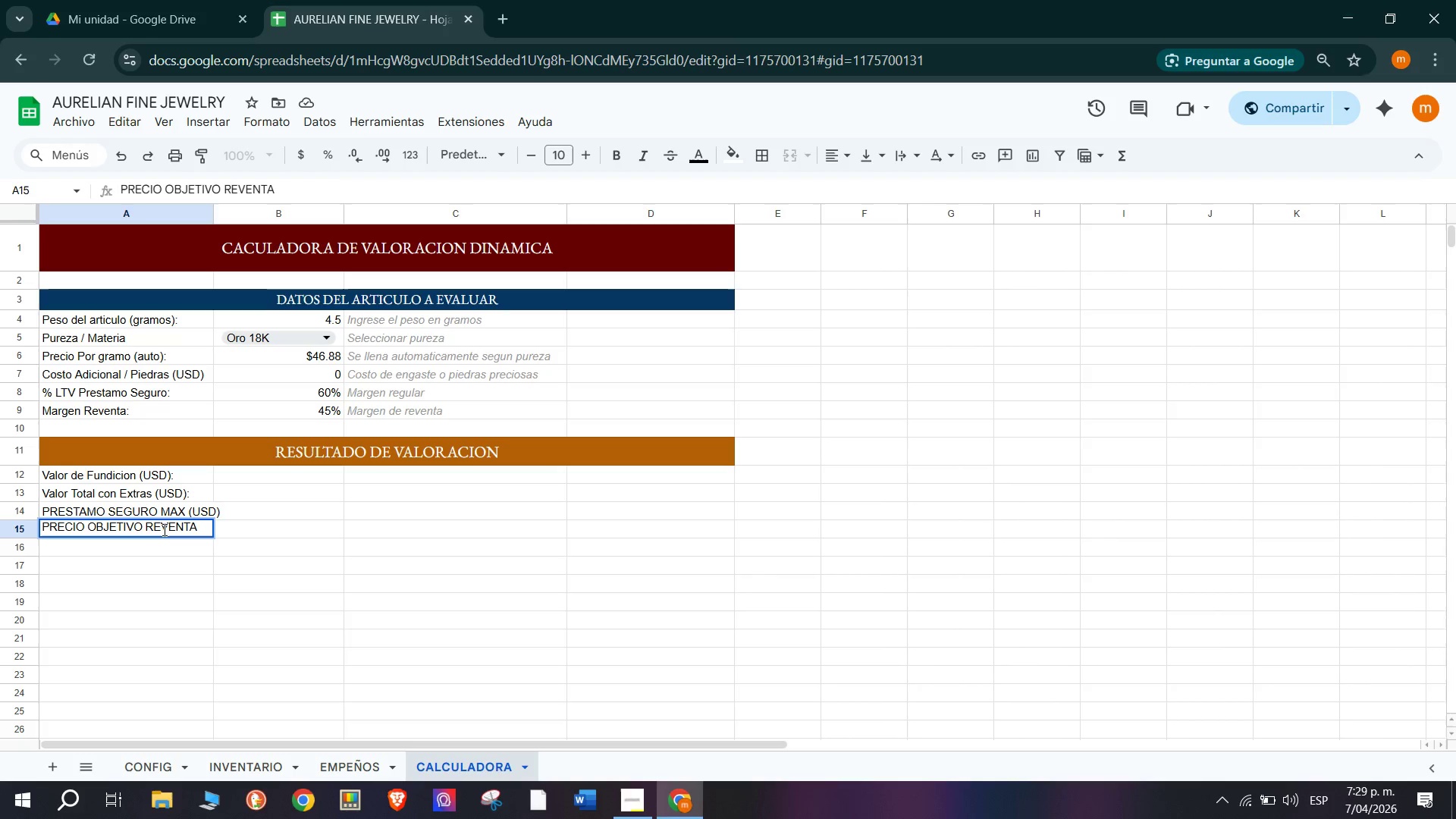 
wait(34.44)
 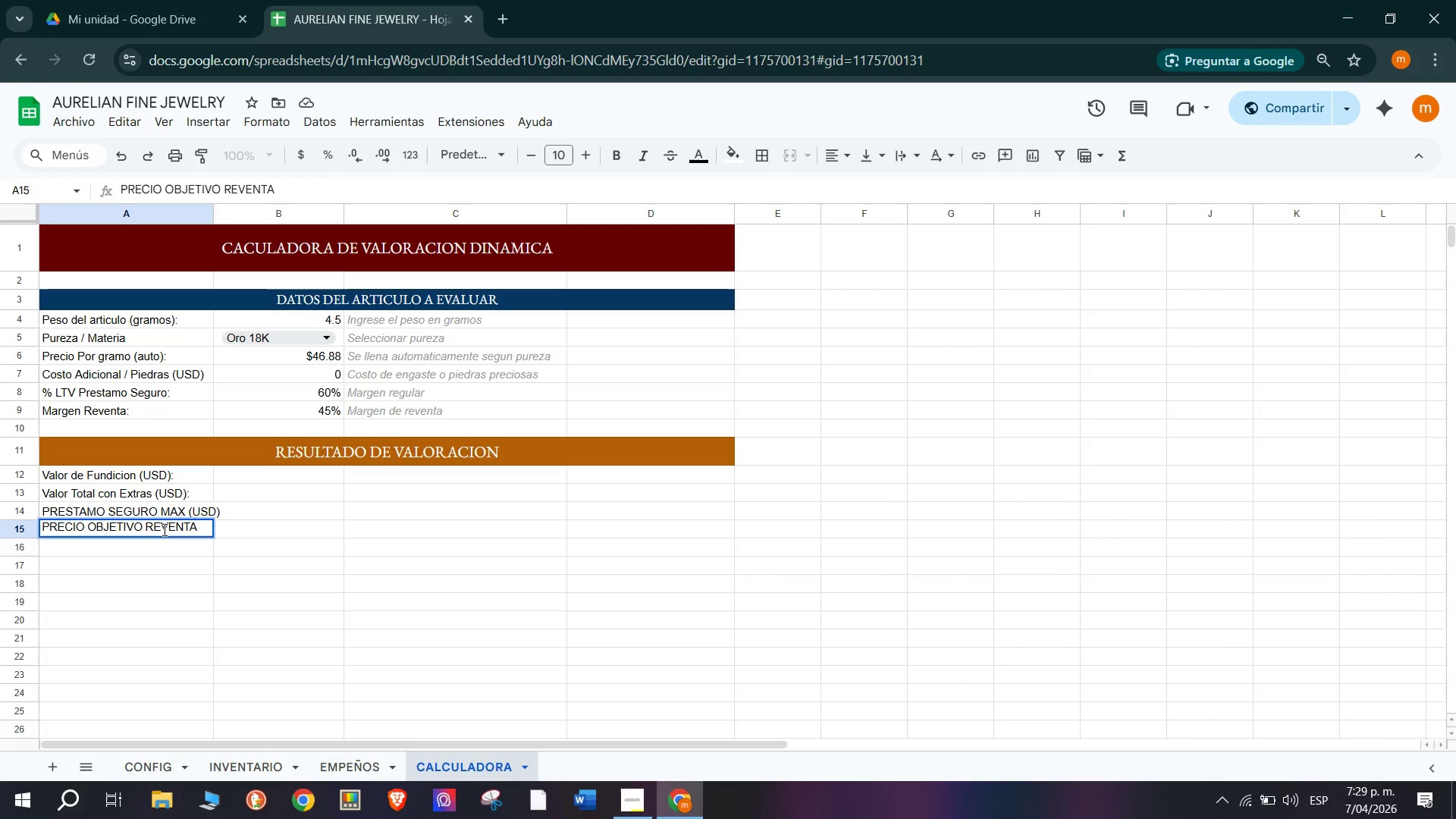 
double_click([204, 533])
 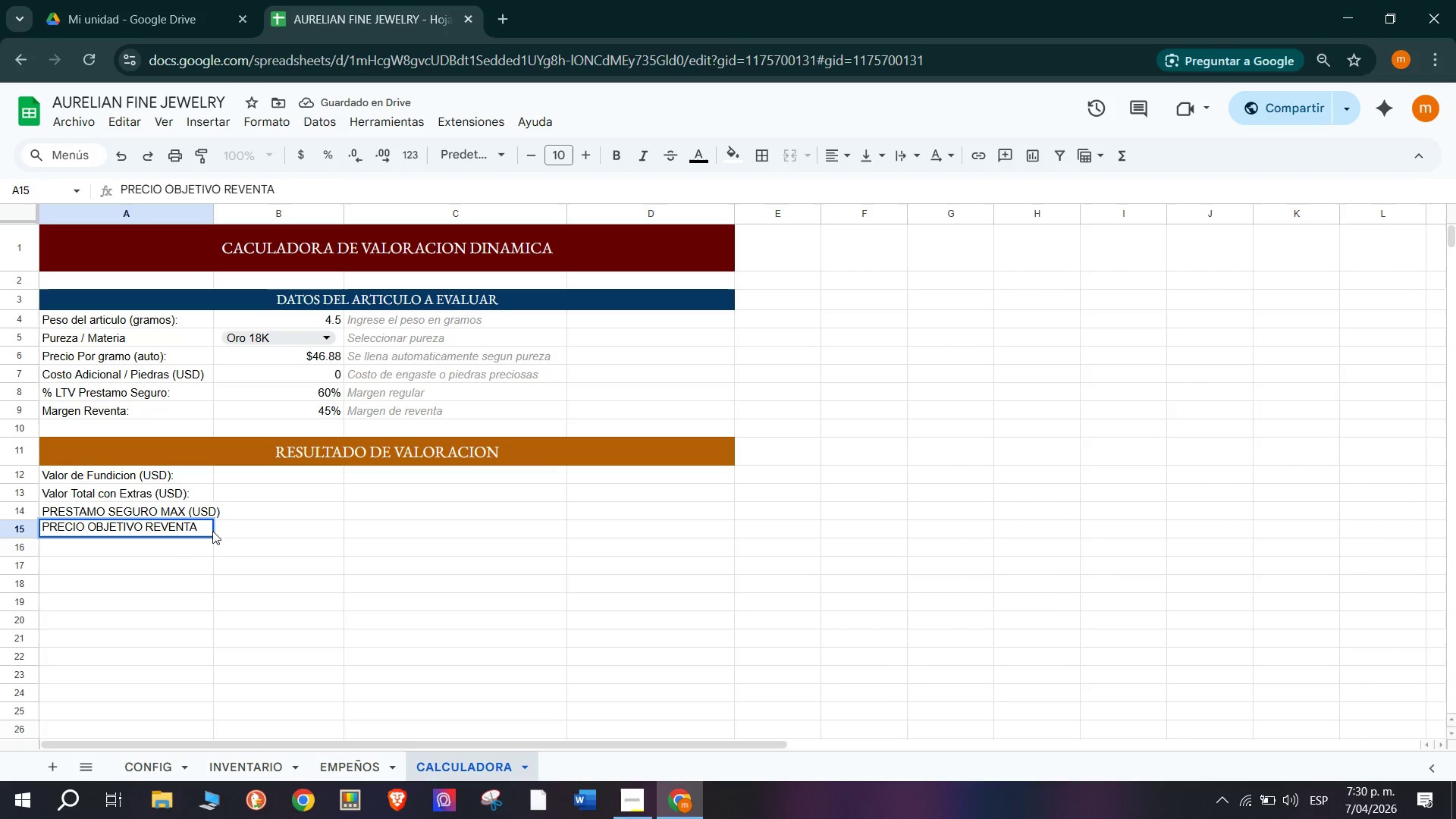 
type( *usd))
key(Backspace)
type(()
 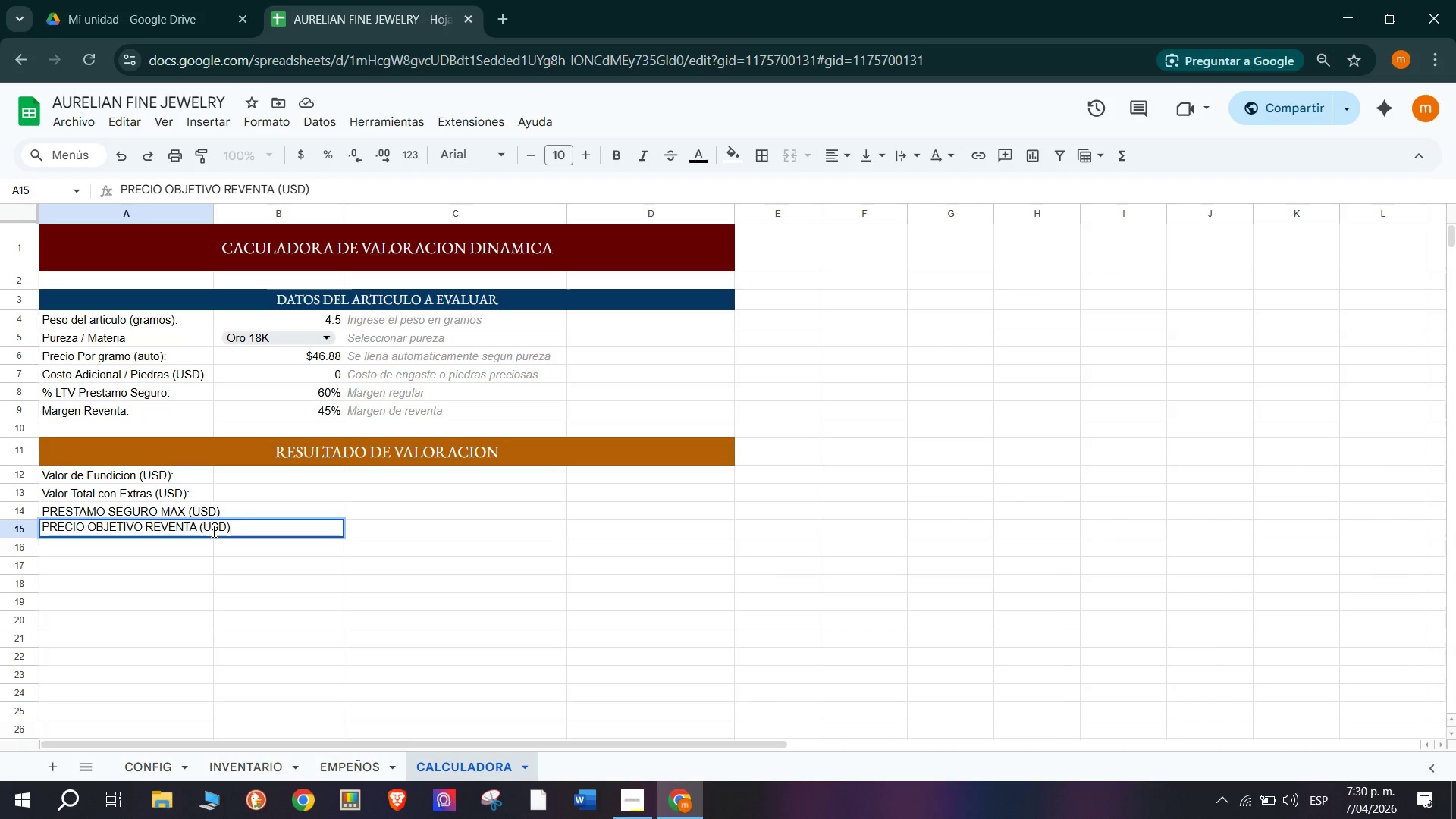 
left_click_drag(start_coordinate=[216, 209], to_coordinate=[252, 212])
 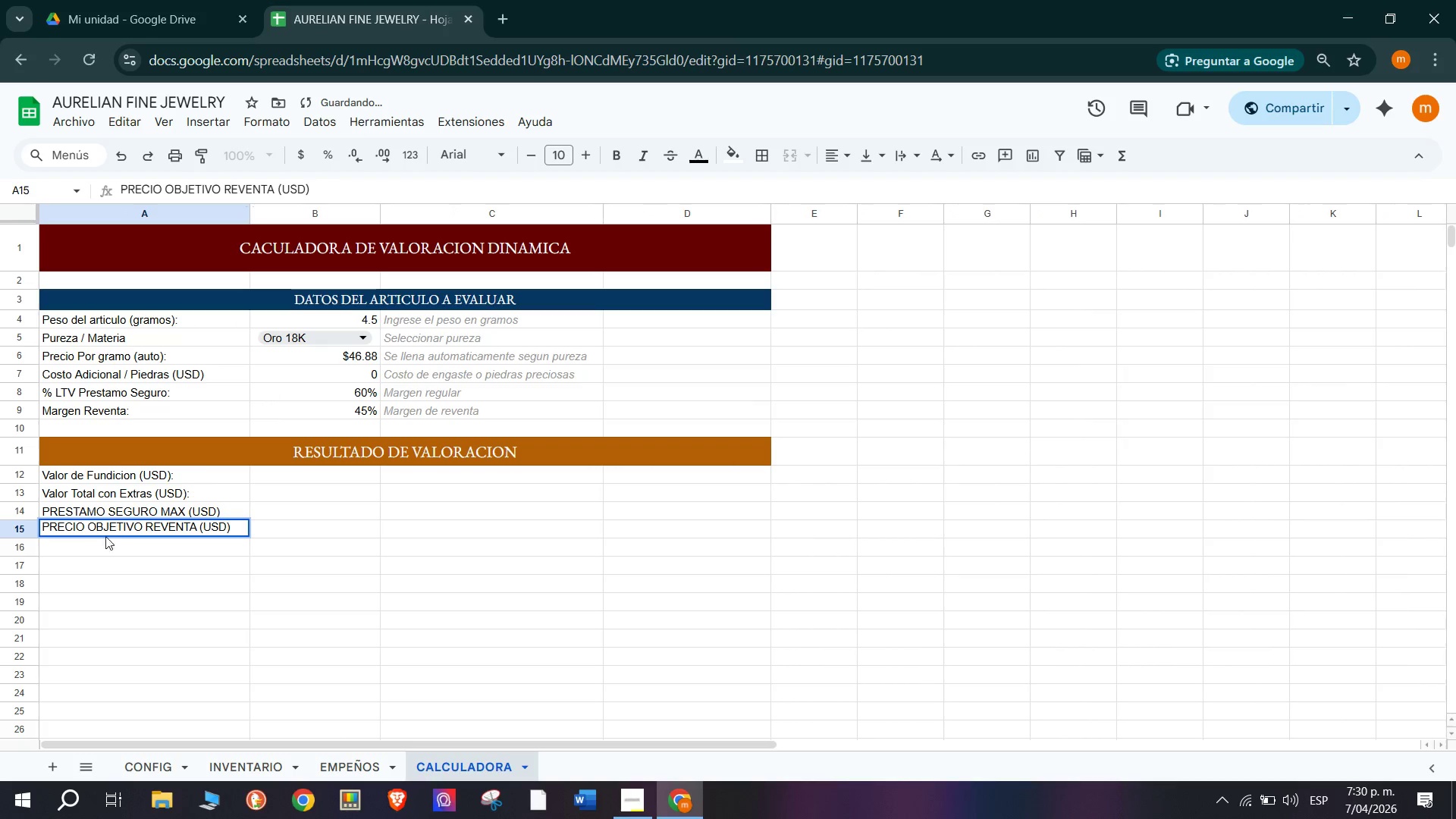 
left_click([91, 551])
 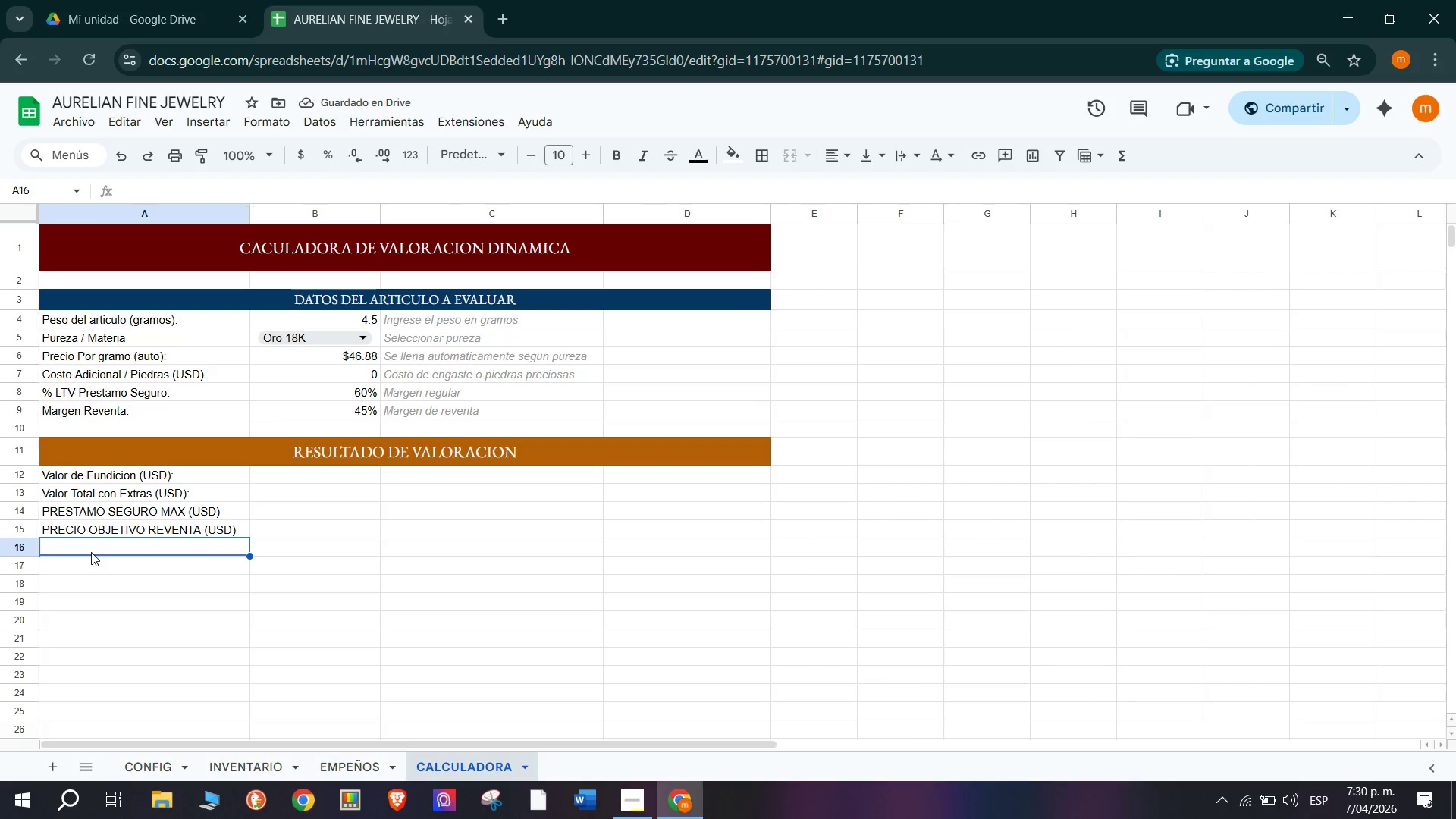 
wait(5.34)
 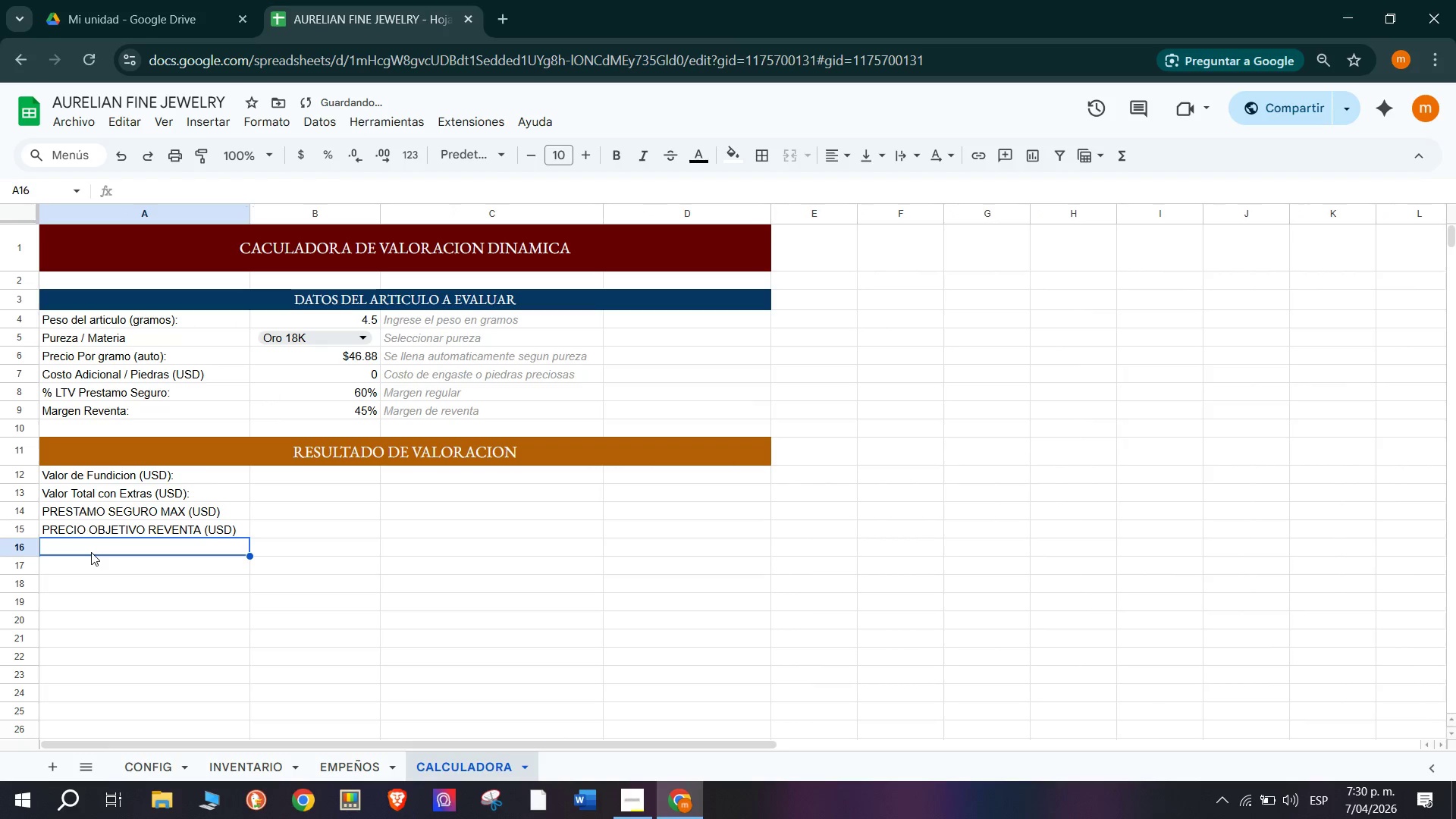 
type(Ganac)
key(Backspace)
type(ncia Estimada Reventa *USD()
 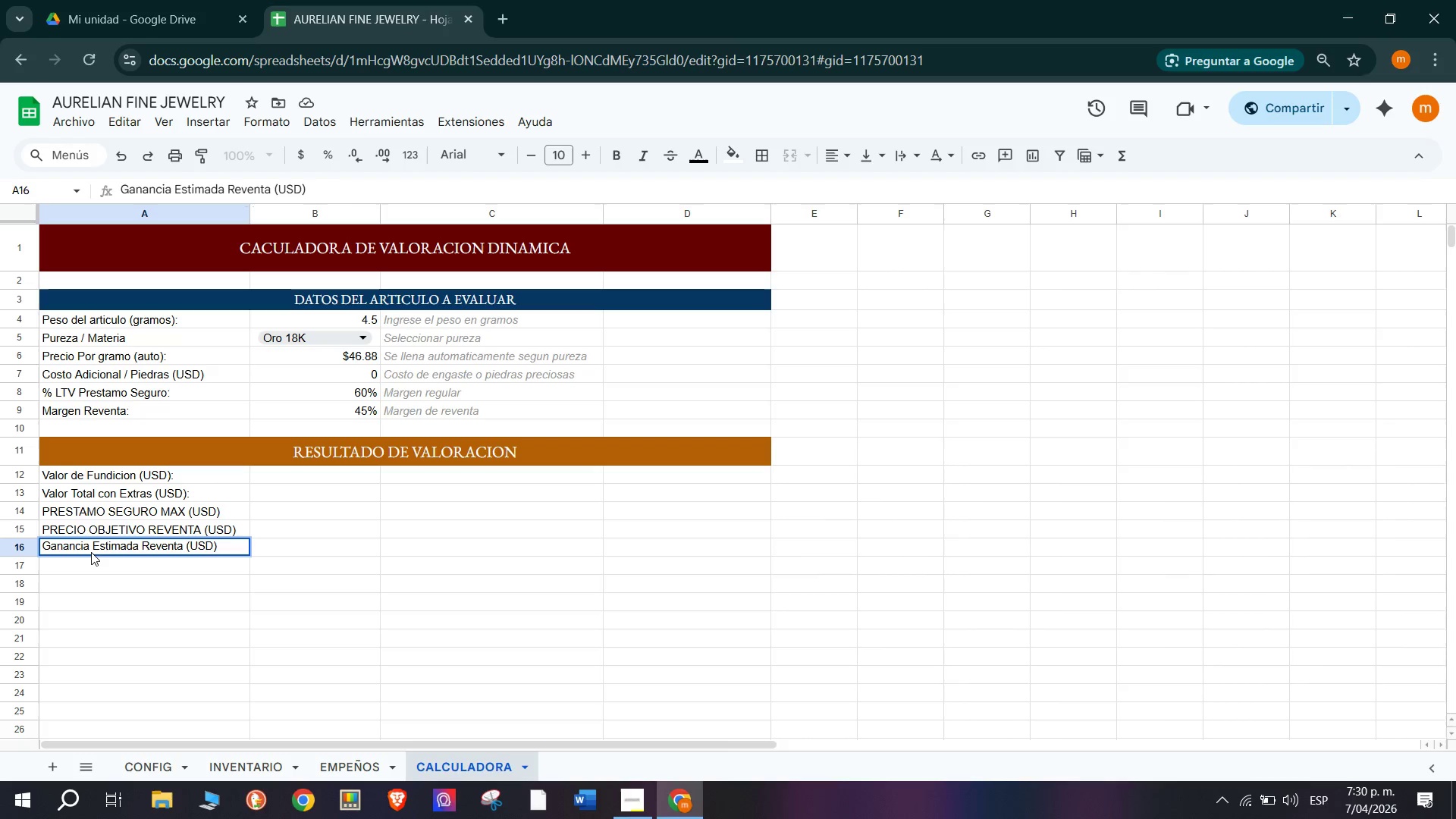 
wait(7.31)
 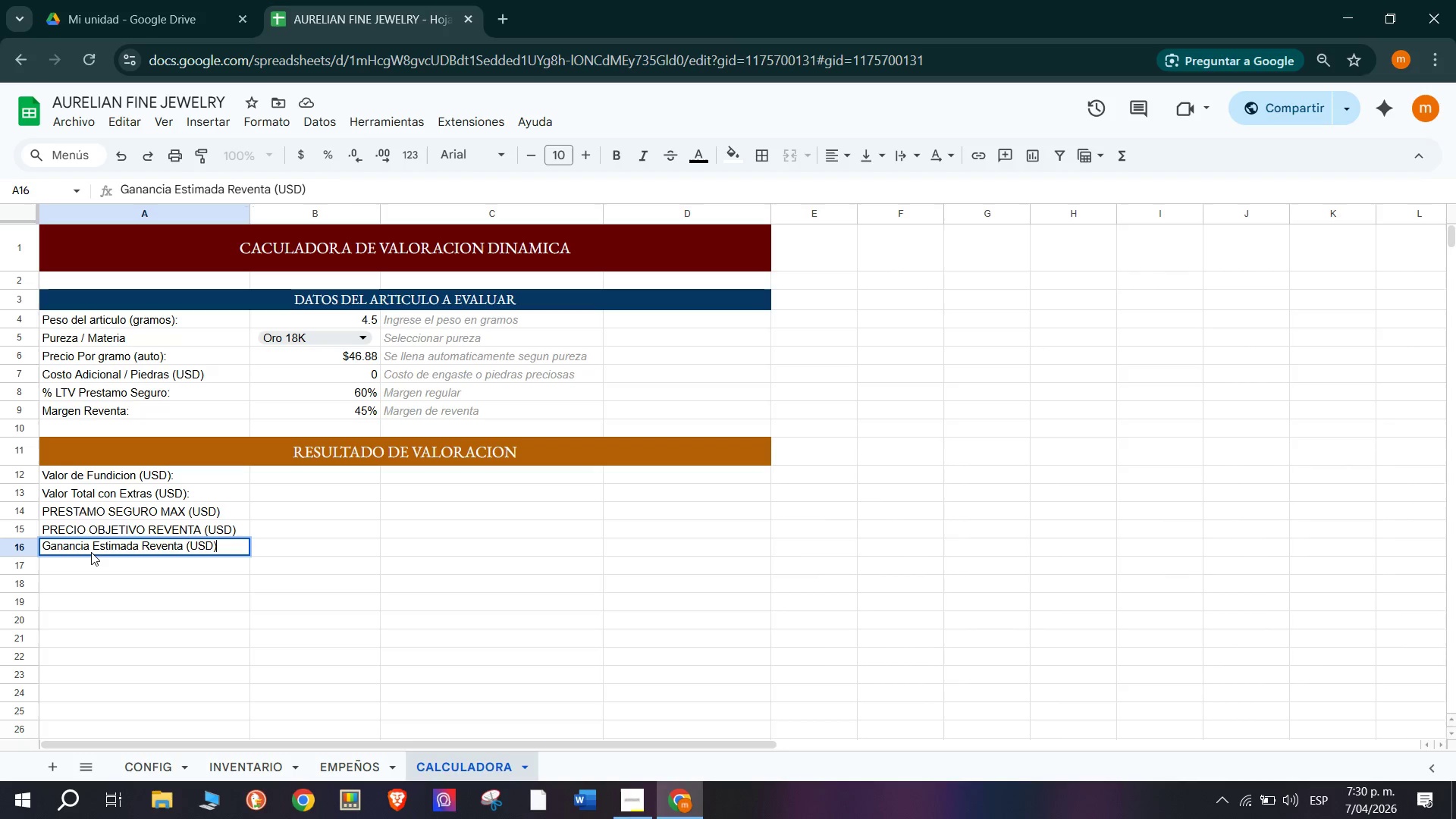 
key(Enter)
 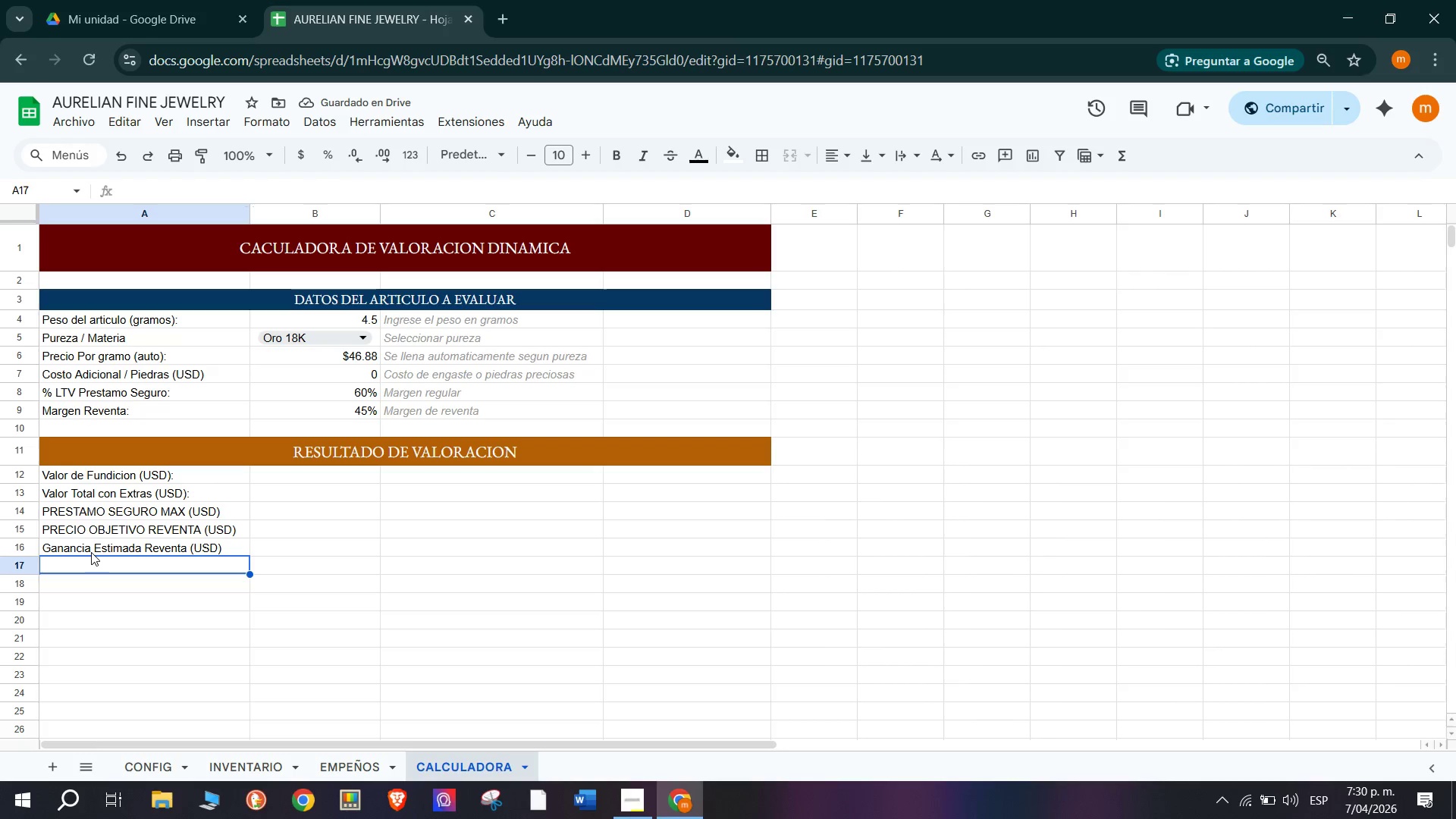 
type(Ratio Prestamo & Reventa>)
 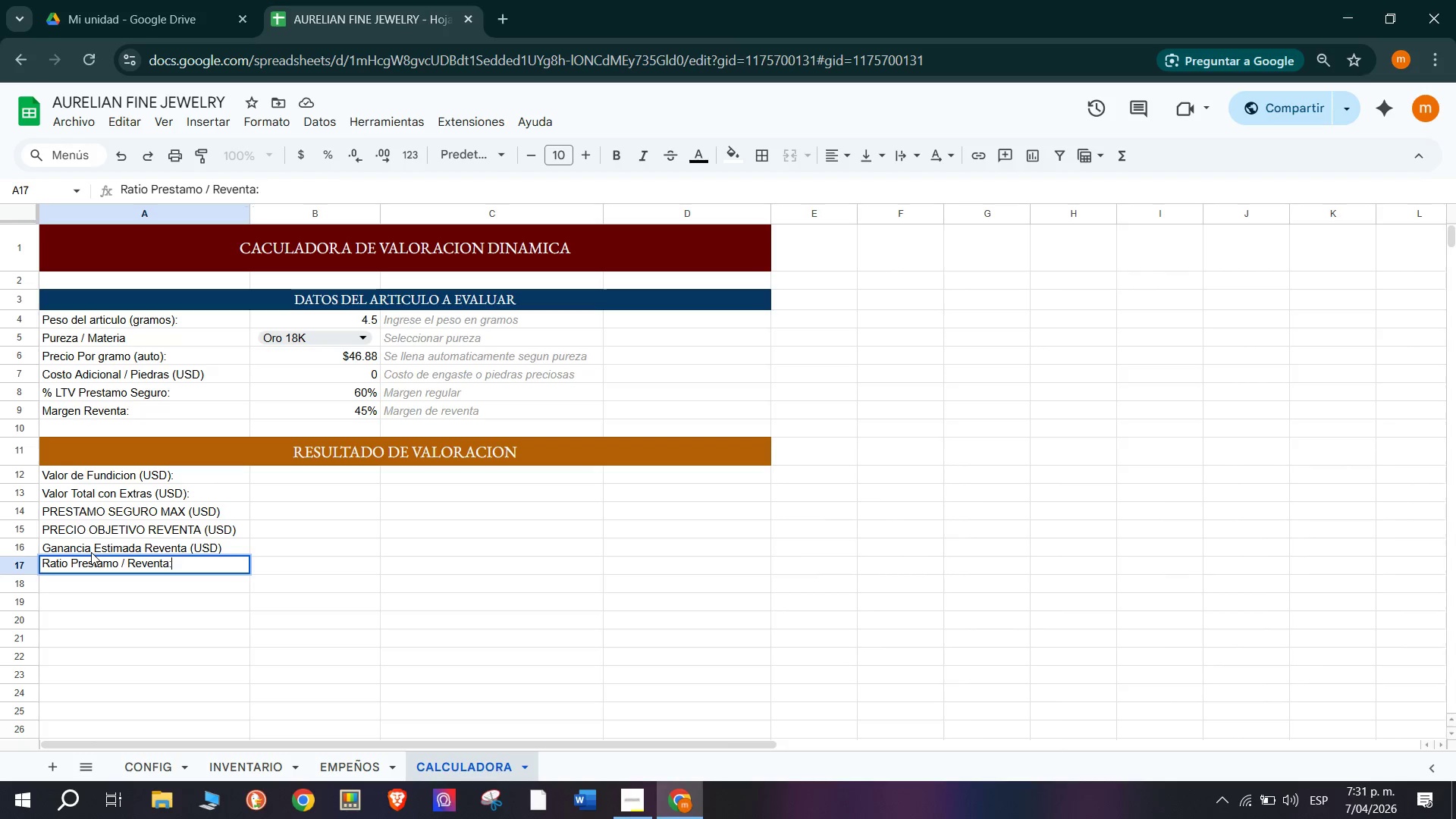 
double_click([231, 539])
 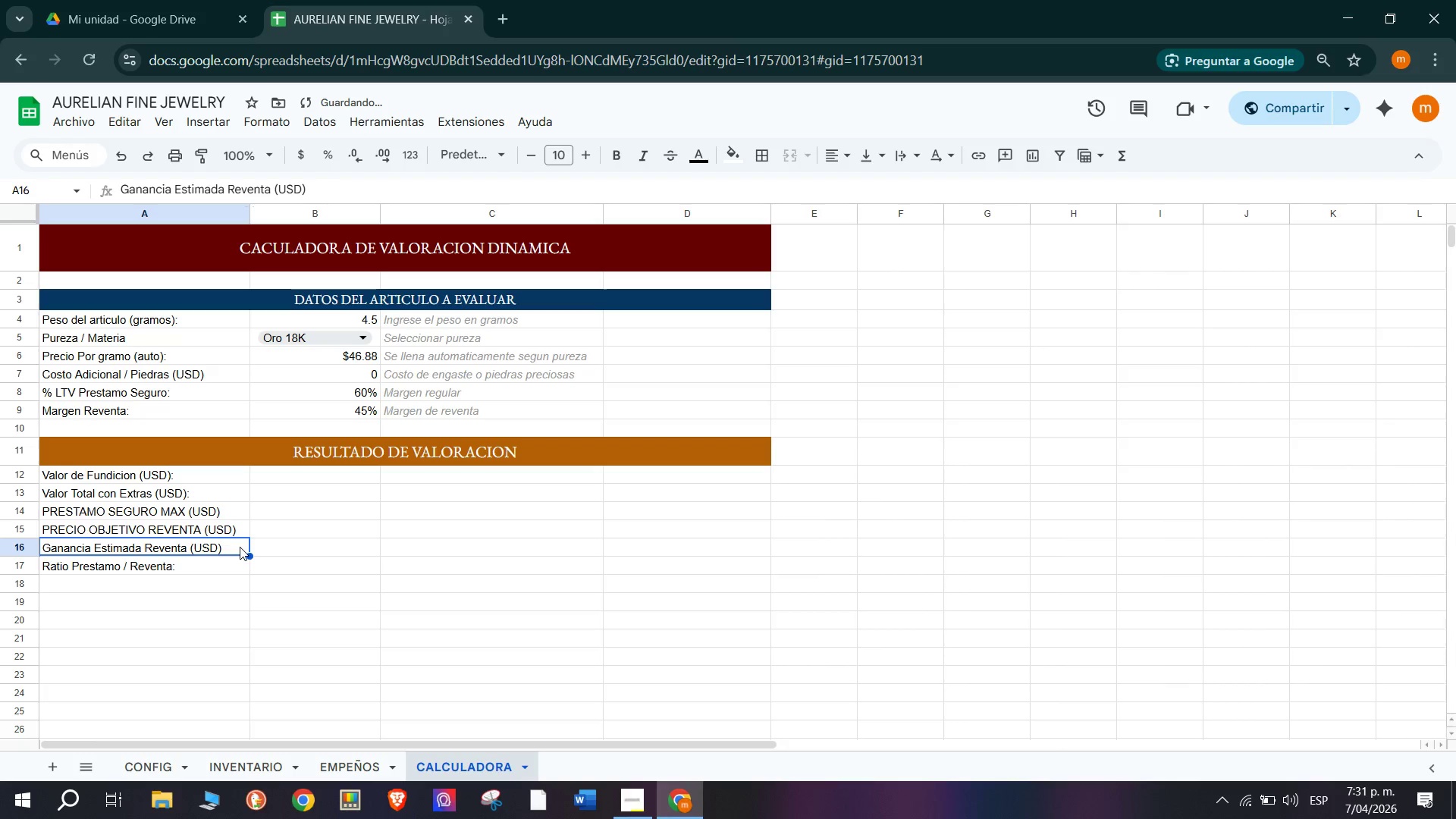 
double_click([240, 547])
 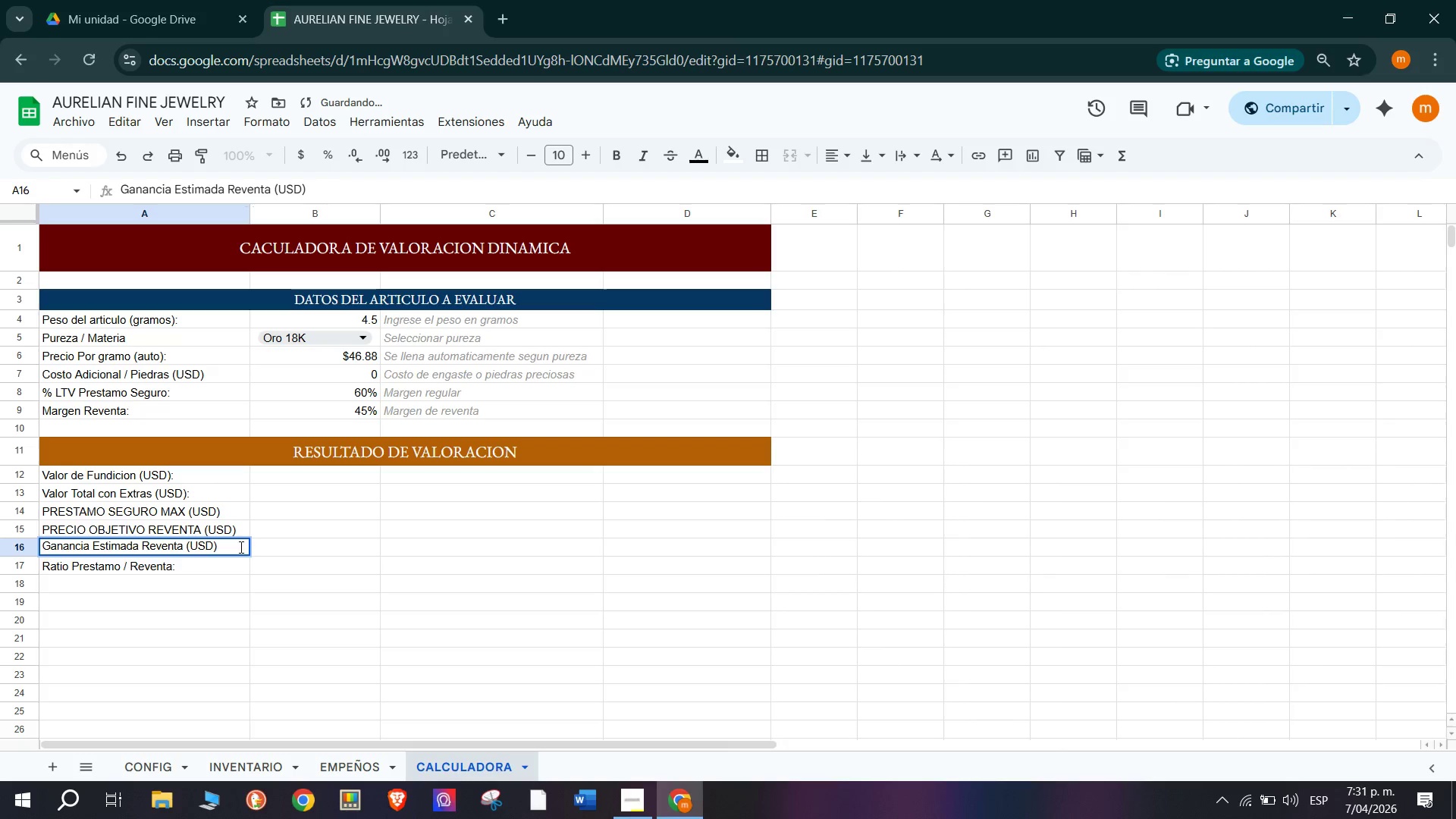 
key(Shift+Period)
 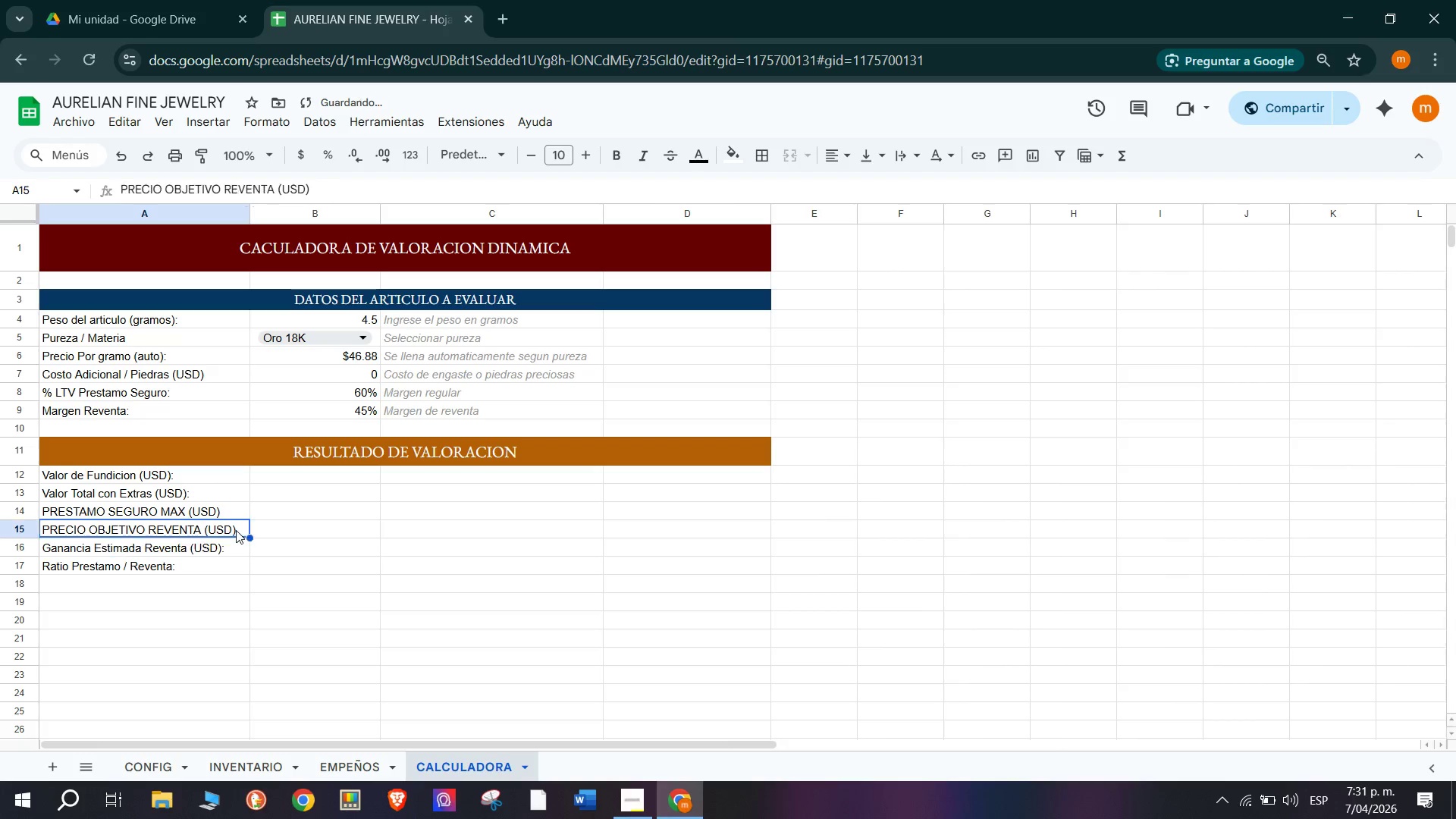 
double_click([236, 530])
 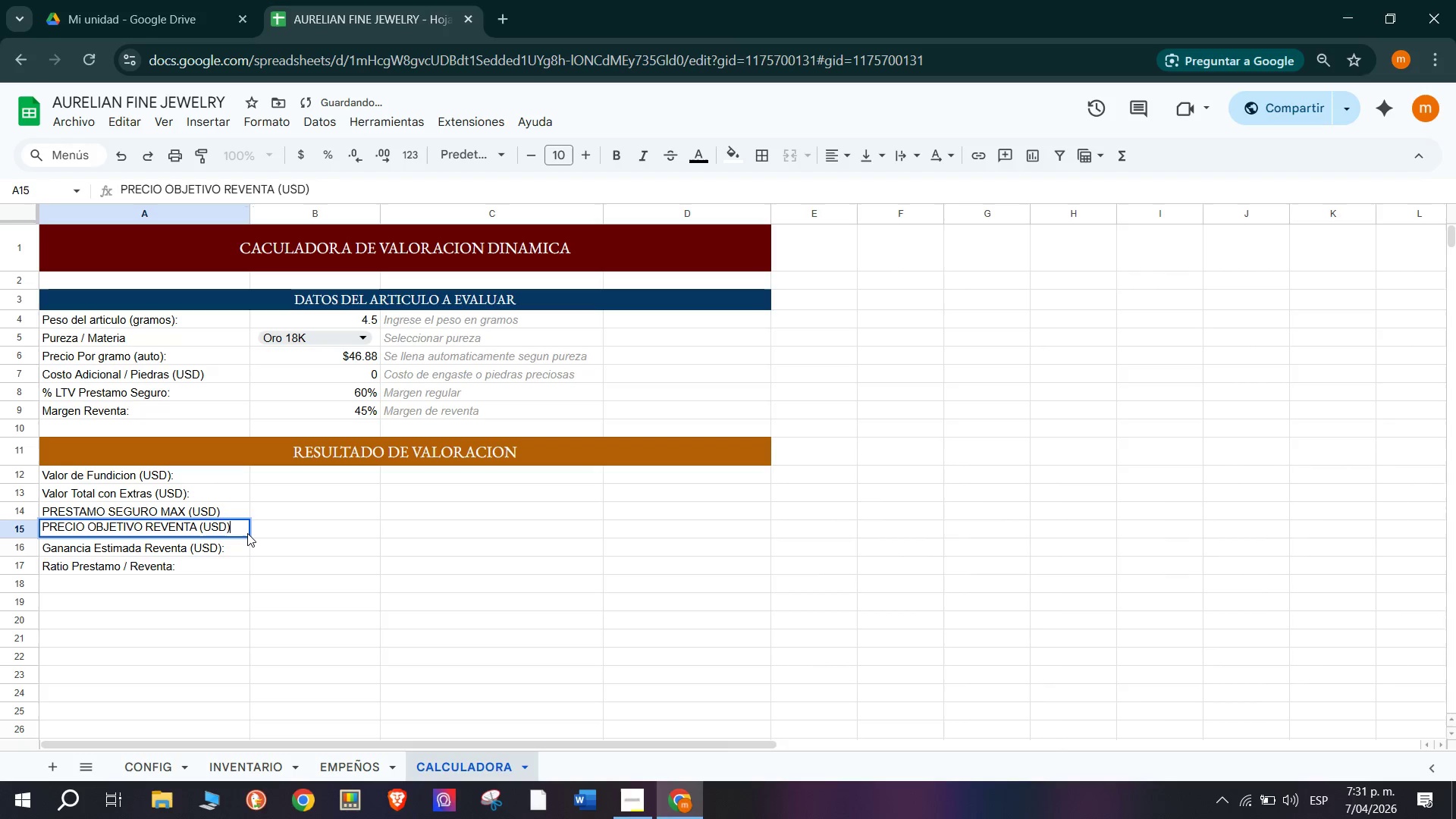 
key(Shift+Period)
 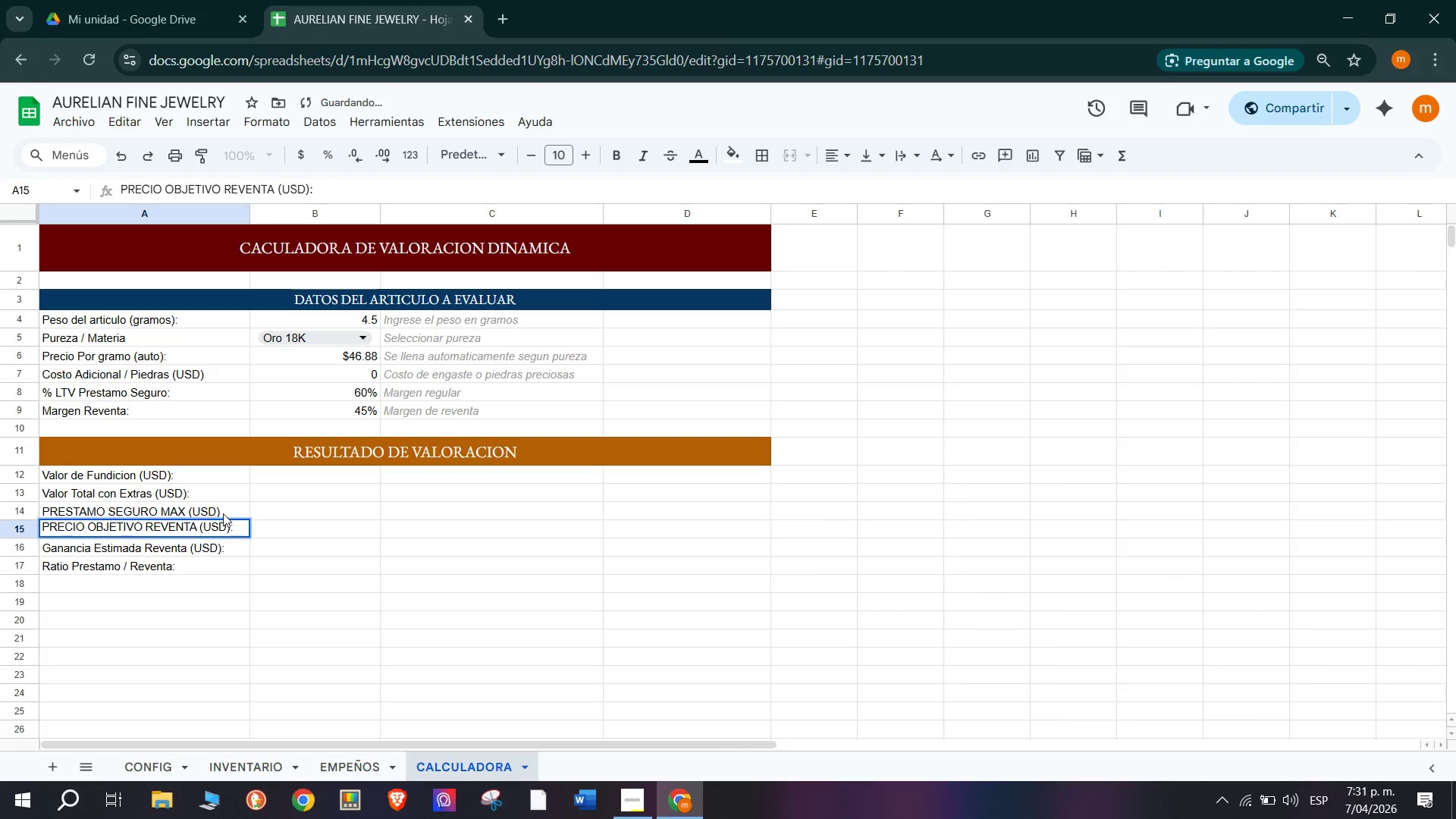 
double_click([223, 513])
 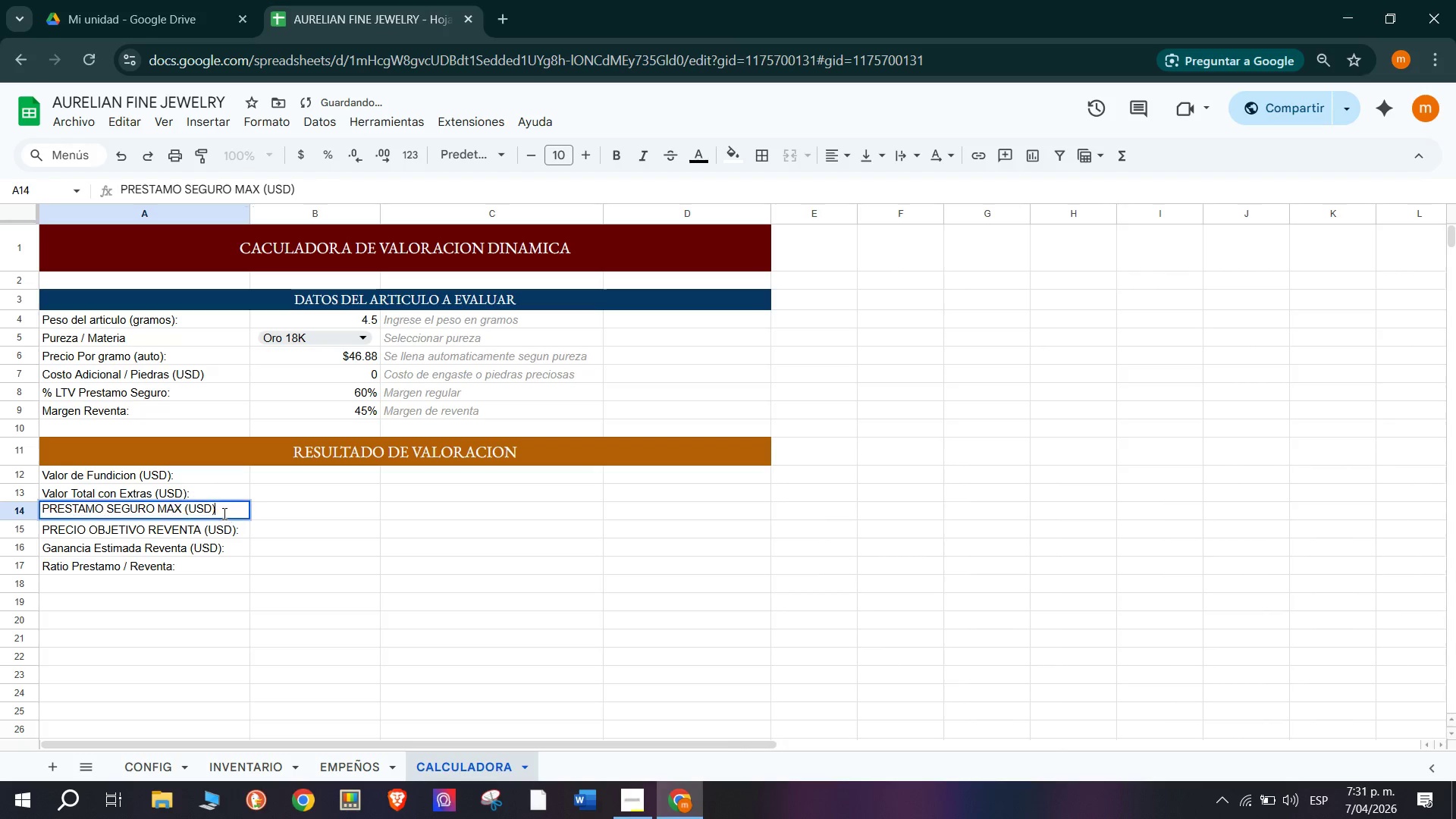 
key(Shift+Period)
 